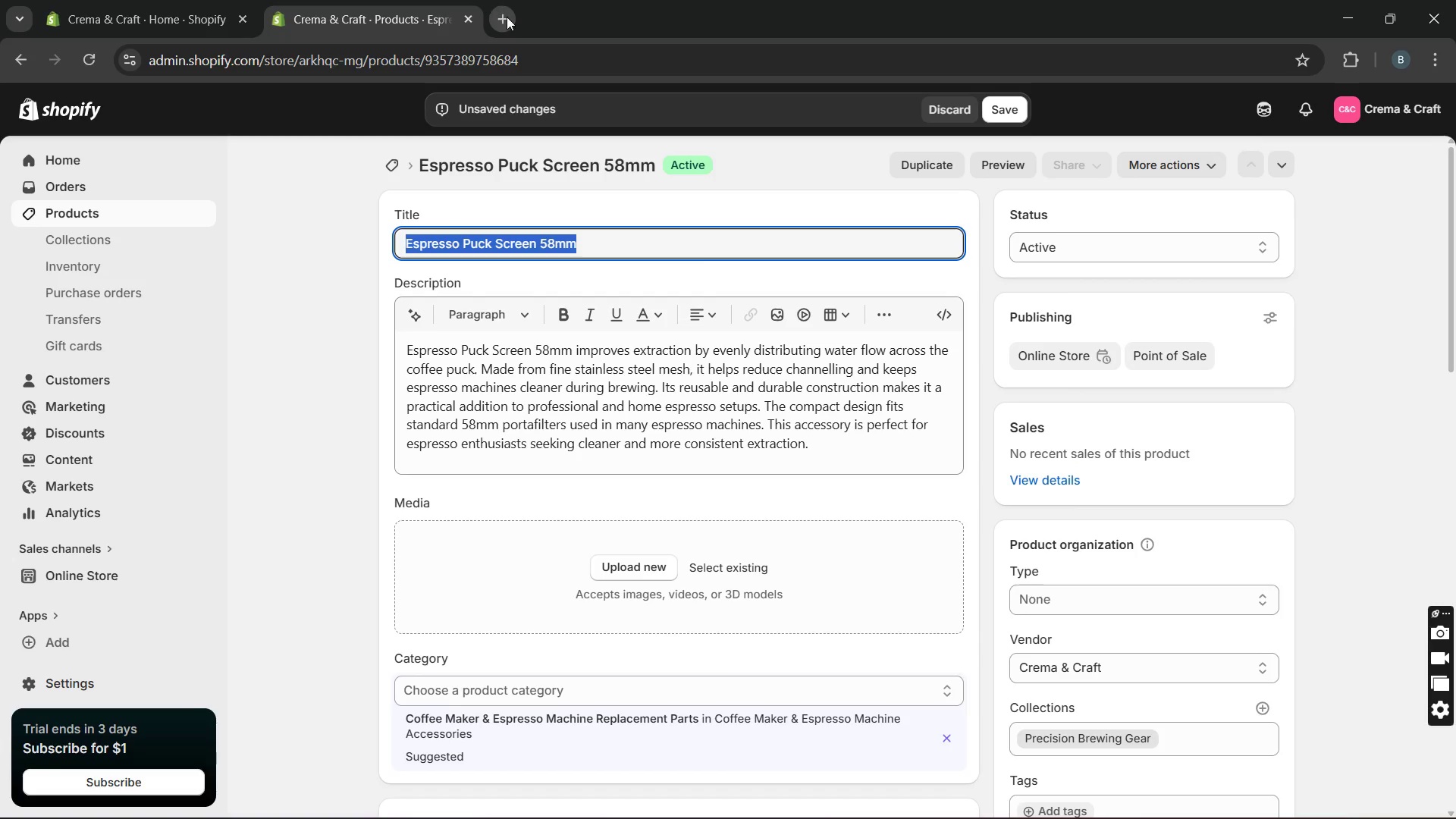 
left_click([510, 21])
 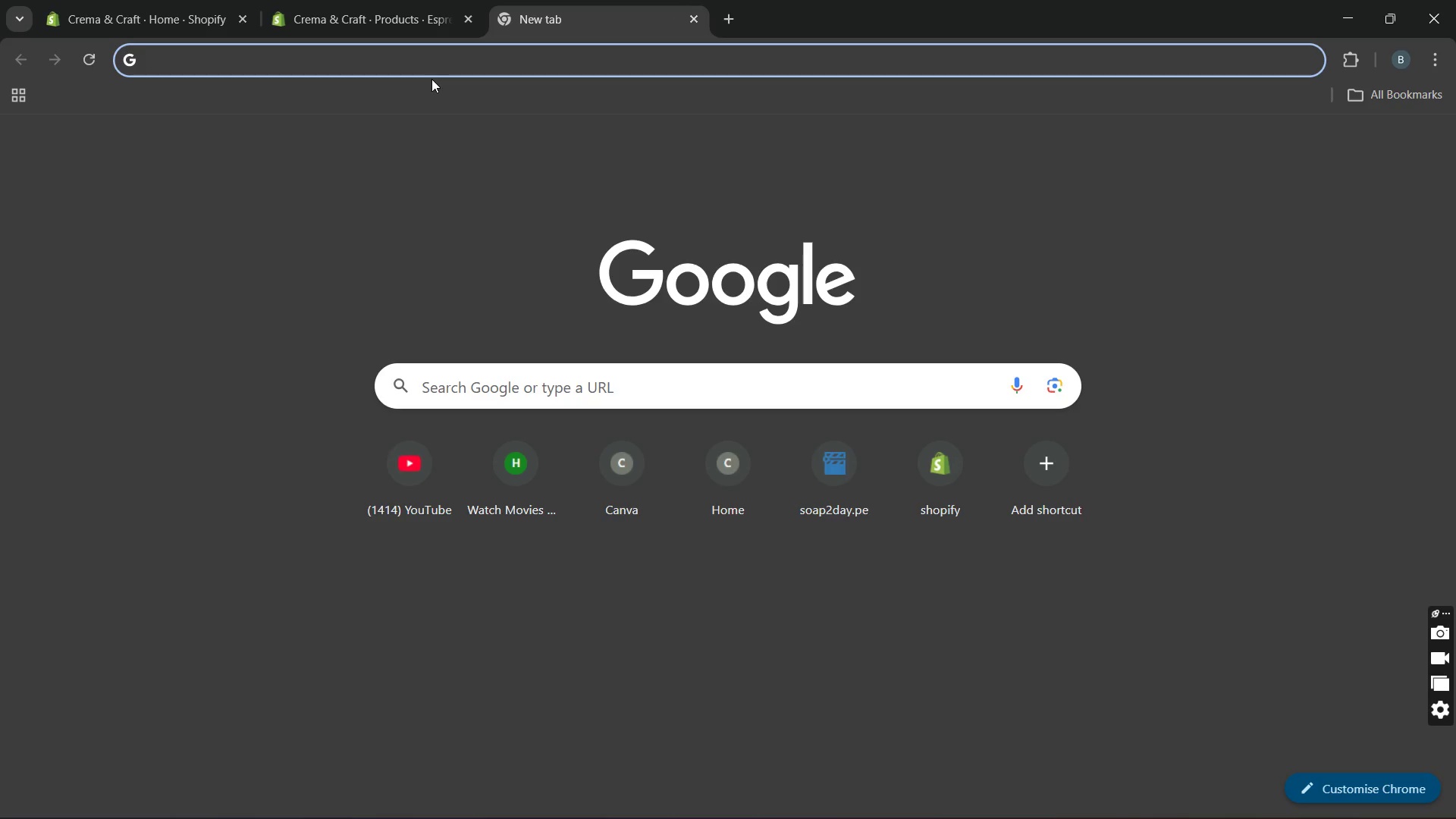 
key(Control+V)
 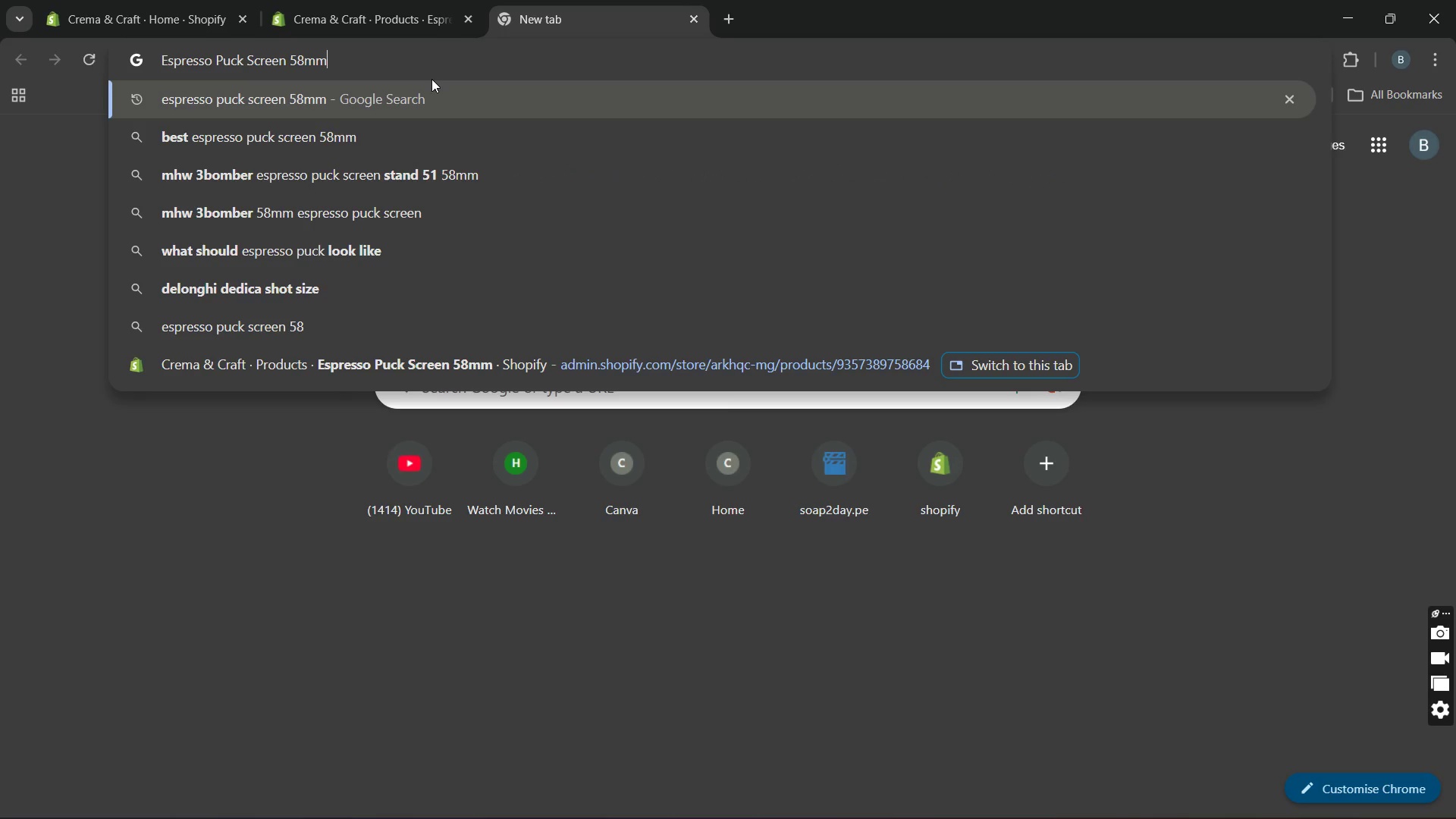 
key(Enter)
 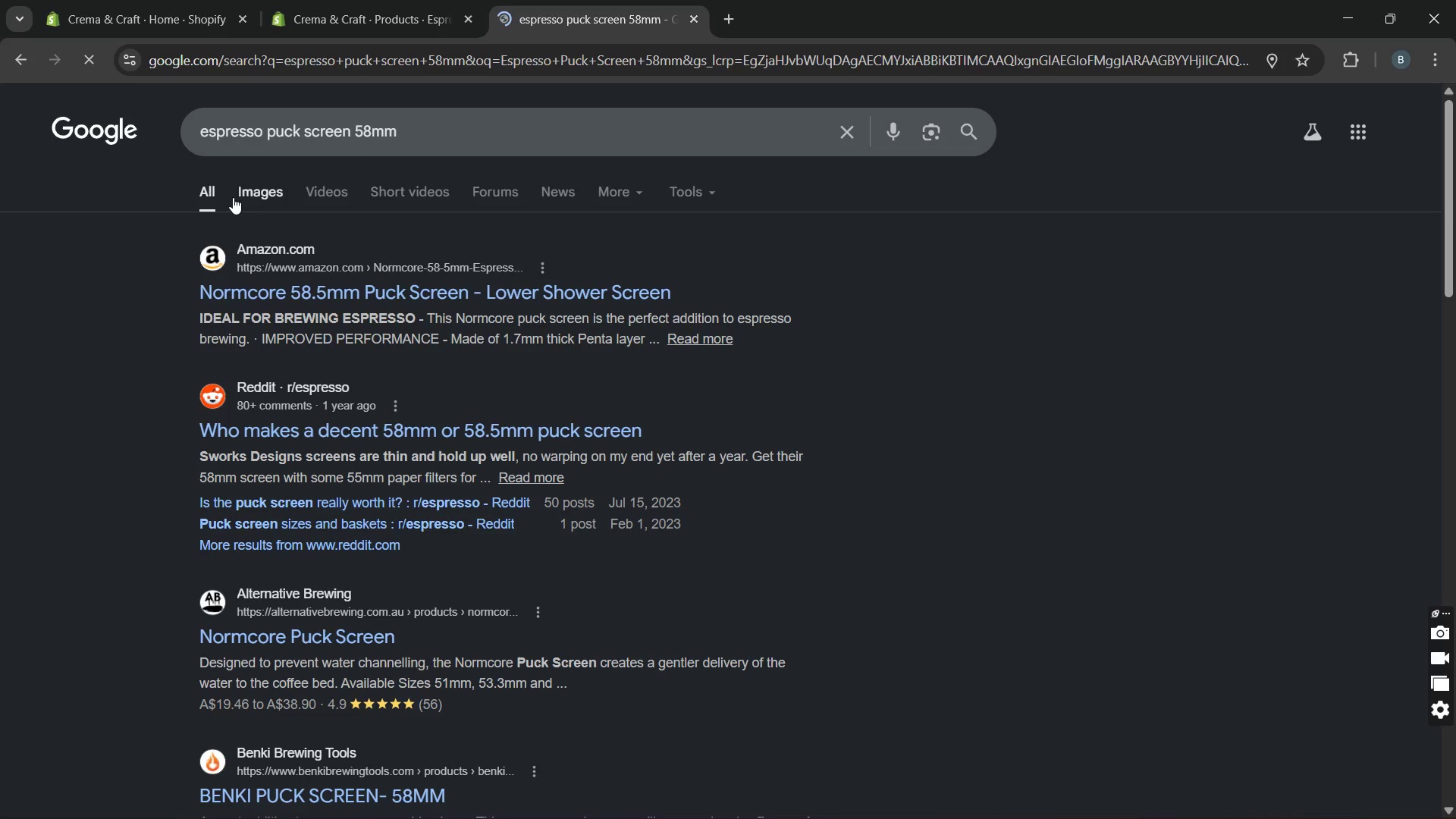 
left_click([261, 183])
 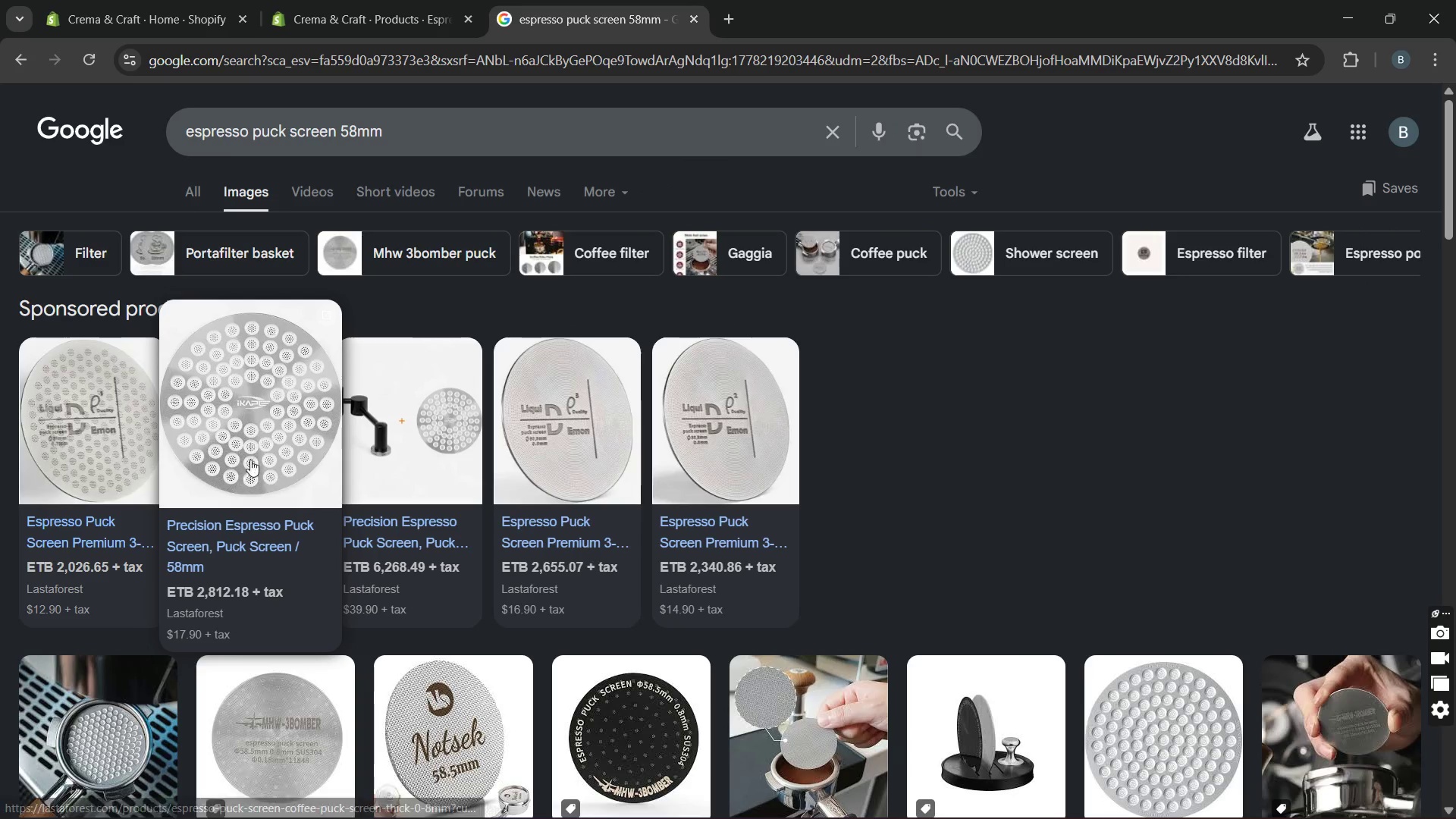 
left_click([253, 421])
 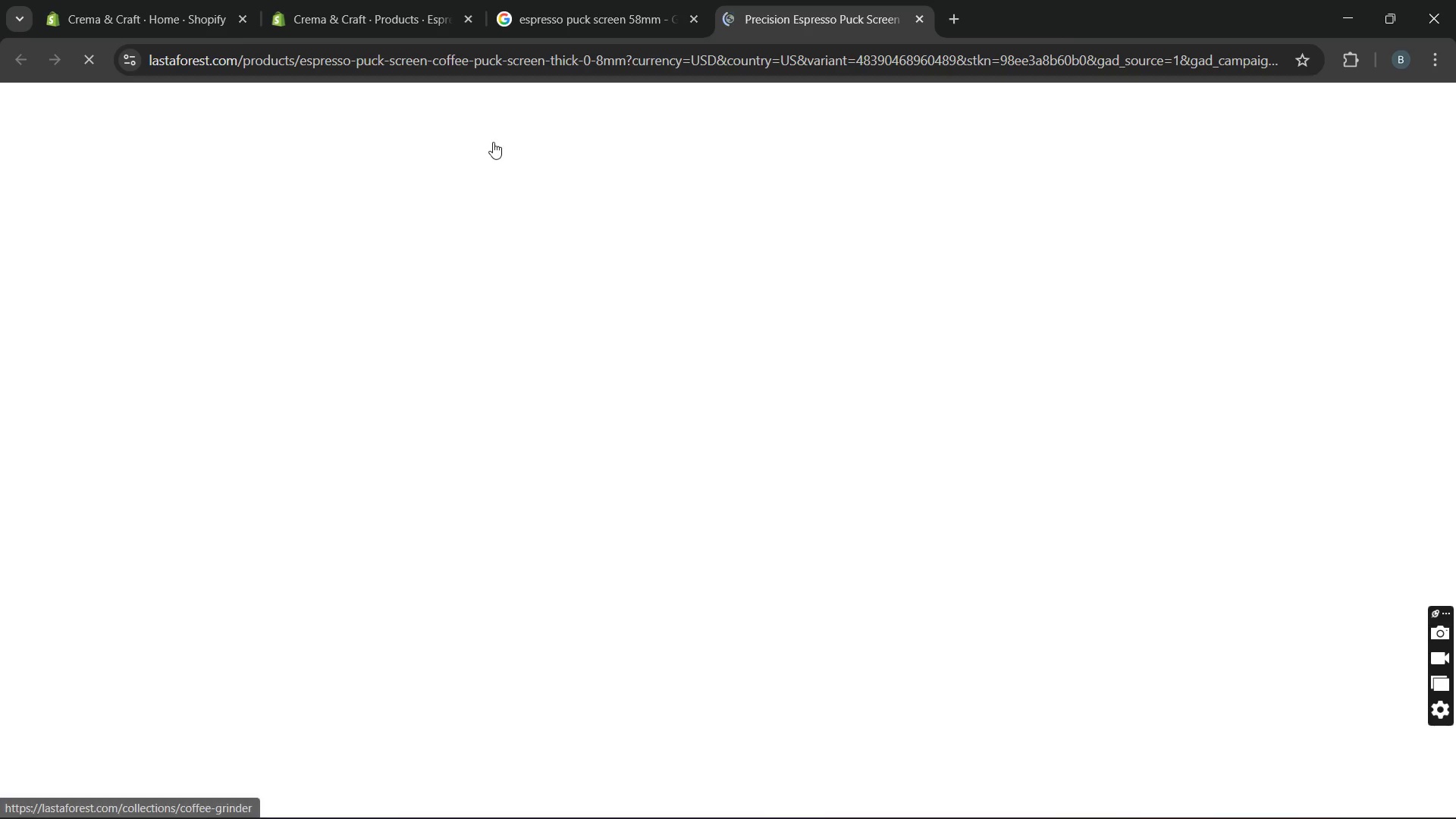 
left_click([588, 14])
 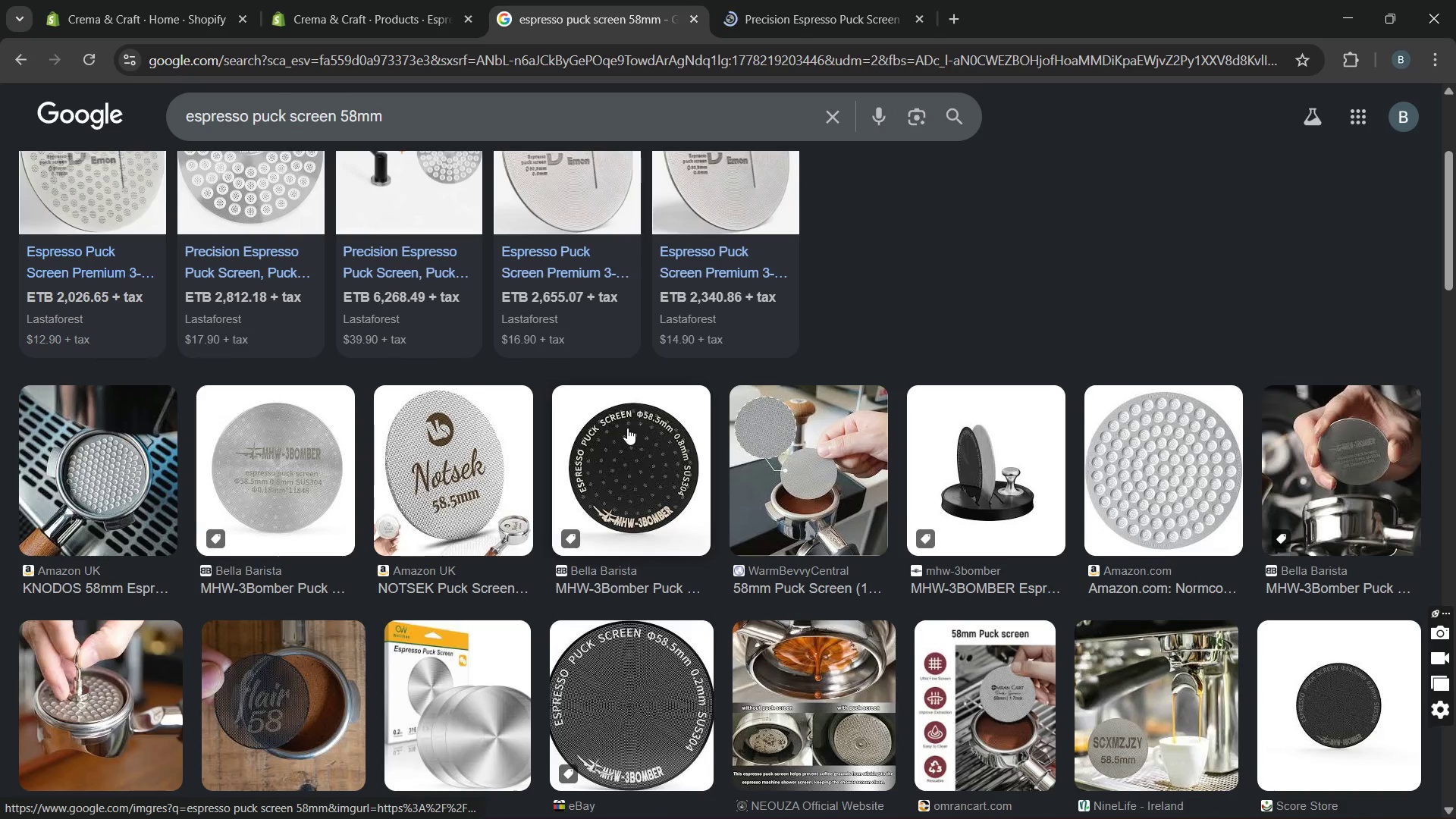 
left_click([627, 428])
 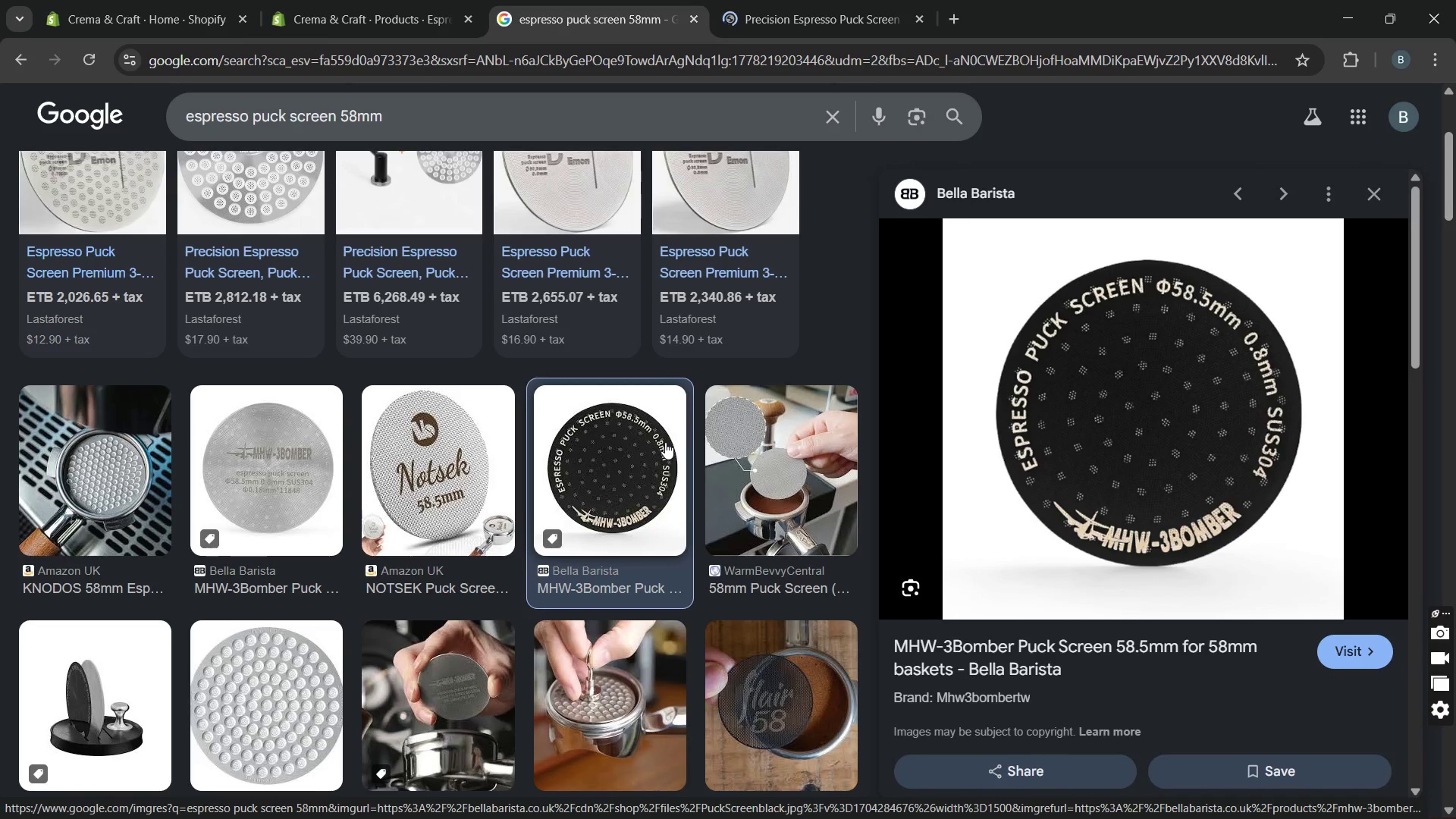 
mouse_move([600, 626])
 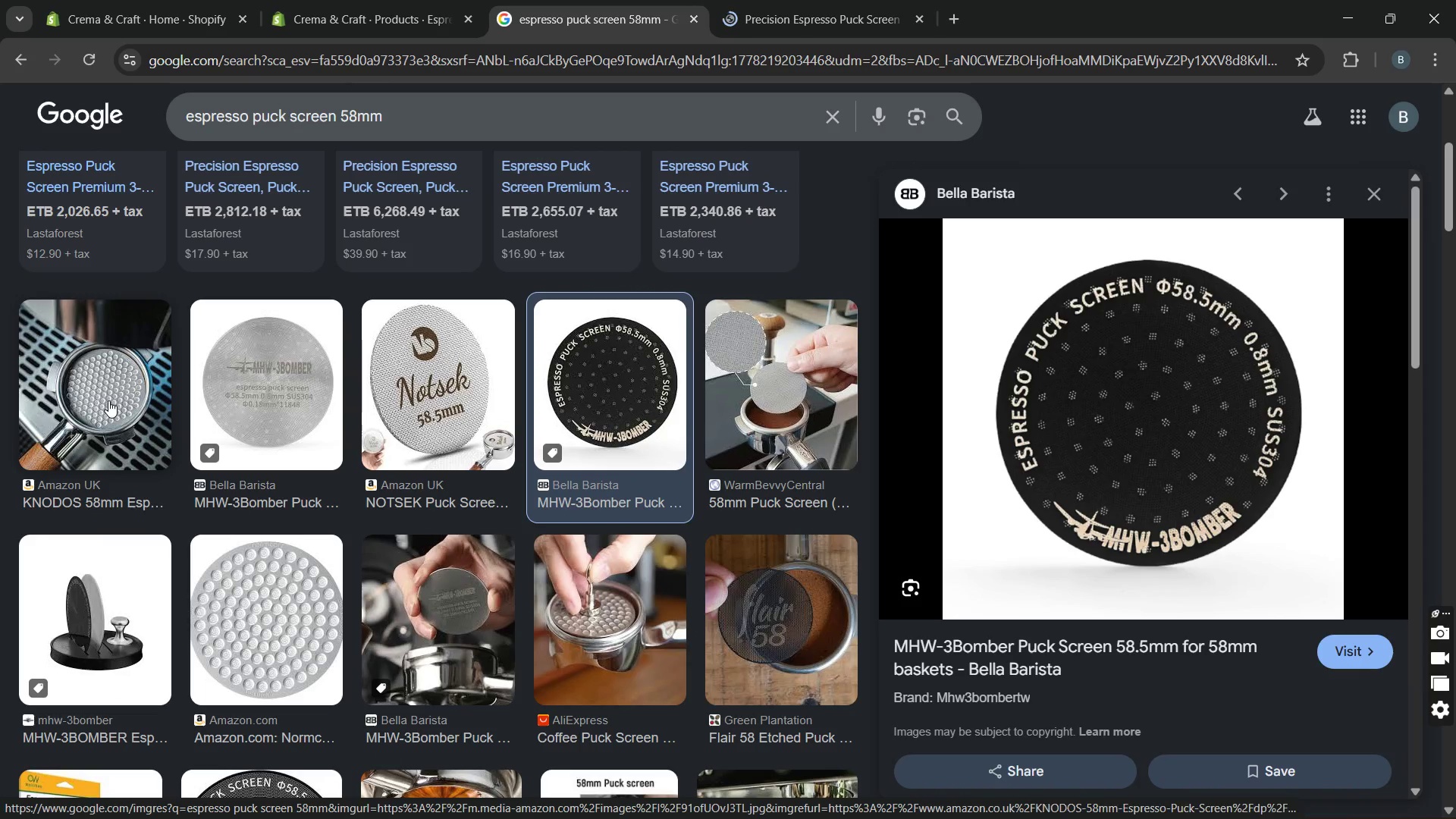 
left_click([108, 400])
 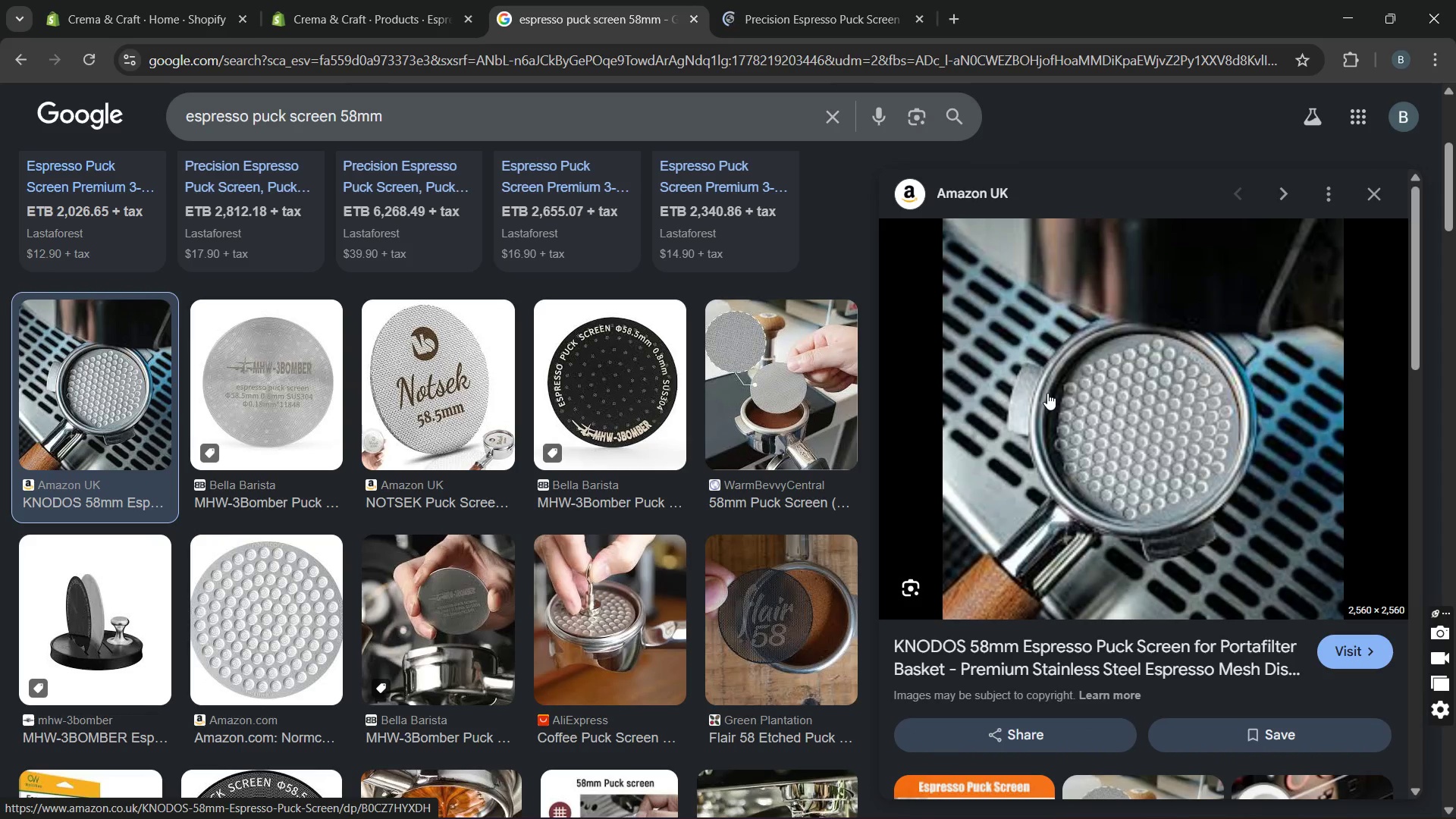 
right_click([1047, 393])
 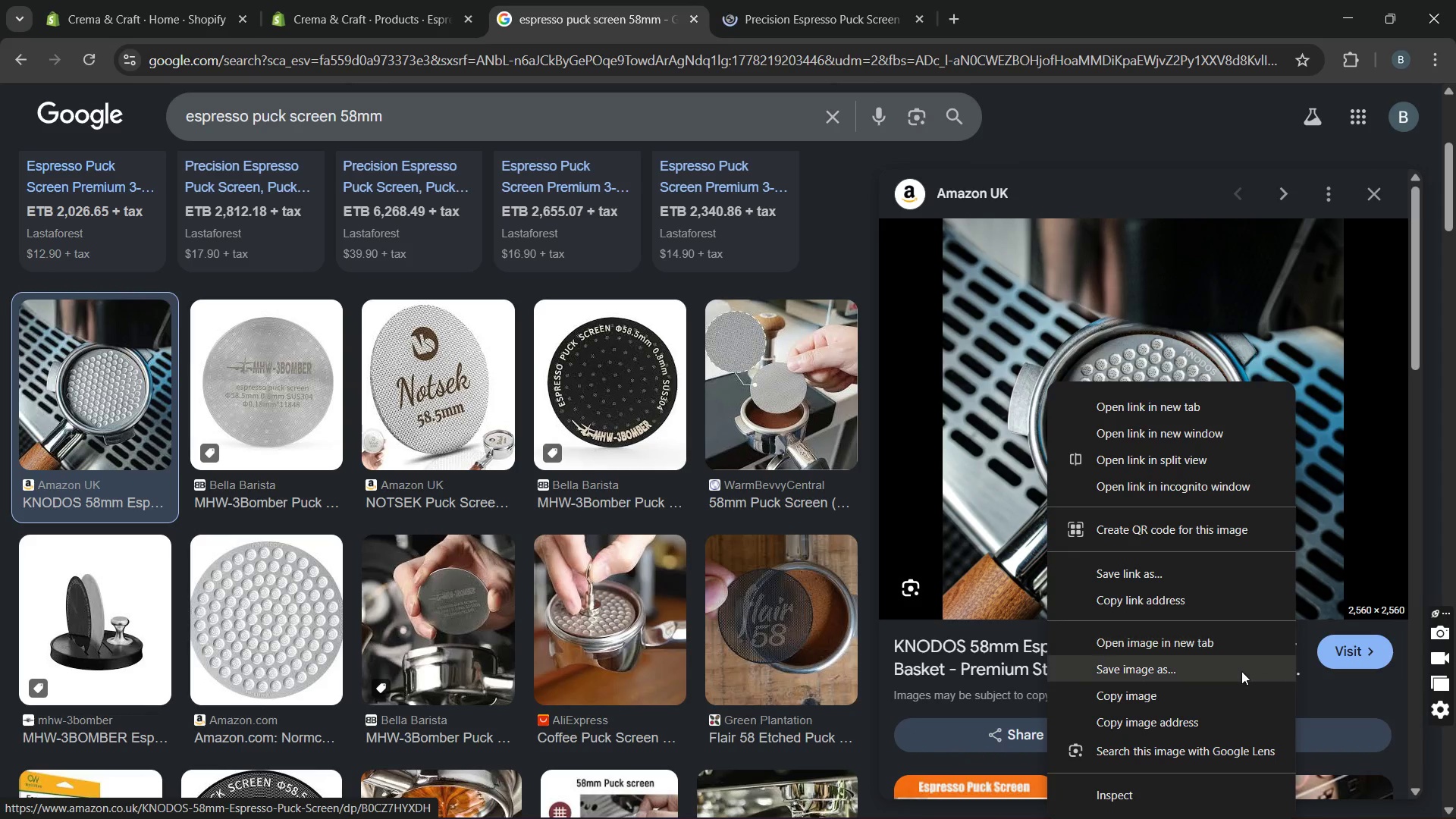 
left_click([1241, 671])
 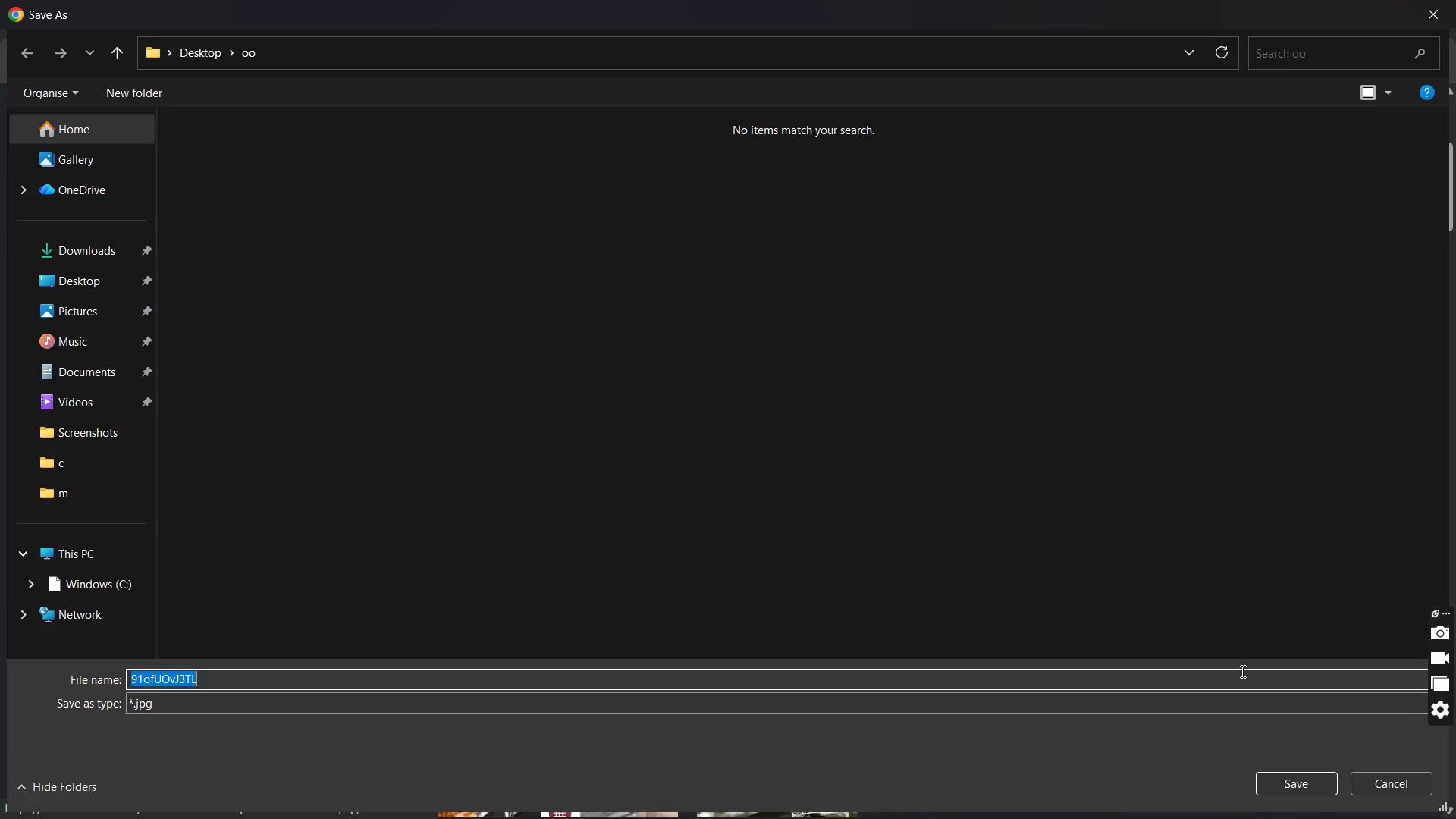 
key(Enter)
 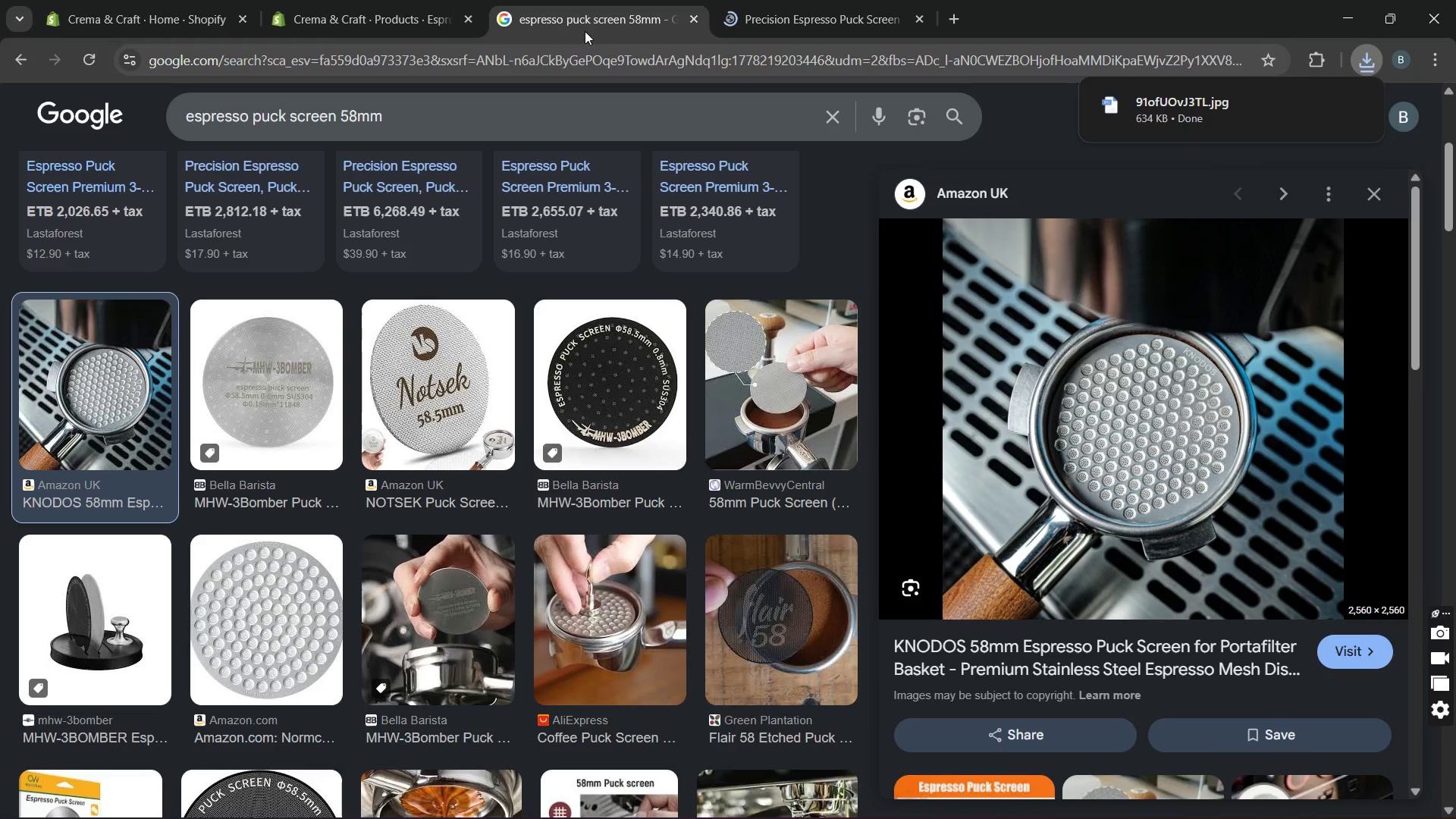 
left_click([376, 1])
 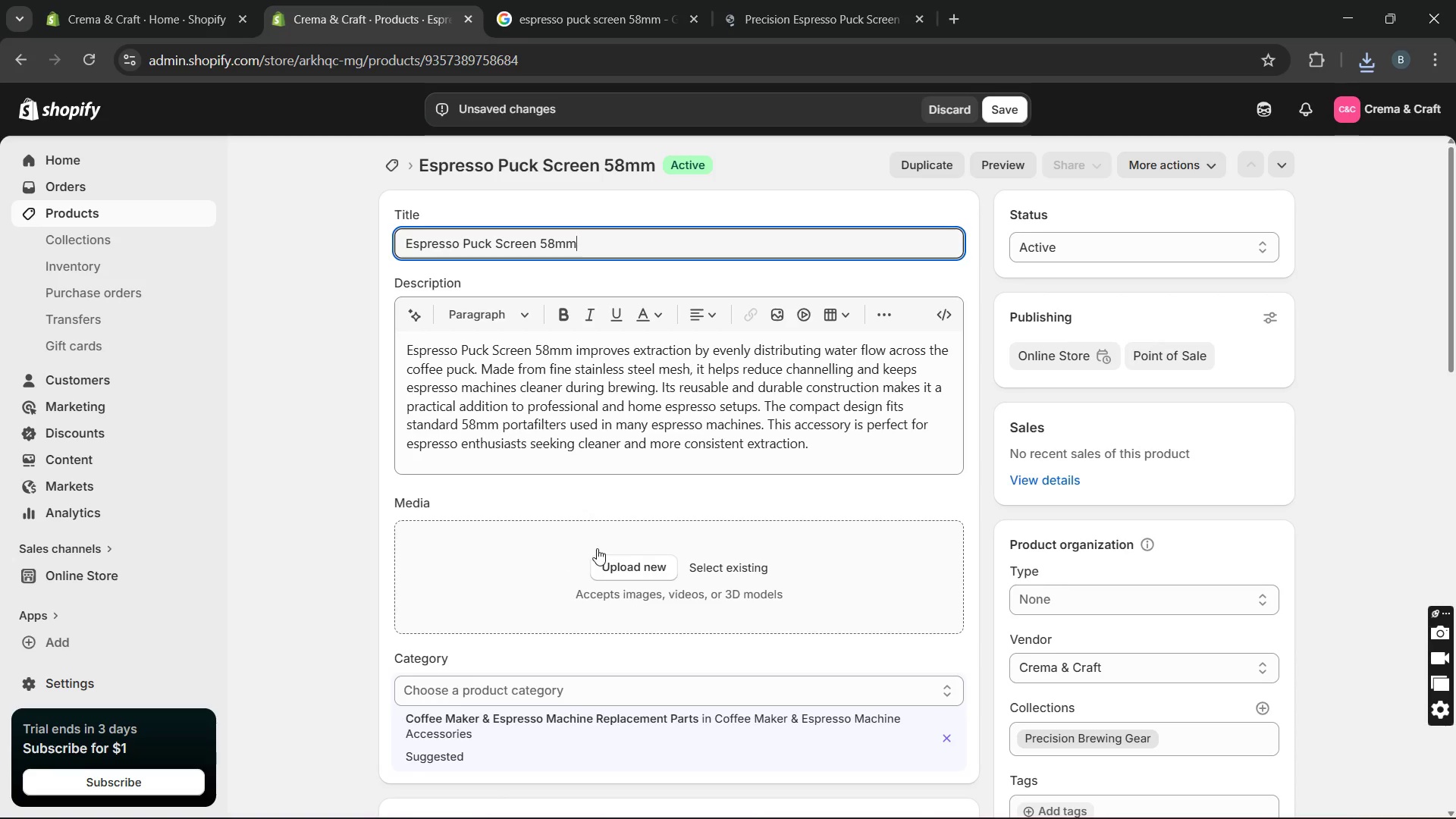 
left_click([597, 548])
 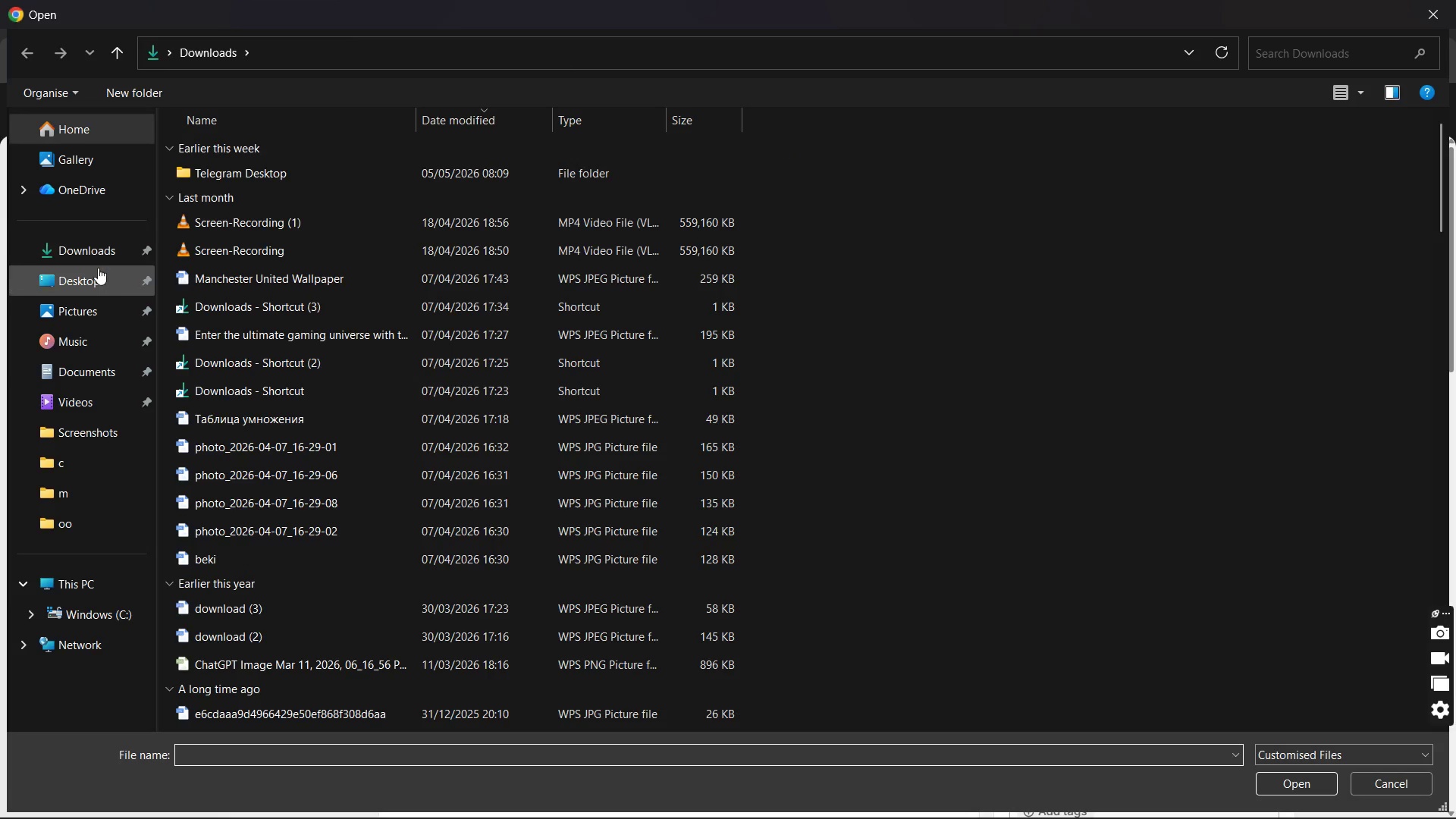 
wait(5.34)
 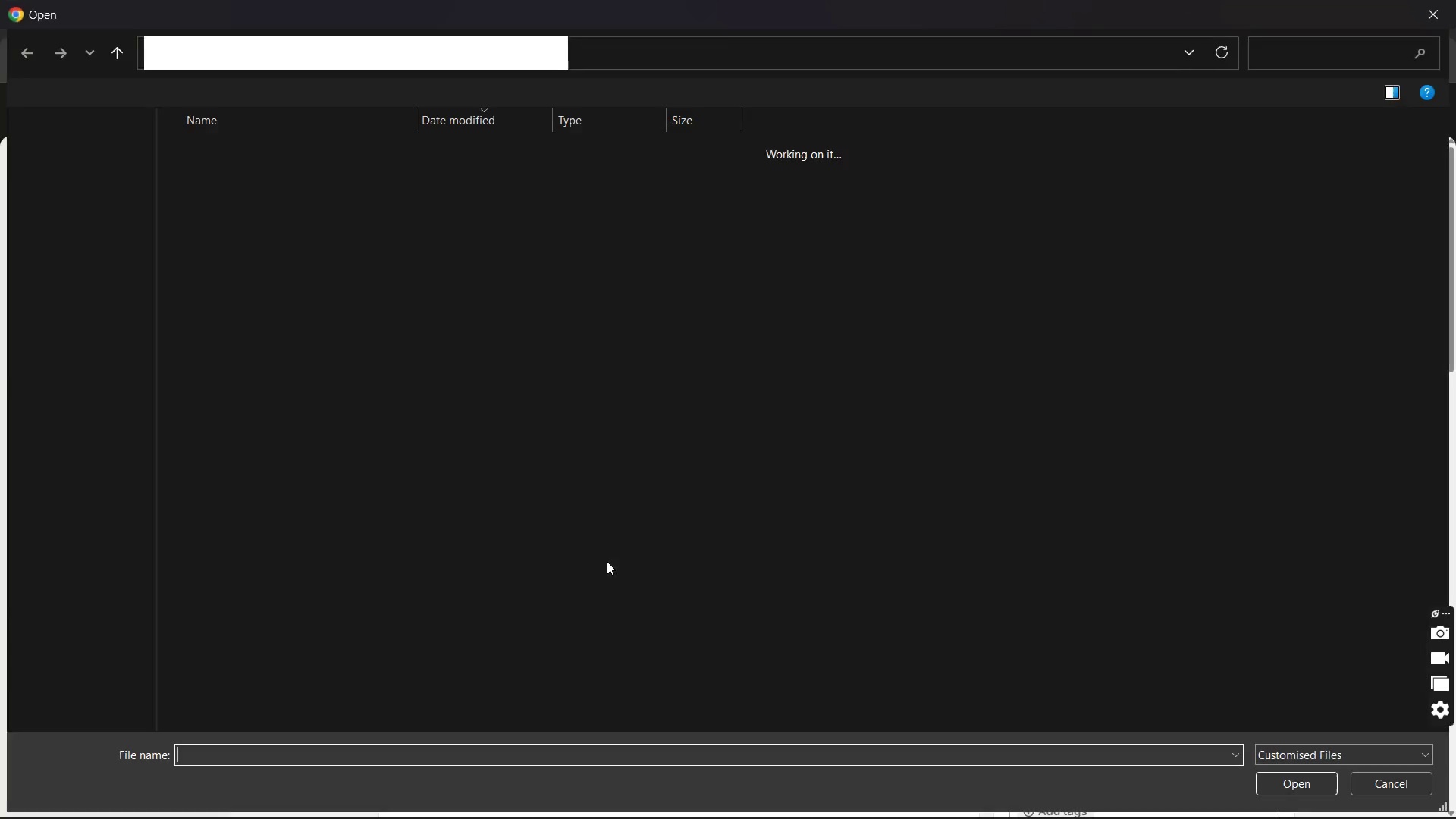 
left_click([84, 305])
 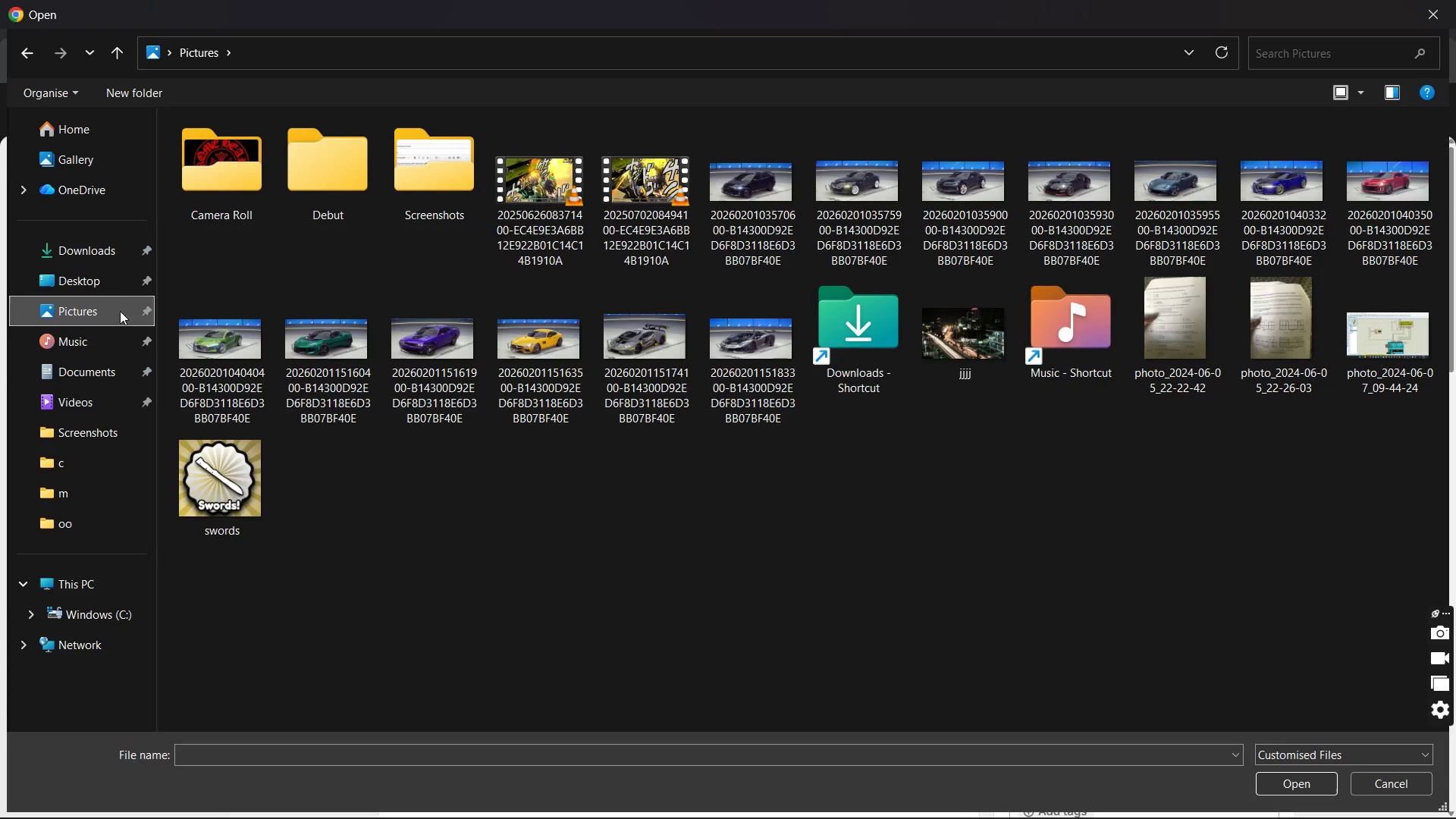 
left_click([112, 279])
 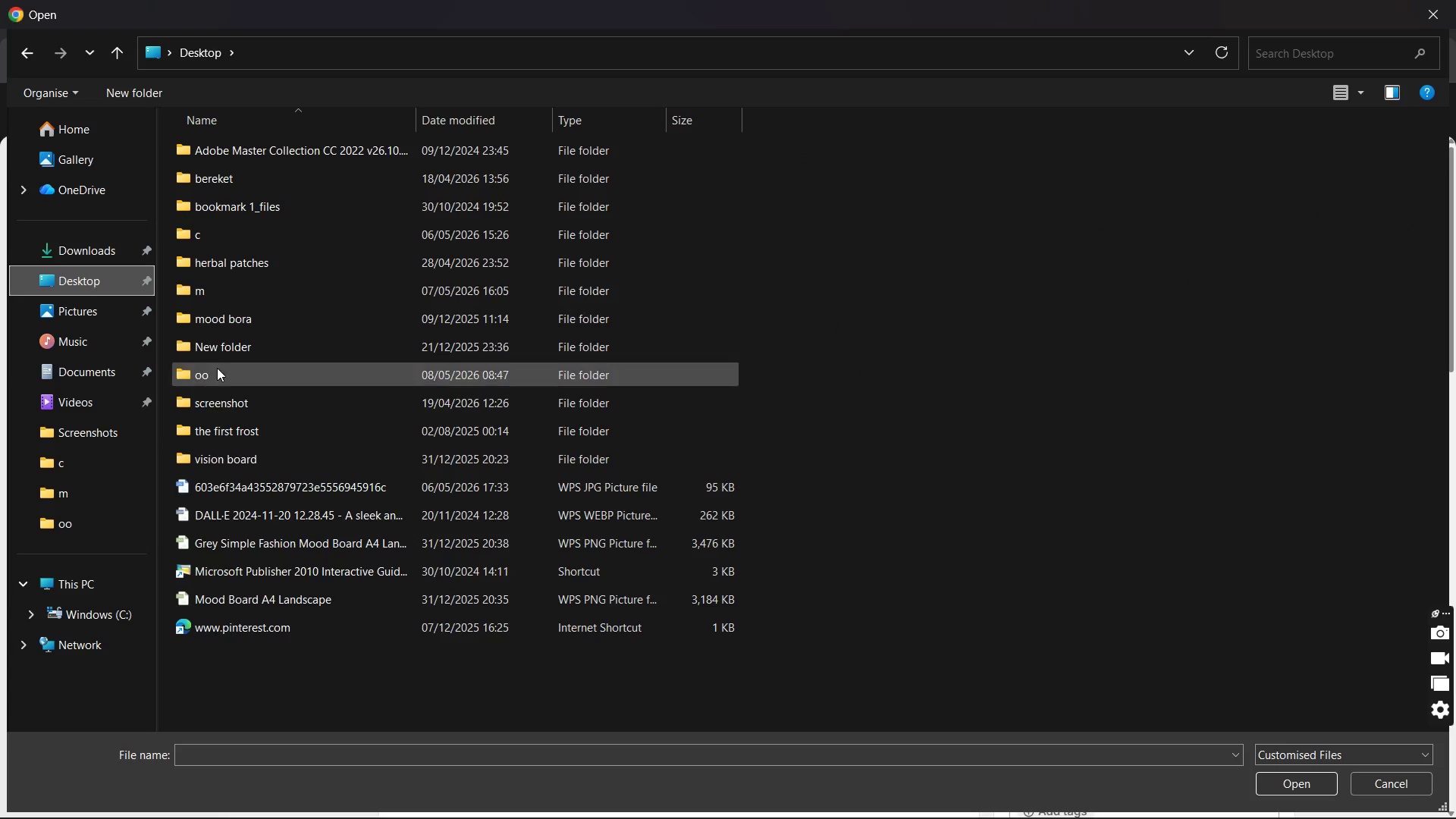 
double_click([215, 371])
 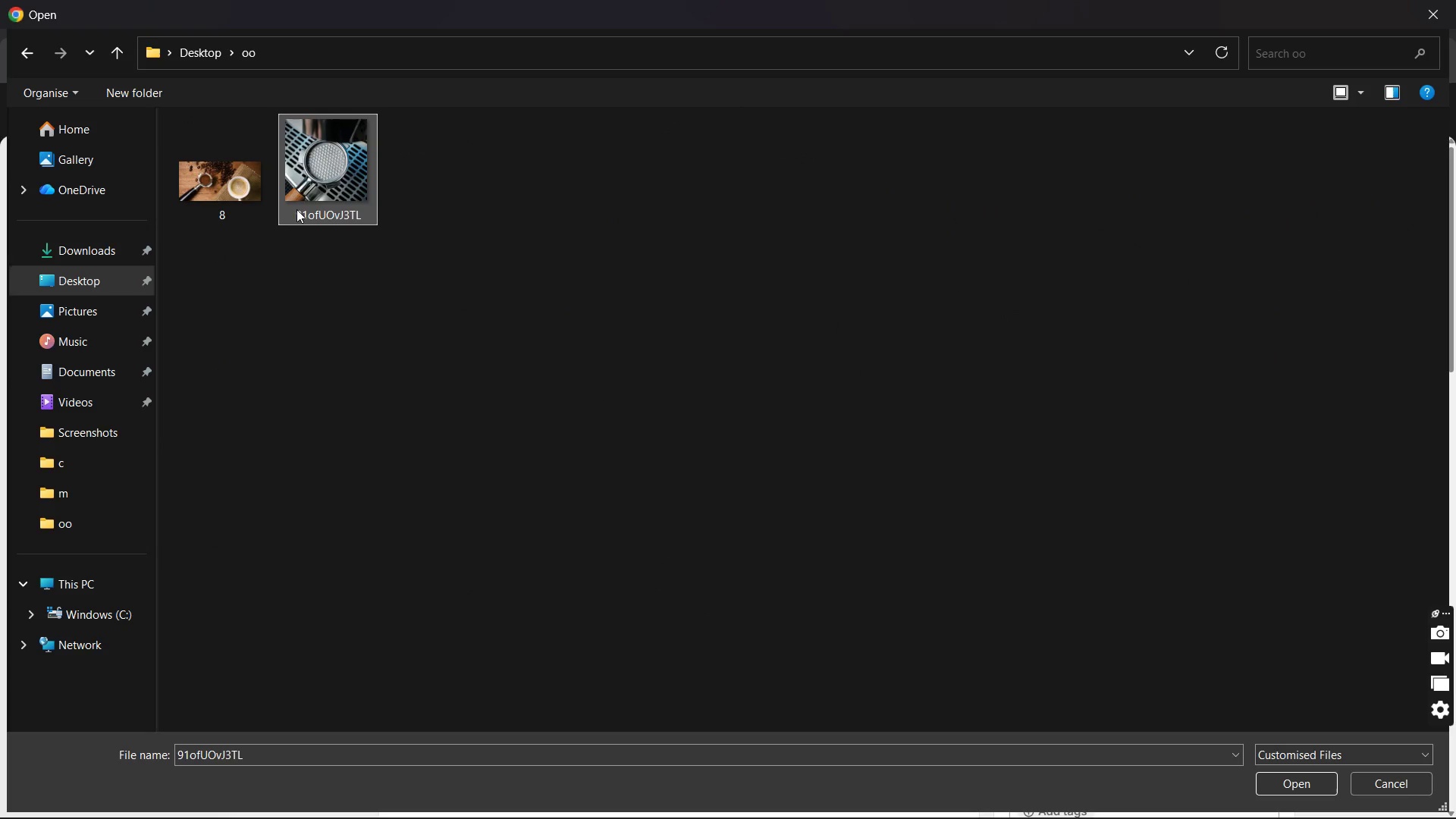 
double_click([297, 209])
 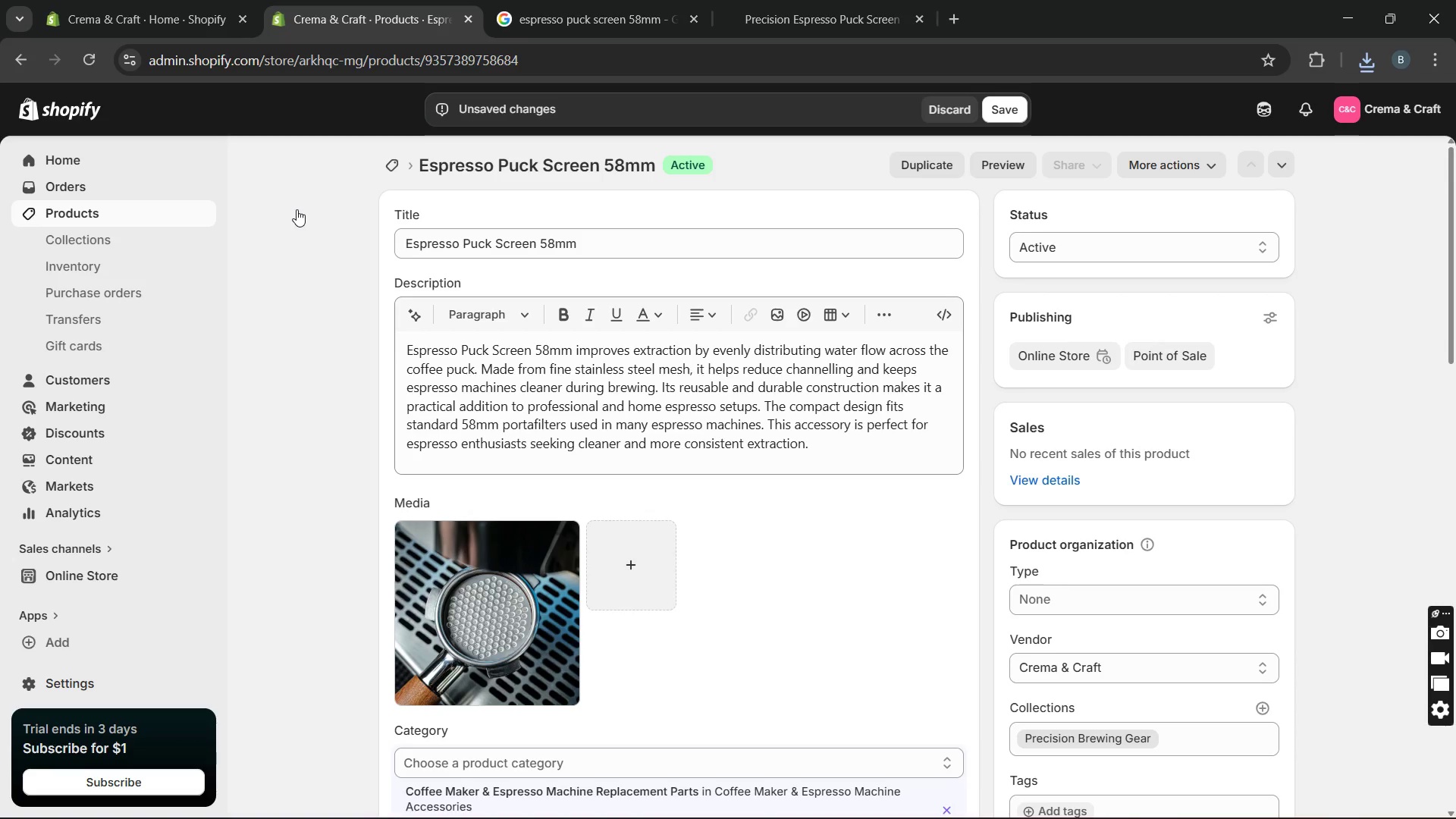 
wait(27.36)
 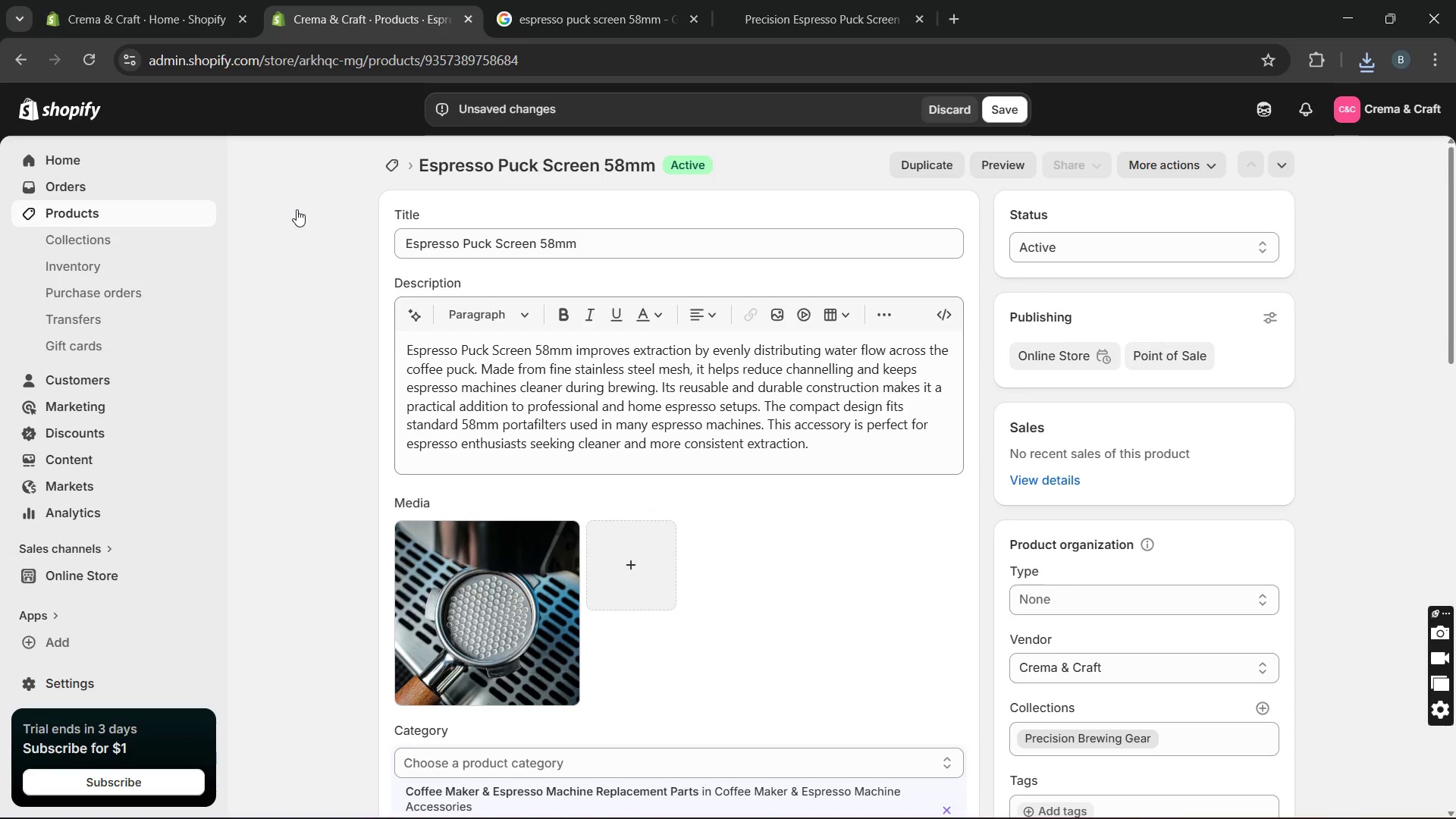 
left_click([471, 612])
 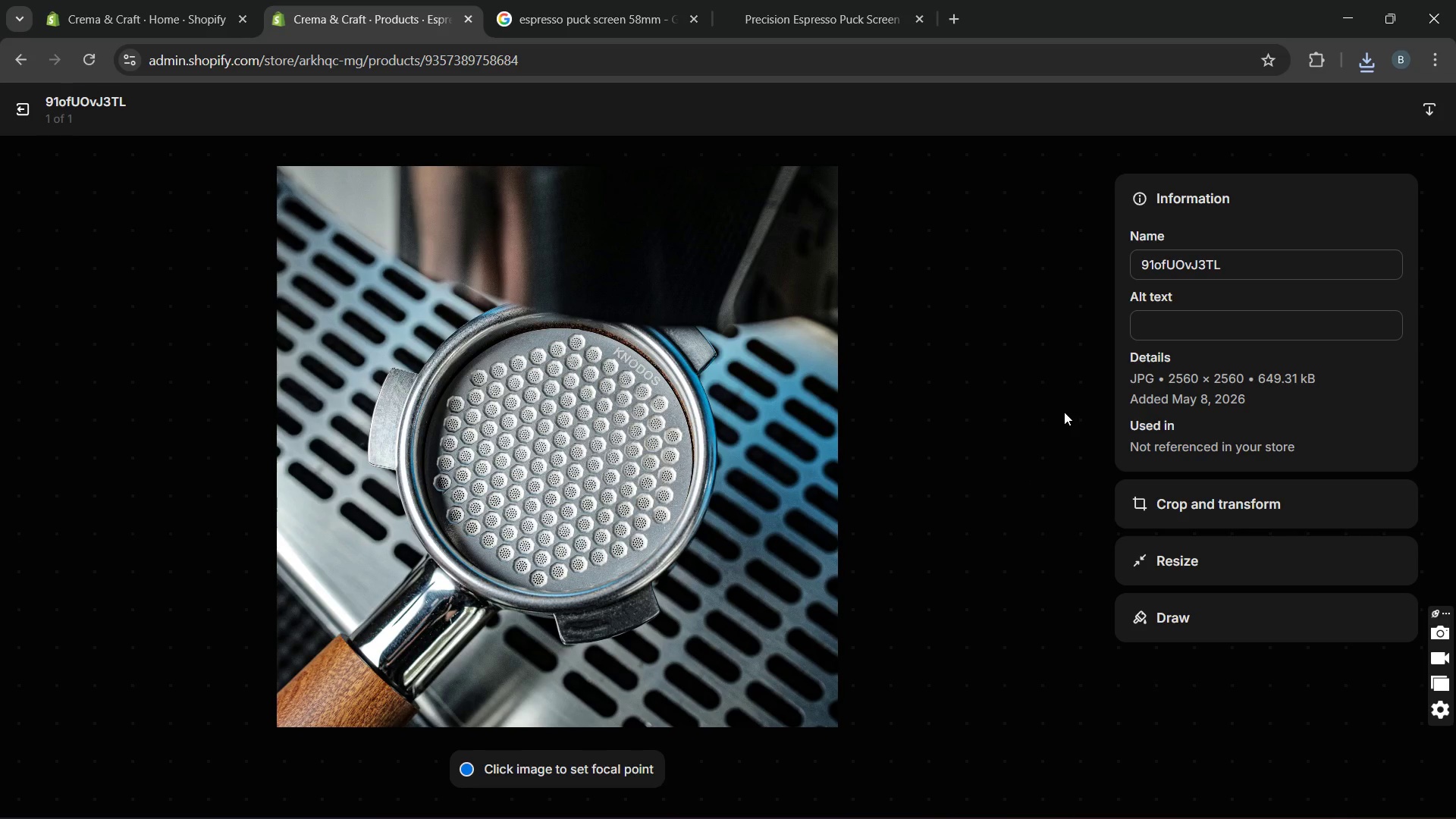 
wait(5.2)
 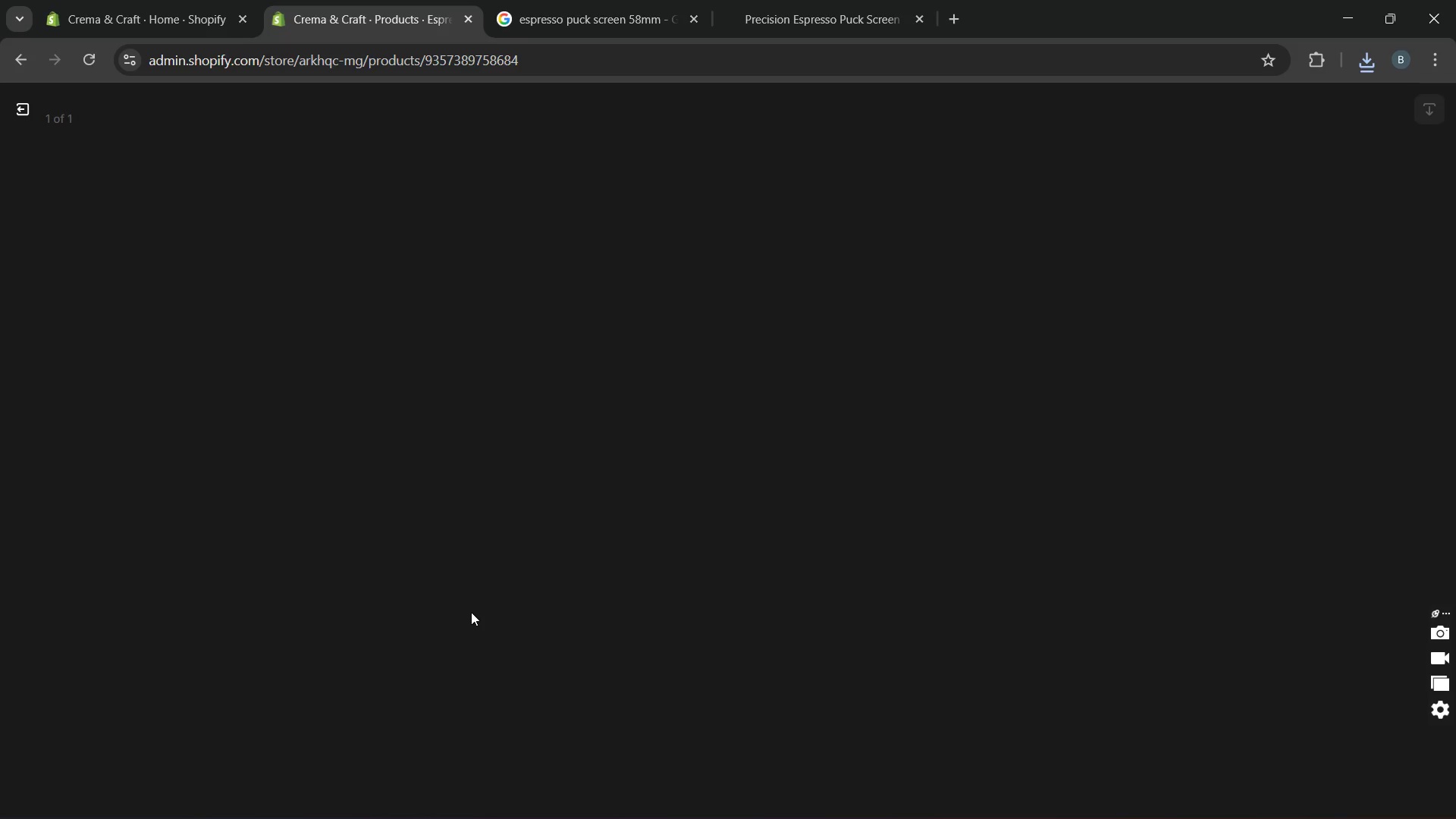 
left_click([1144, 328])
 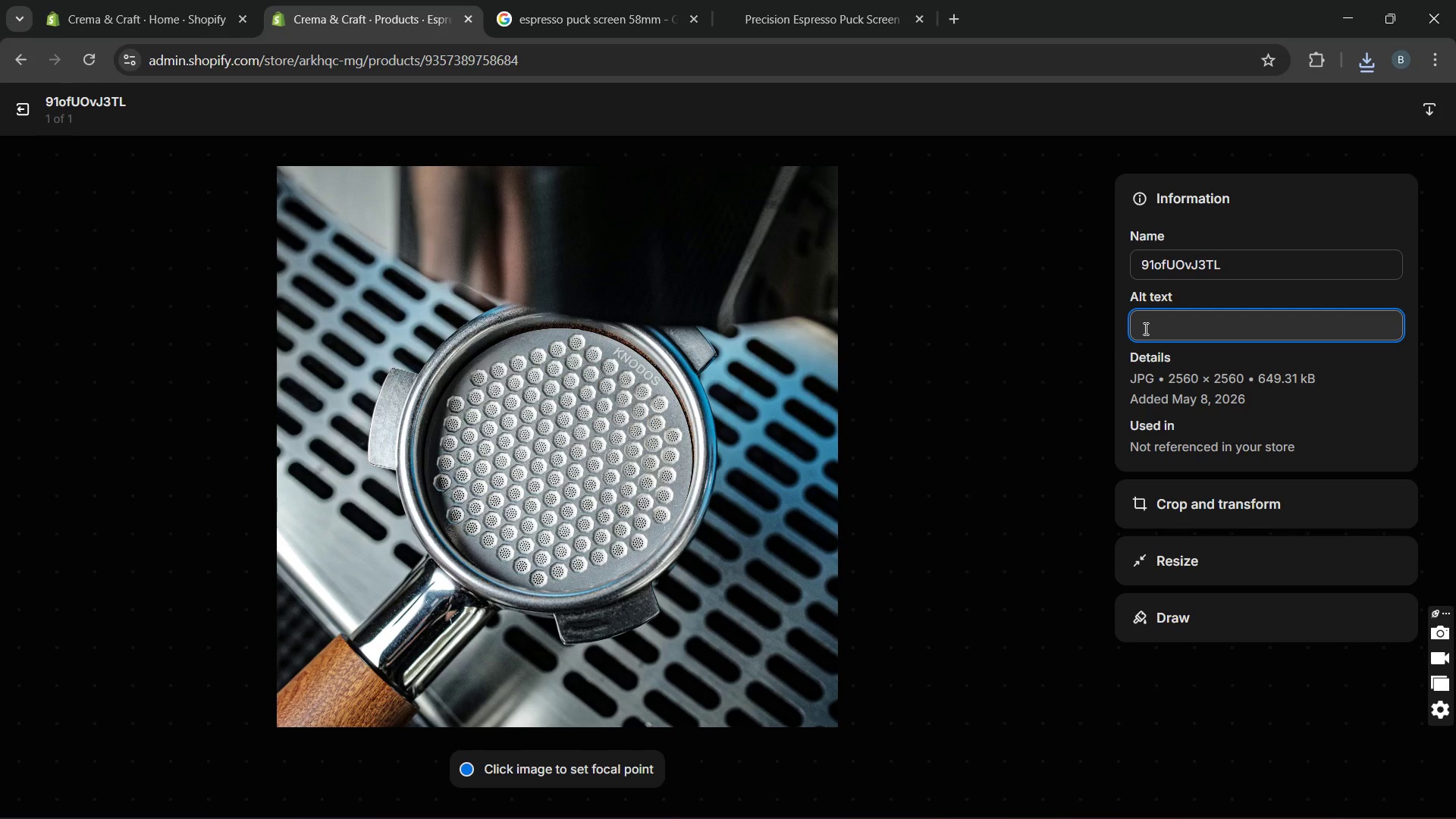 
type(Espresso puck screen 58mm for improved )
 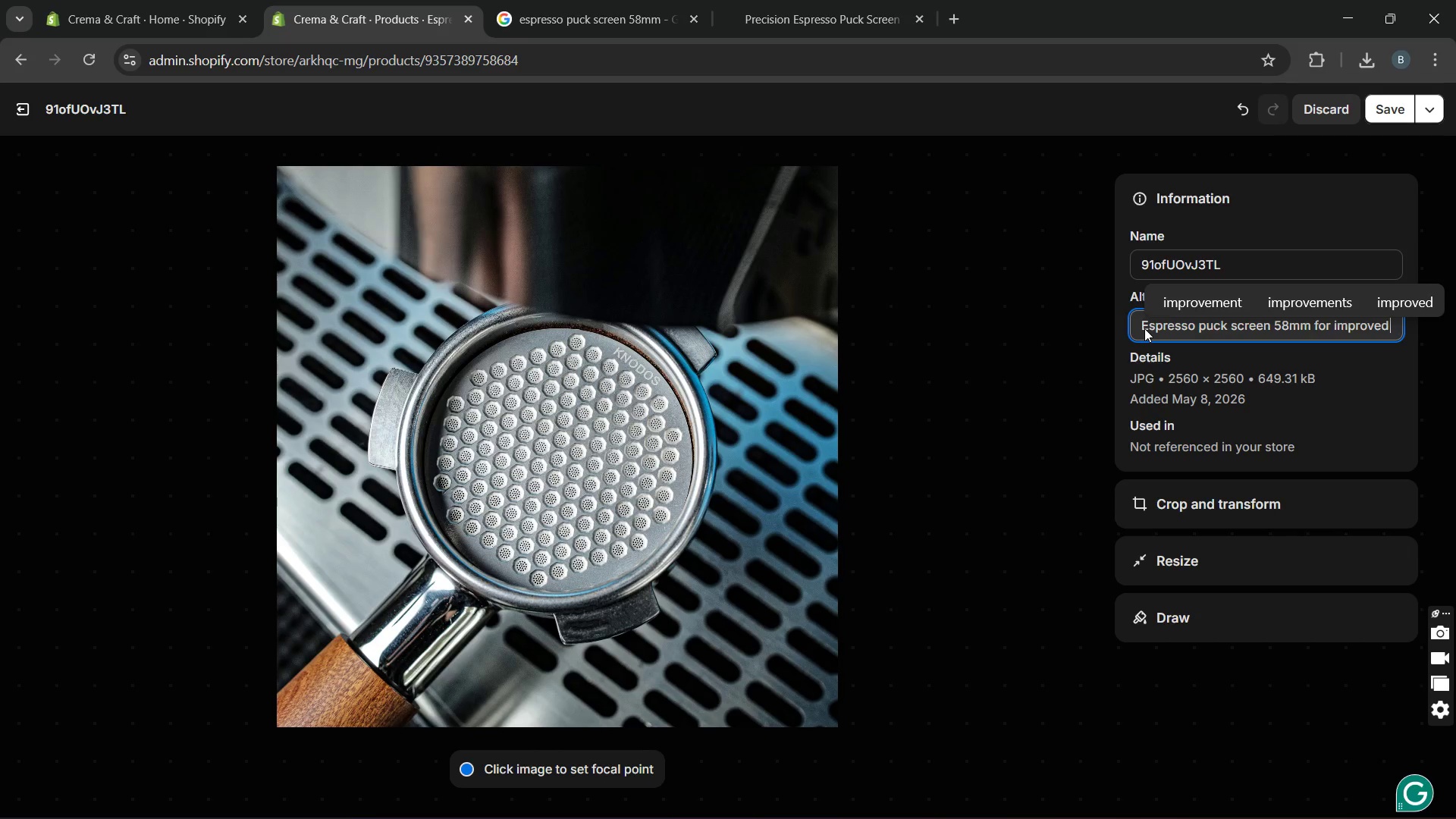 
wait(5.83)
 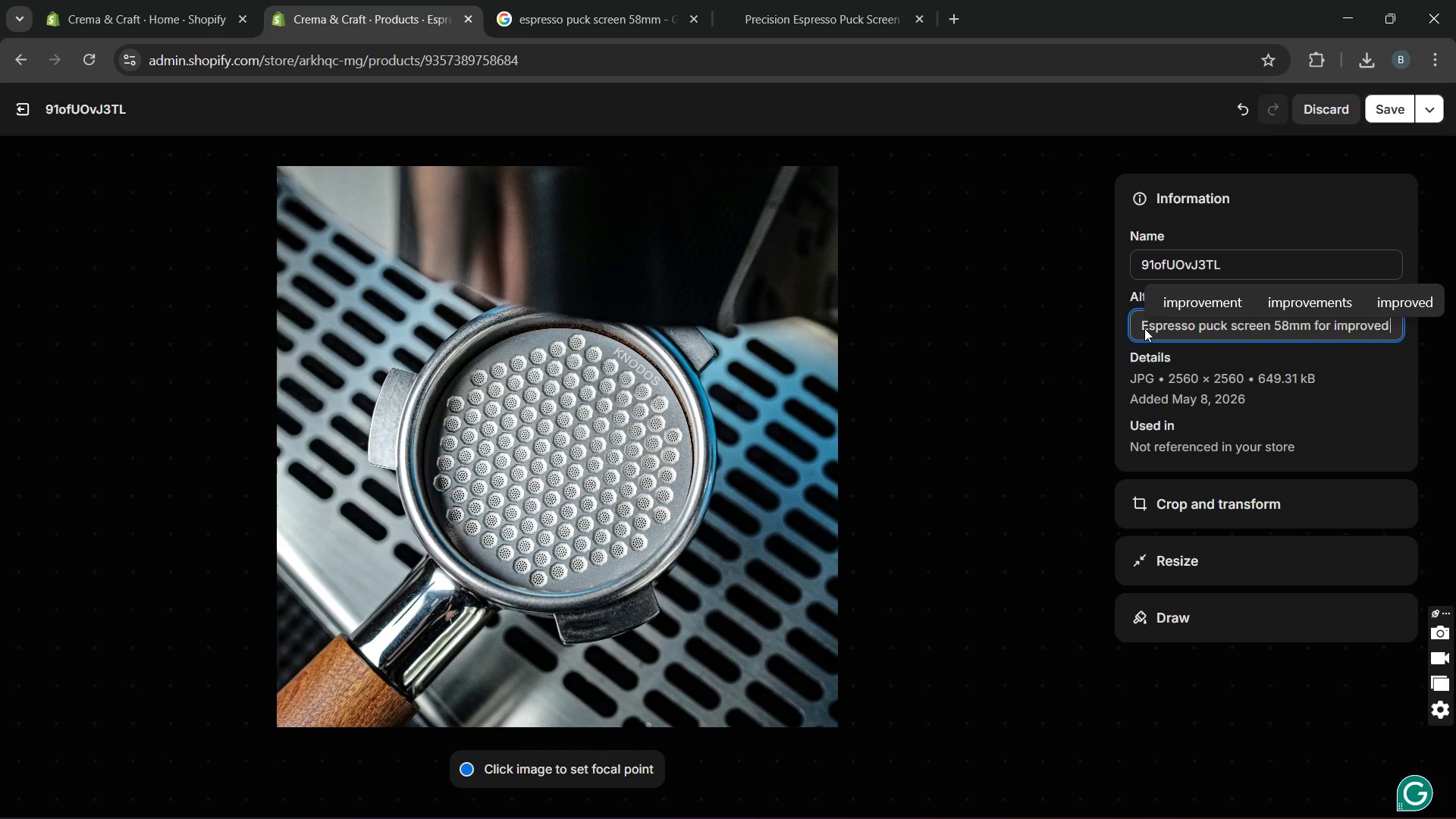 
type(espresso extraction consistency)
 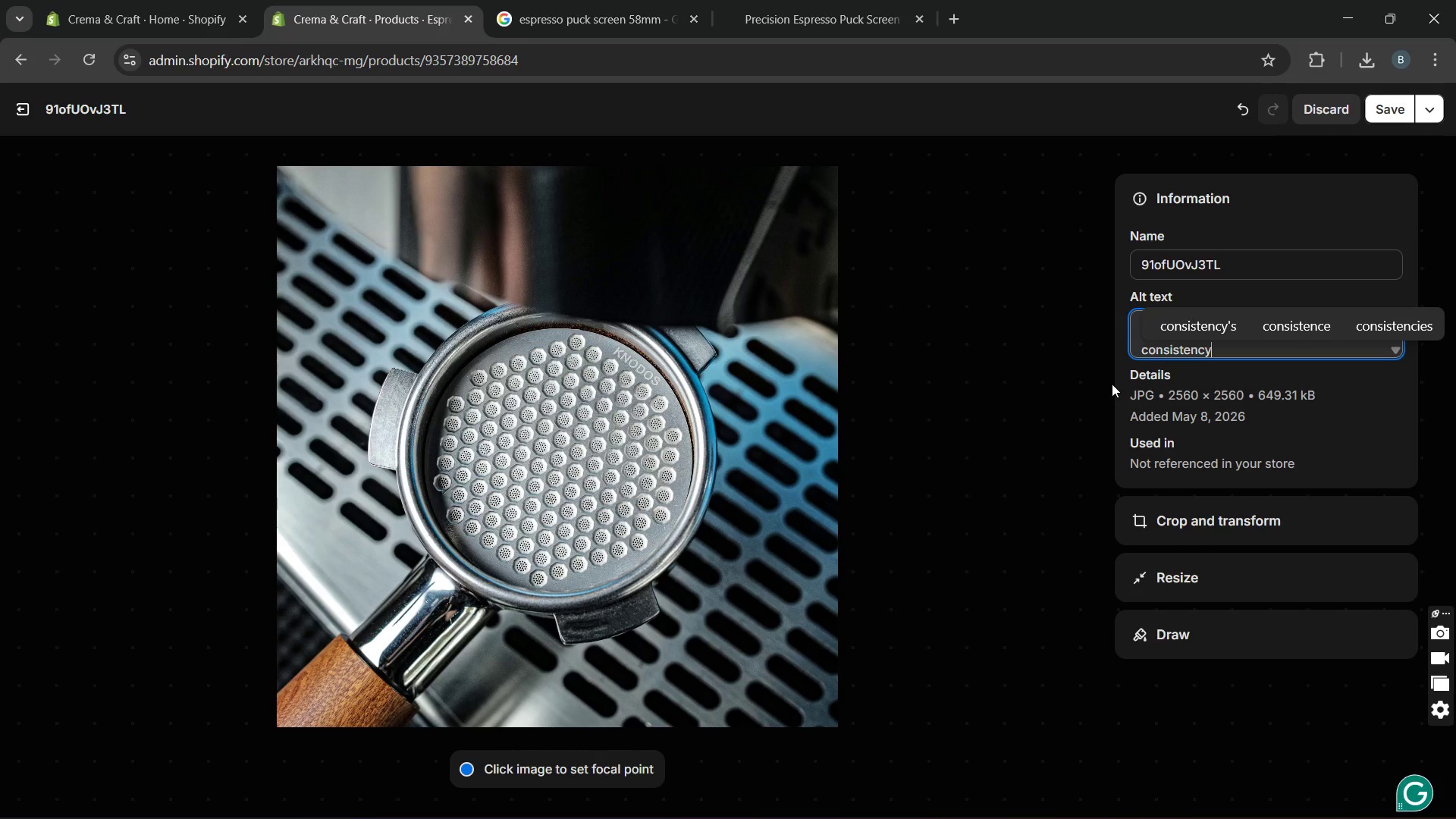 
left_click([1109, 344])
 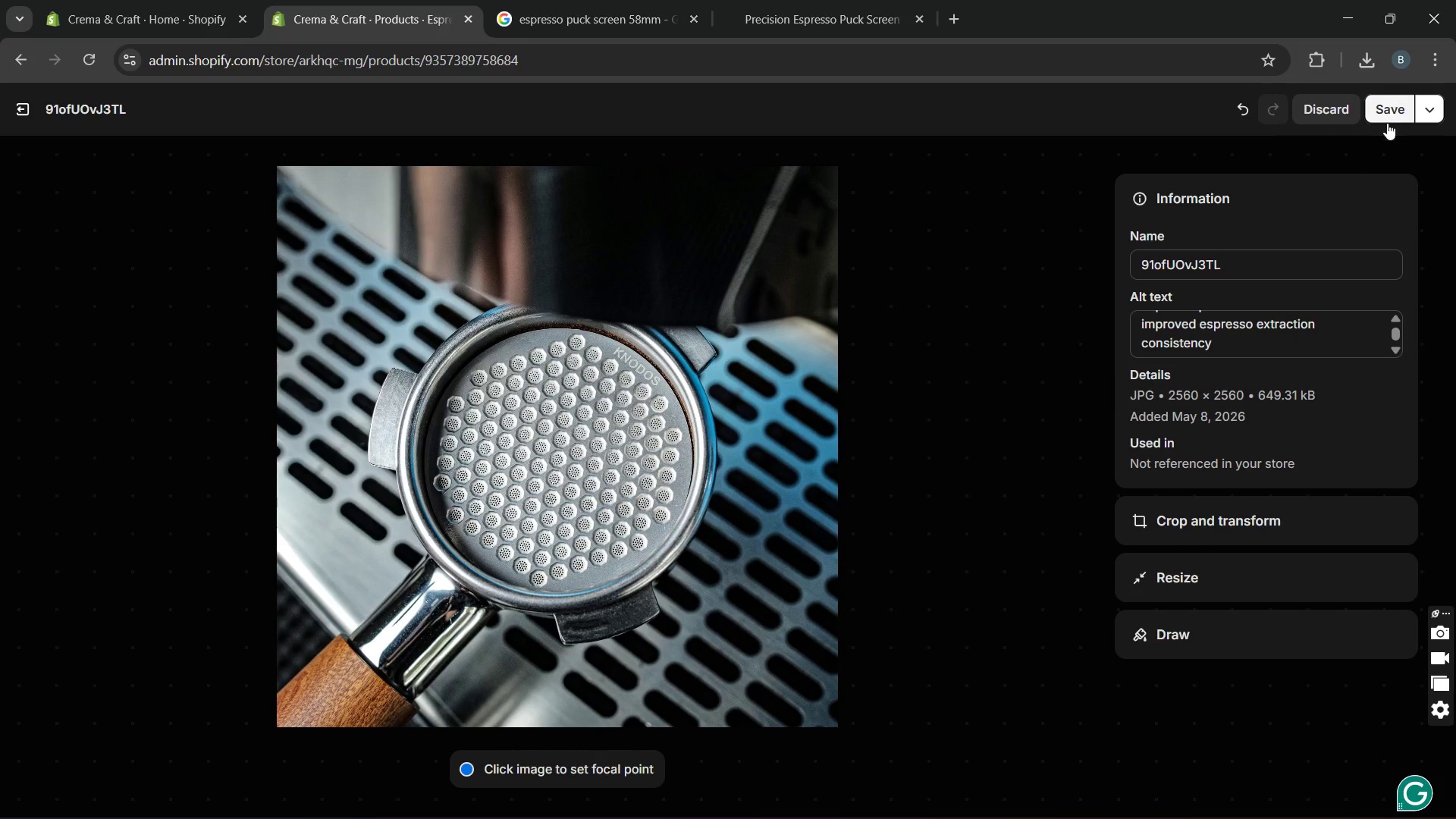 
wait(5.69)
 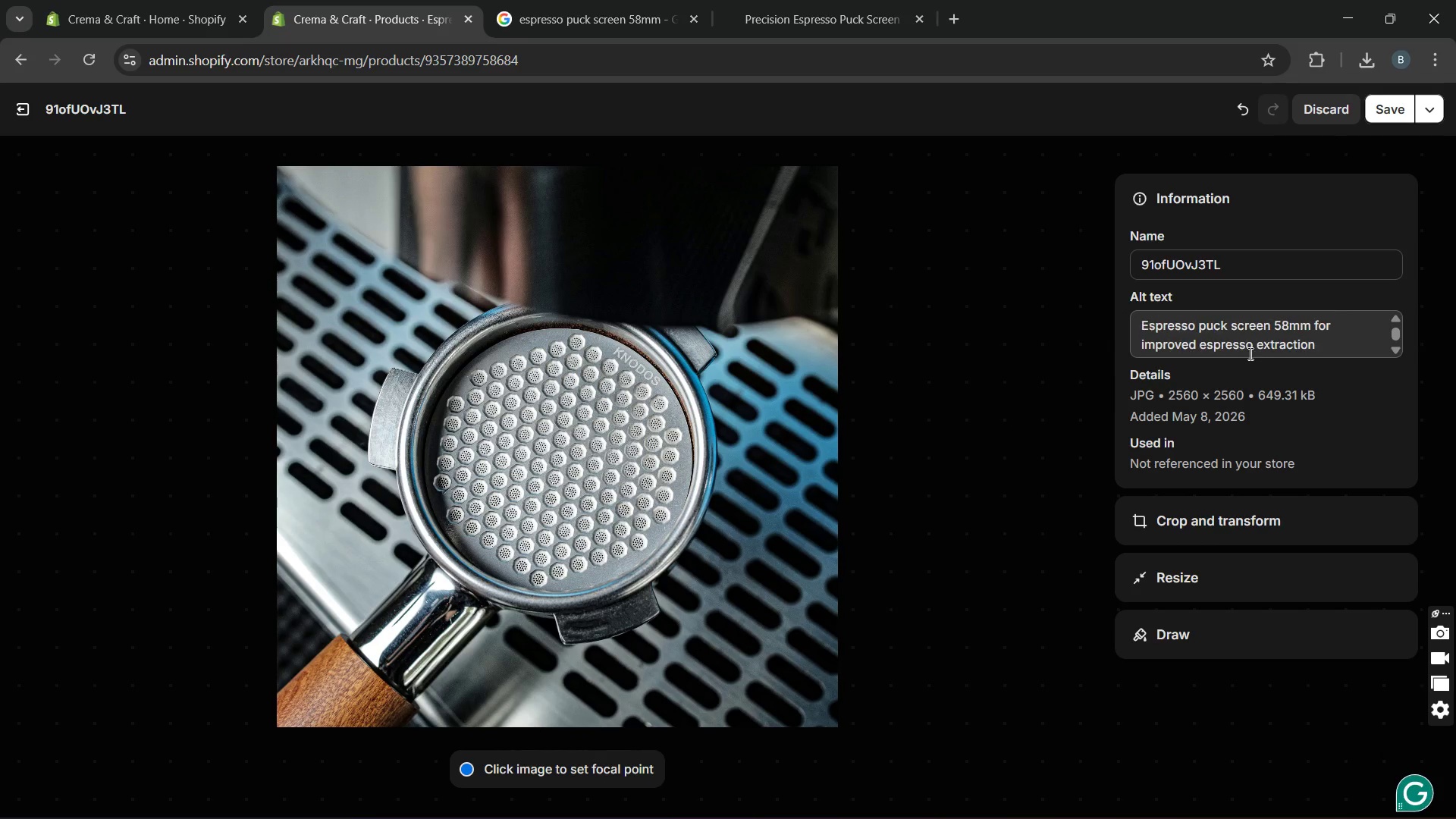 
left_click([1386, 124])
 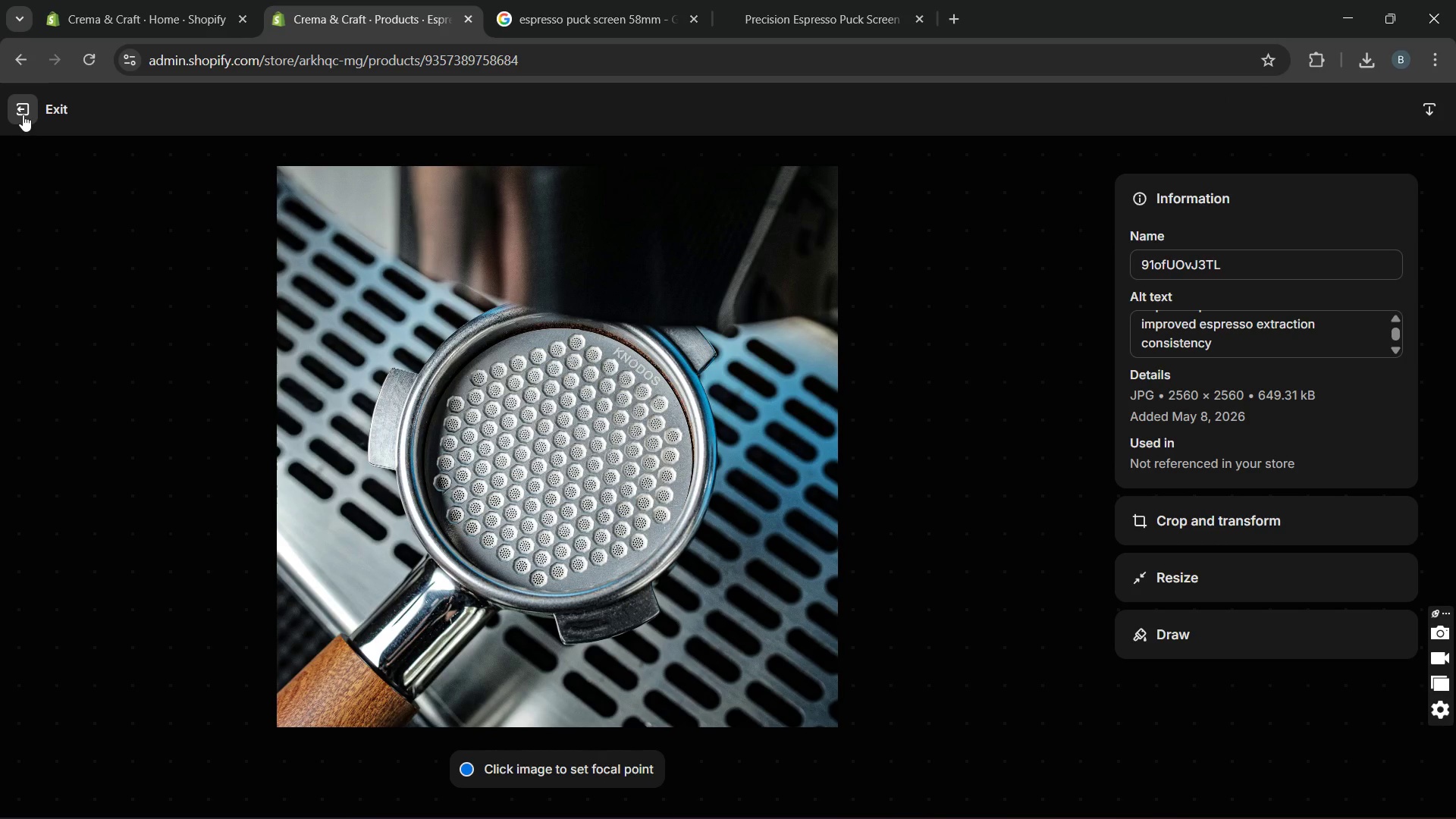 
wait(6.98)
 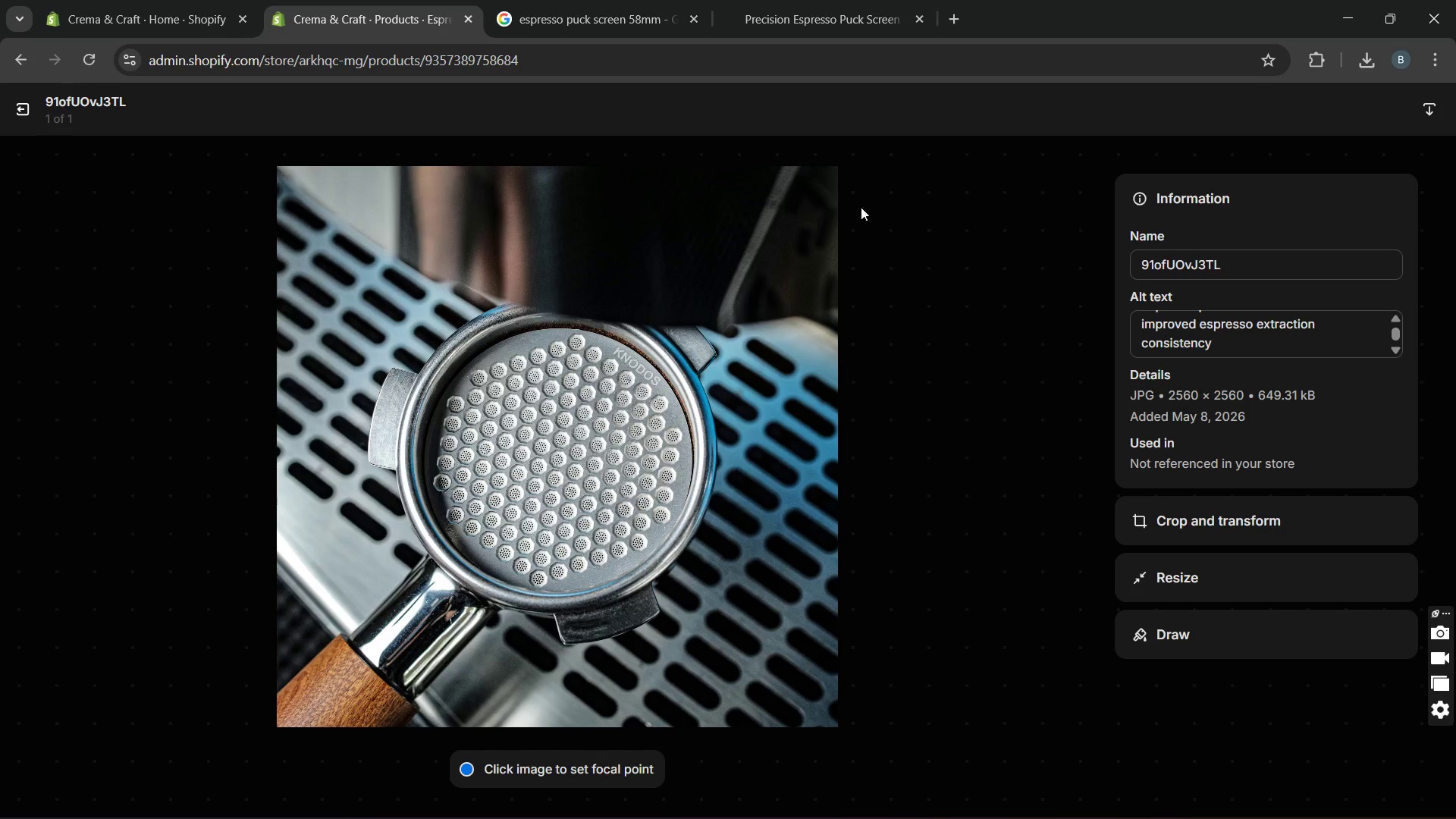 
left_click([23, 115])
 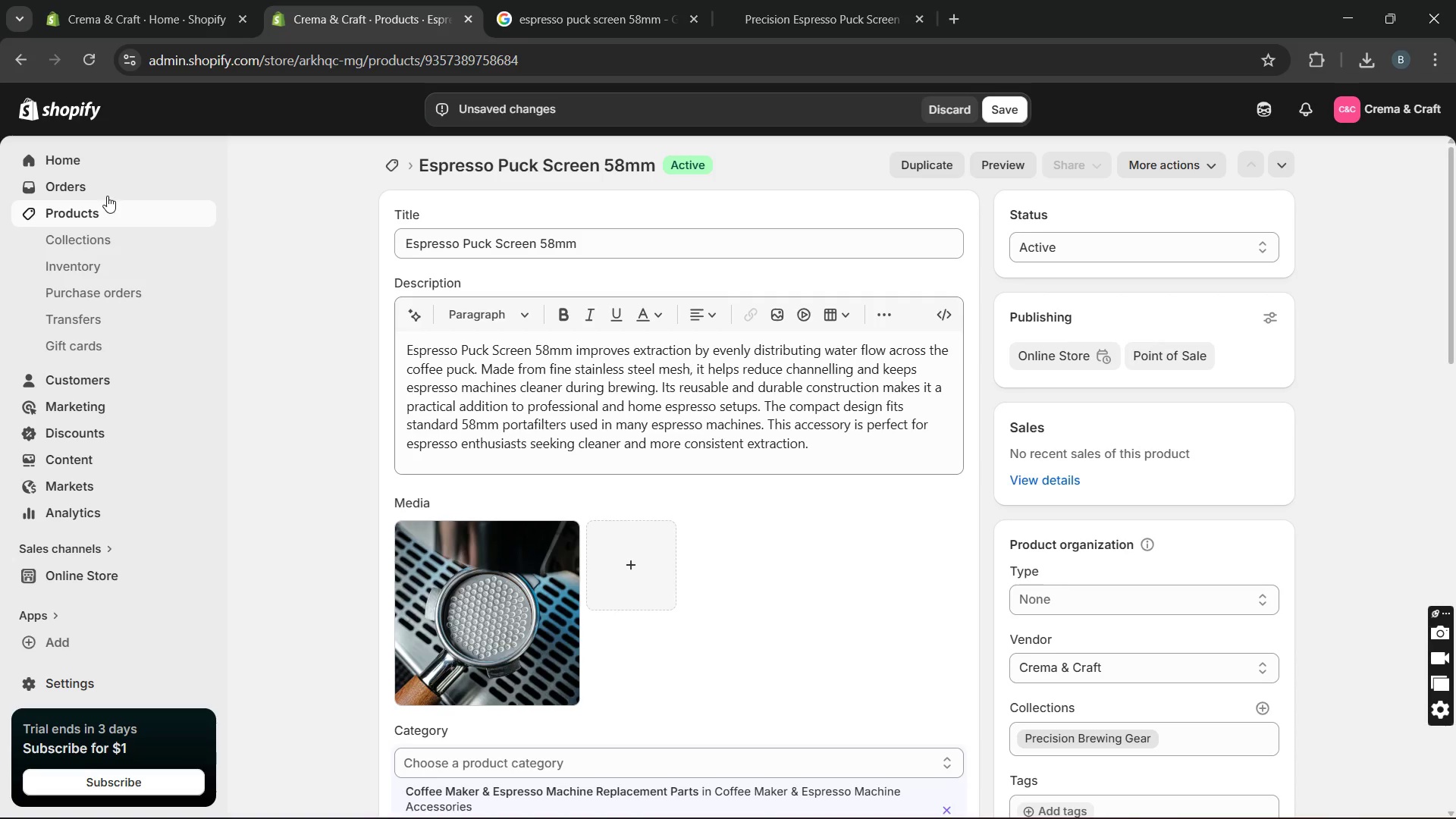 
mouse_move([469, 547])
 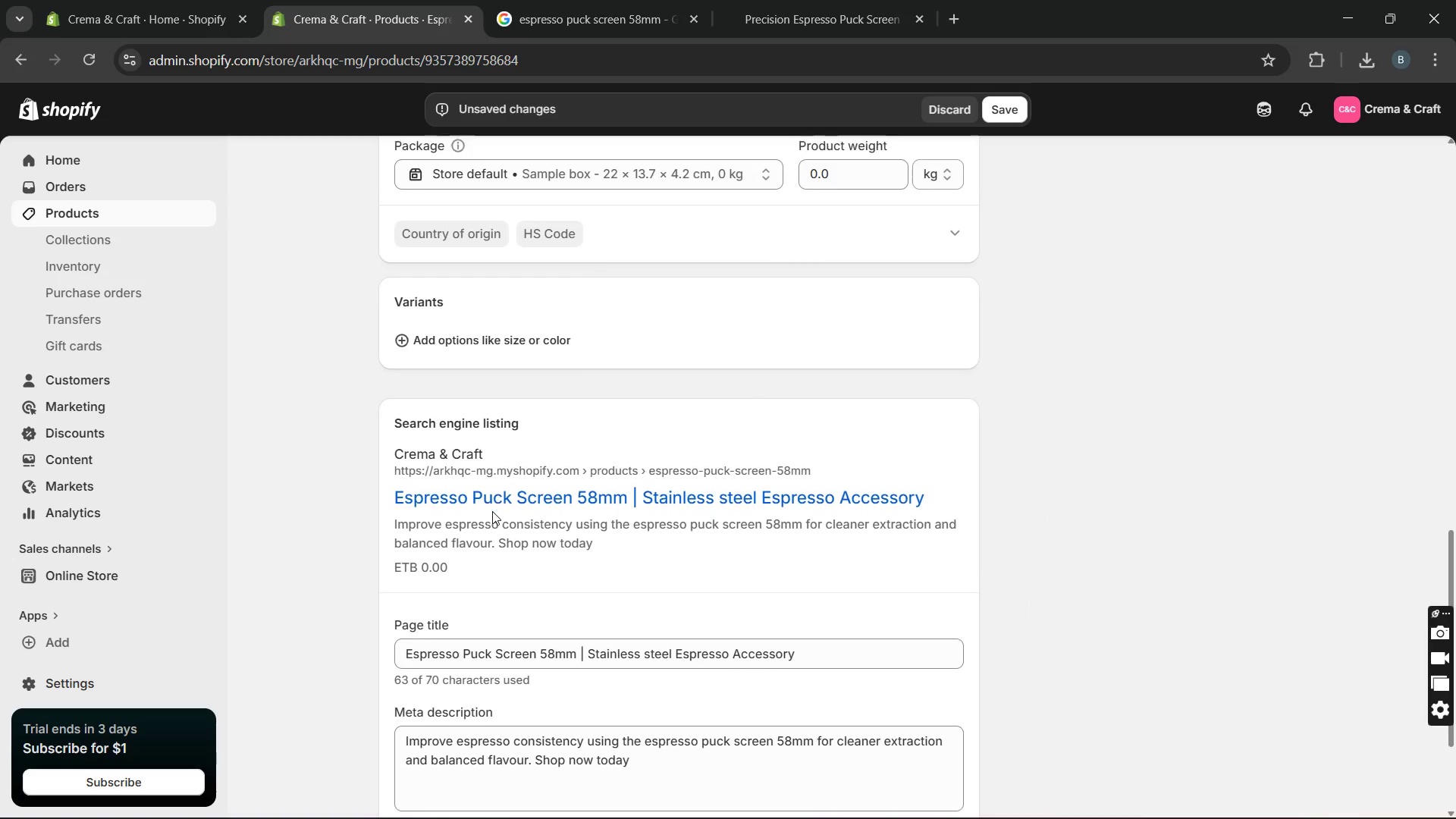 
wait(8.33)
 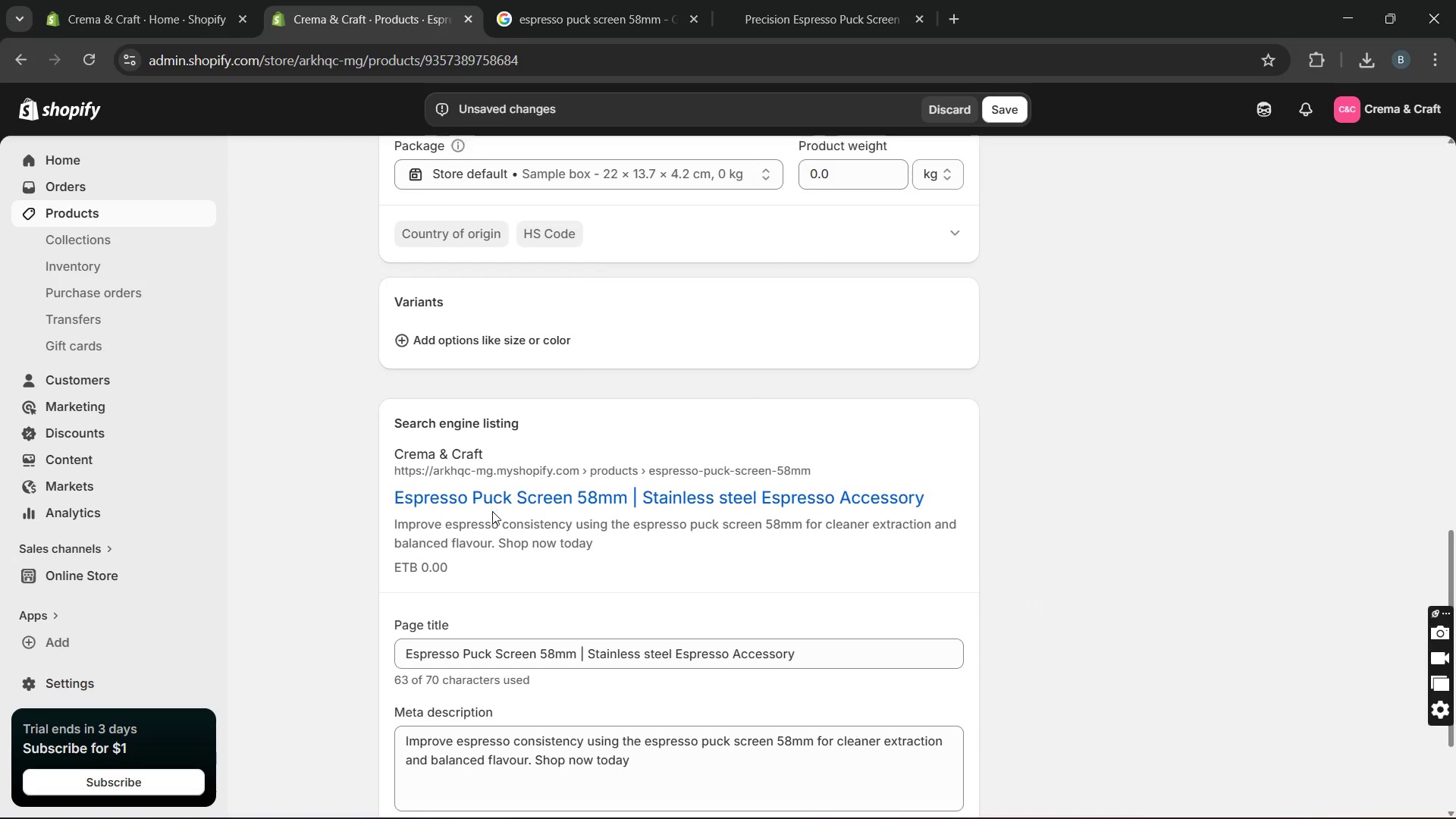 
left_click_drag(start_coordinate=[403, 611], to_coordinate=[528, 660])
 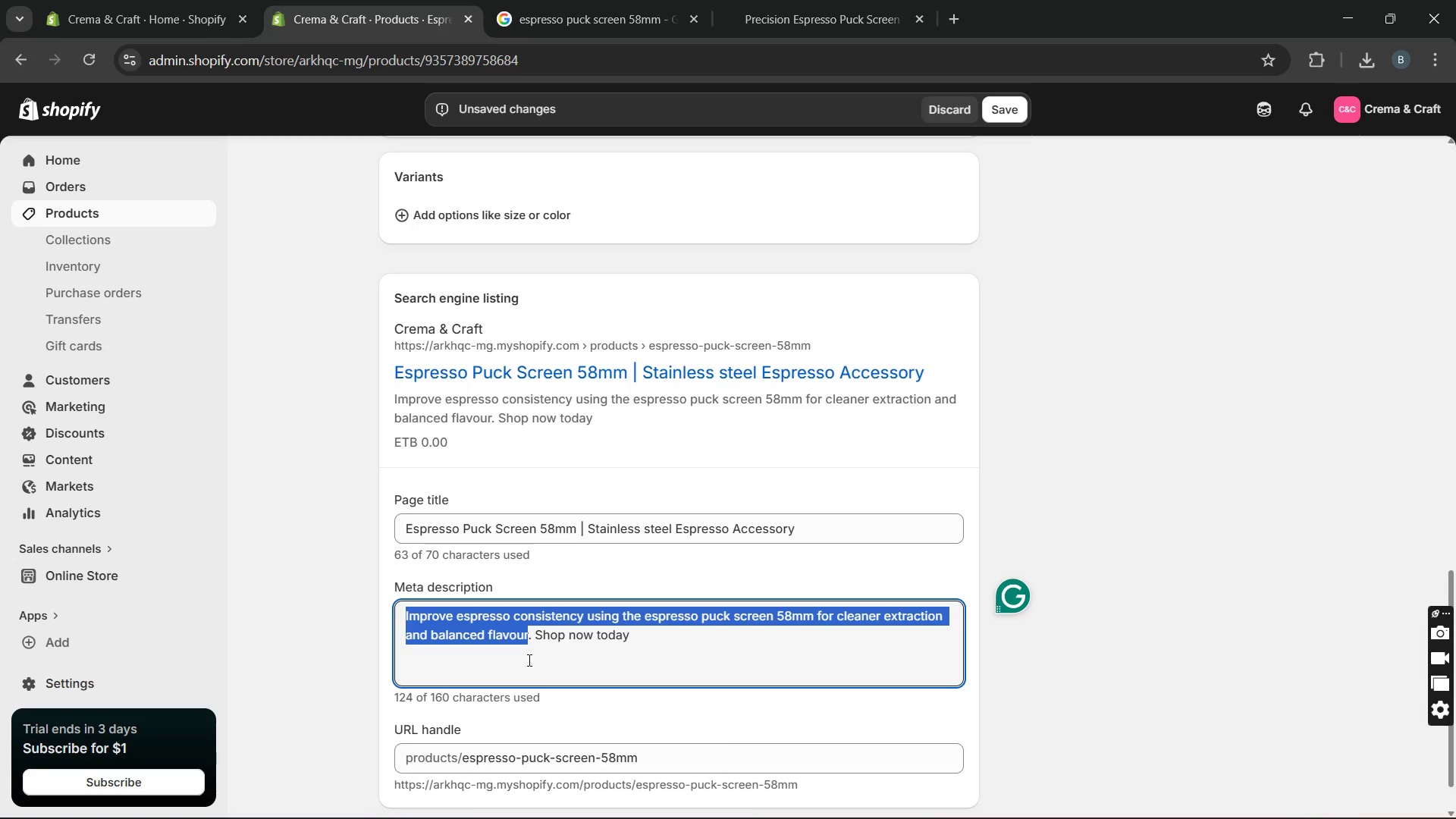 
type(Enc)
key(Backspace)
type(hance espresso consistency with espresso puck screen )
 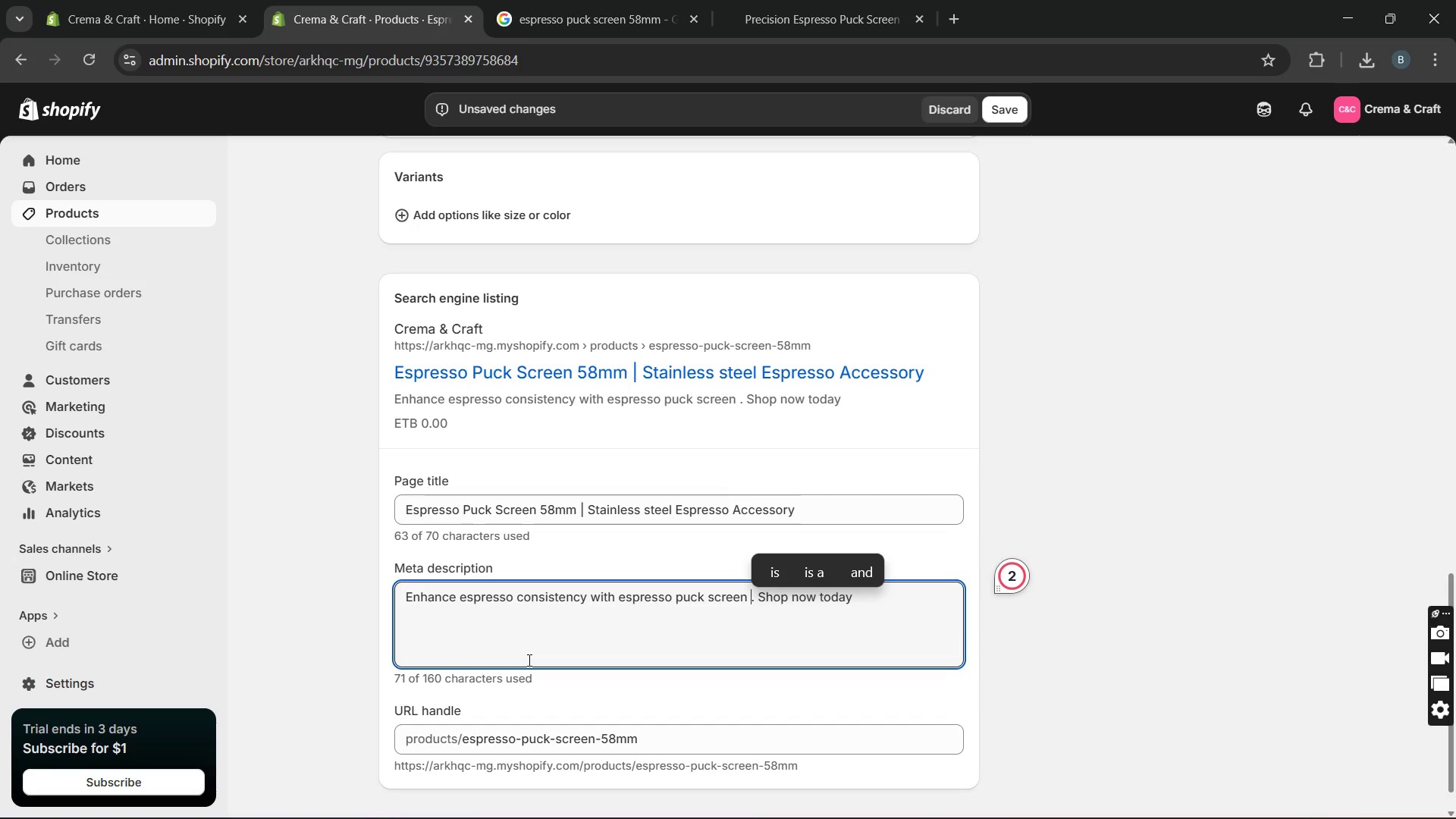 
type(58mm designed for even )
 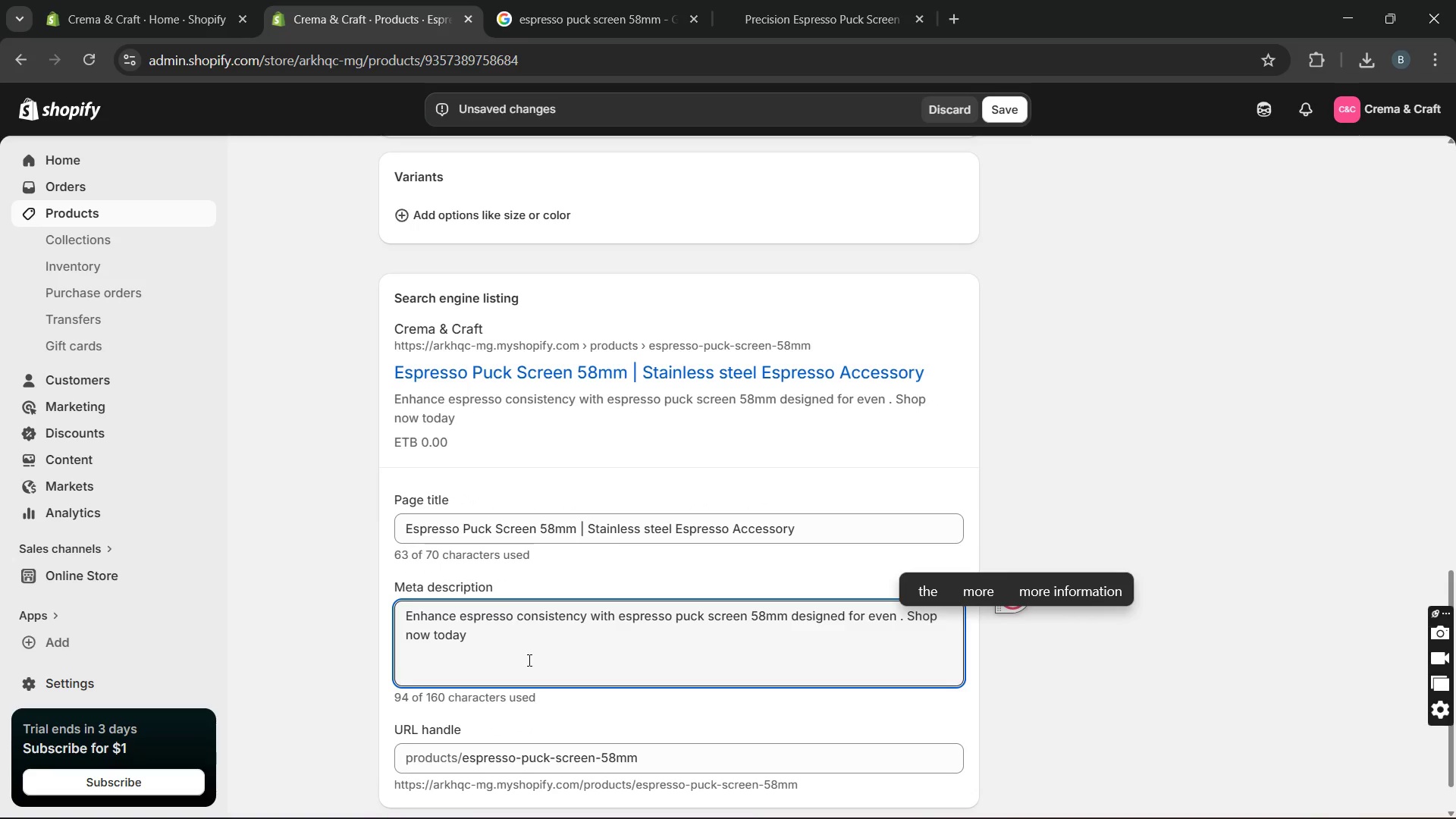 
type(extractii)
key(Backspace)
type(on )
 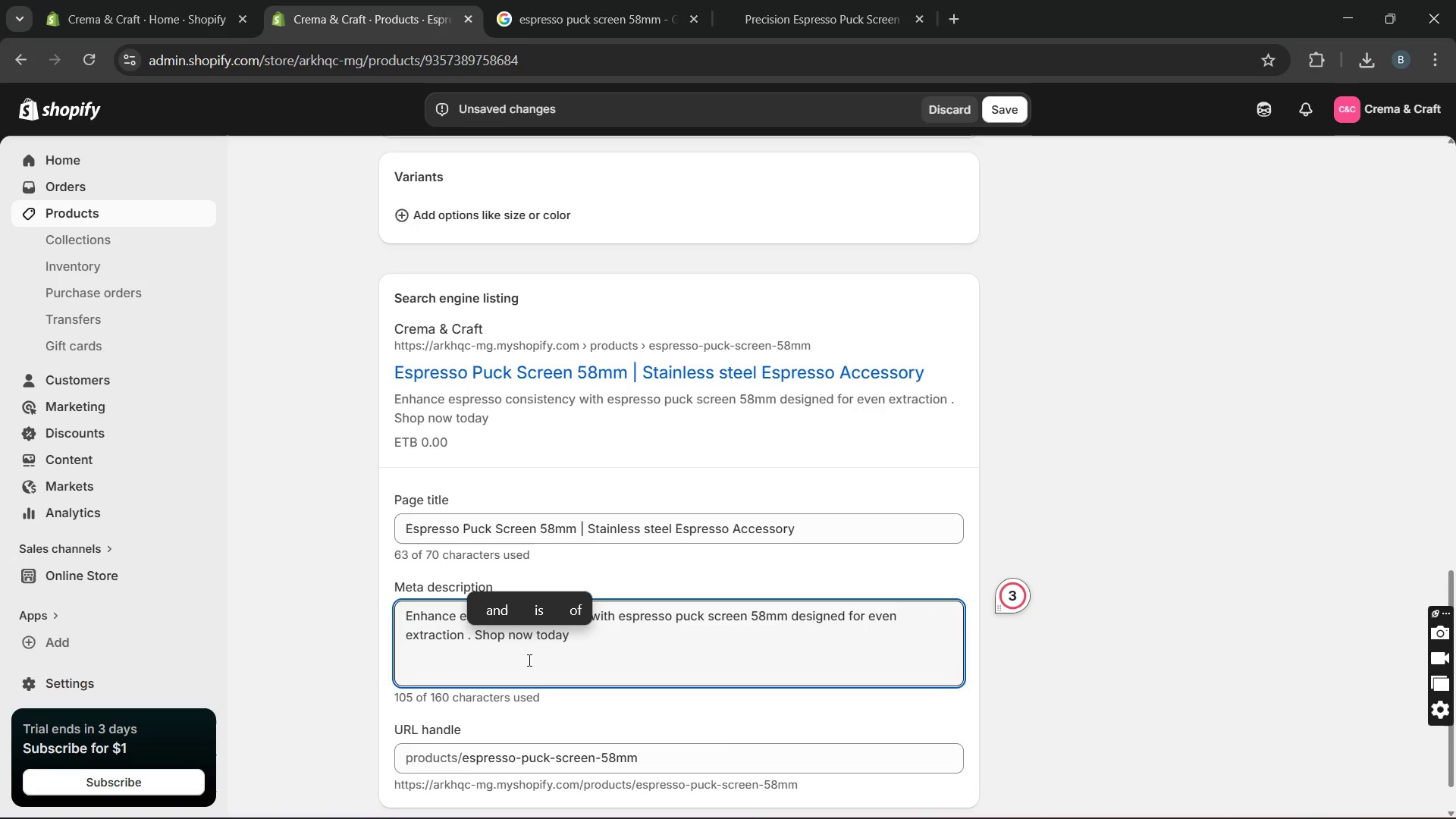 
wait(8.19)
 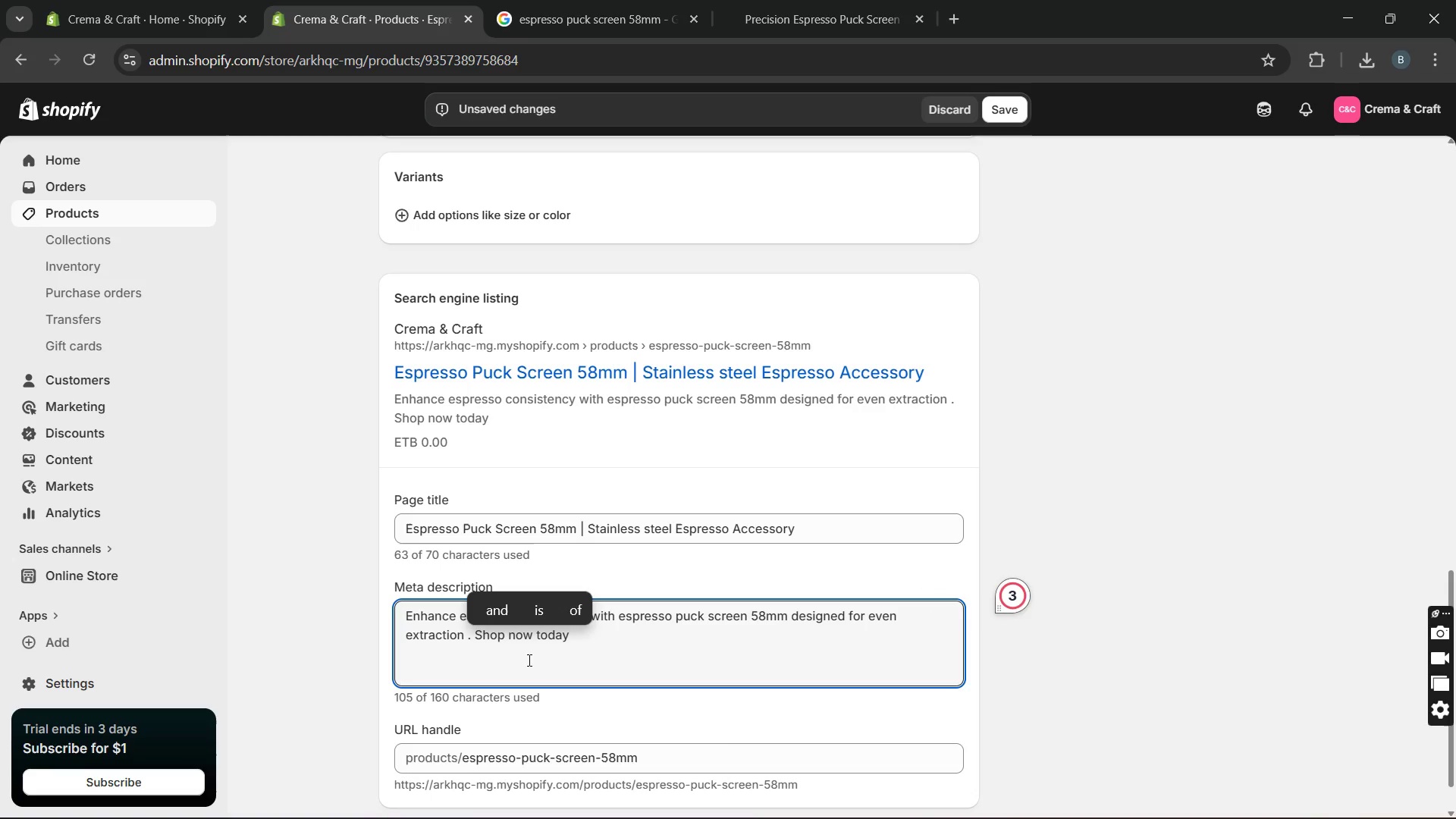 
type(and cleaner brewing )
 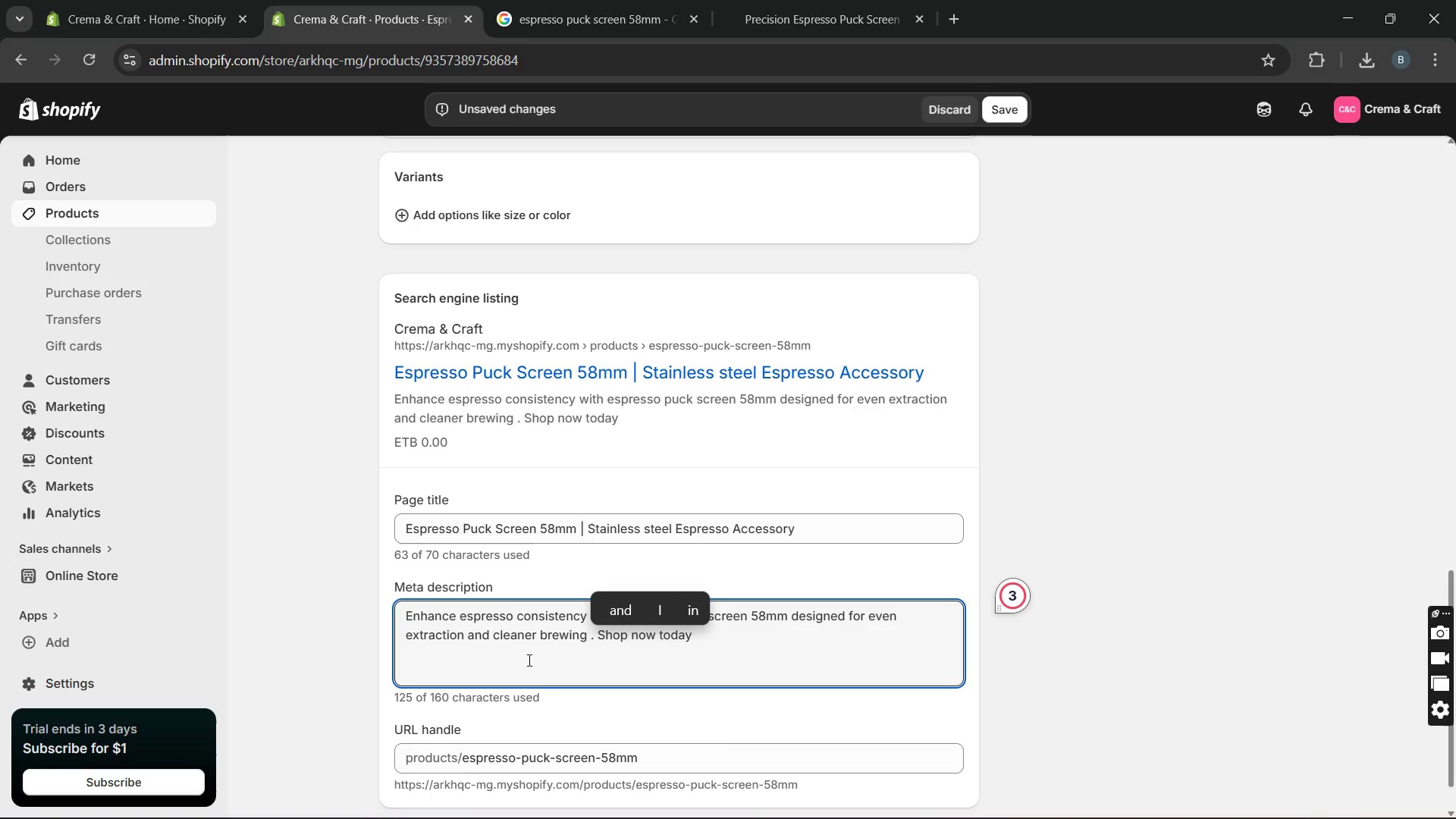 
type(performae)
 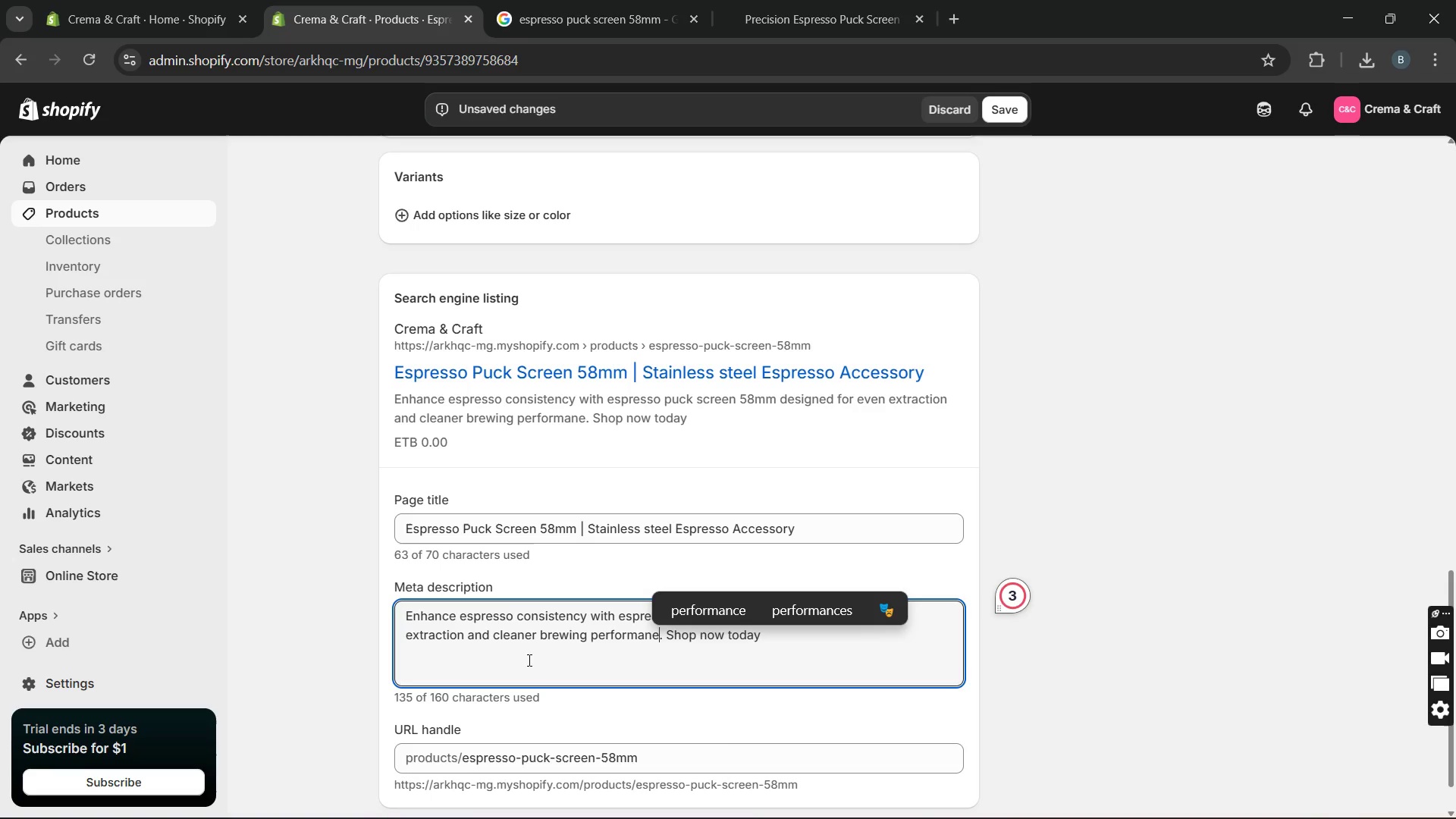 
hold_key(key=N, duration=0.31)
 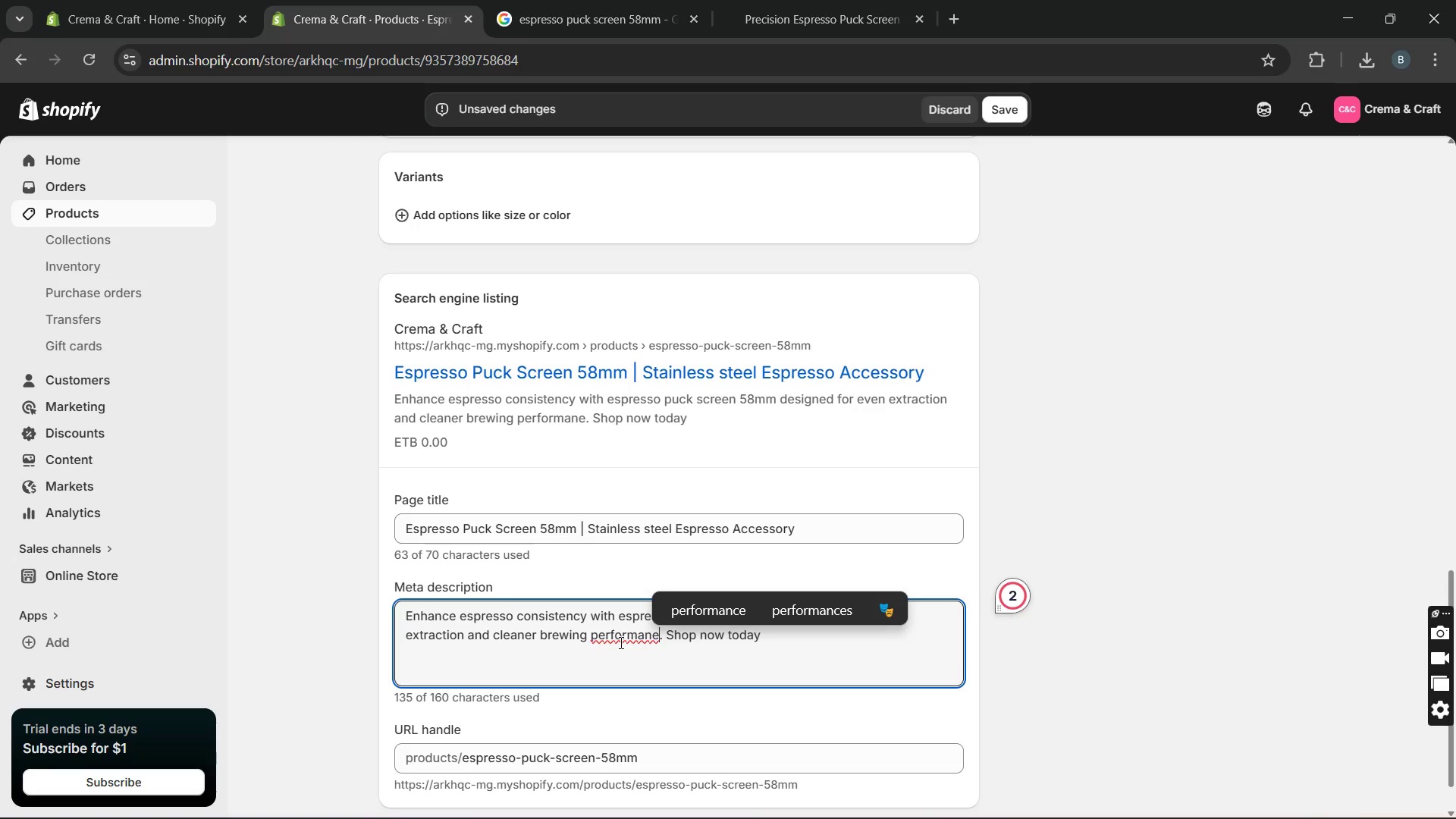 
wait(5.12)
 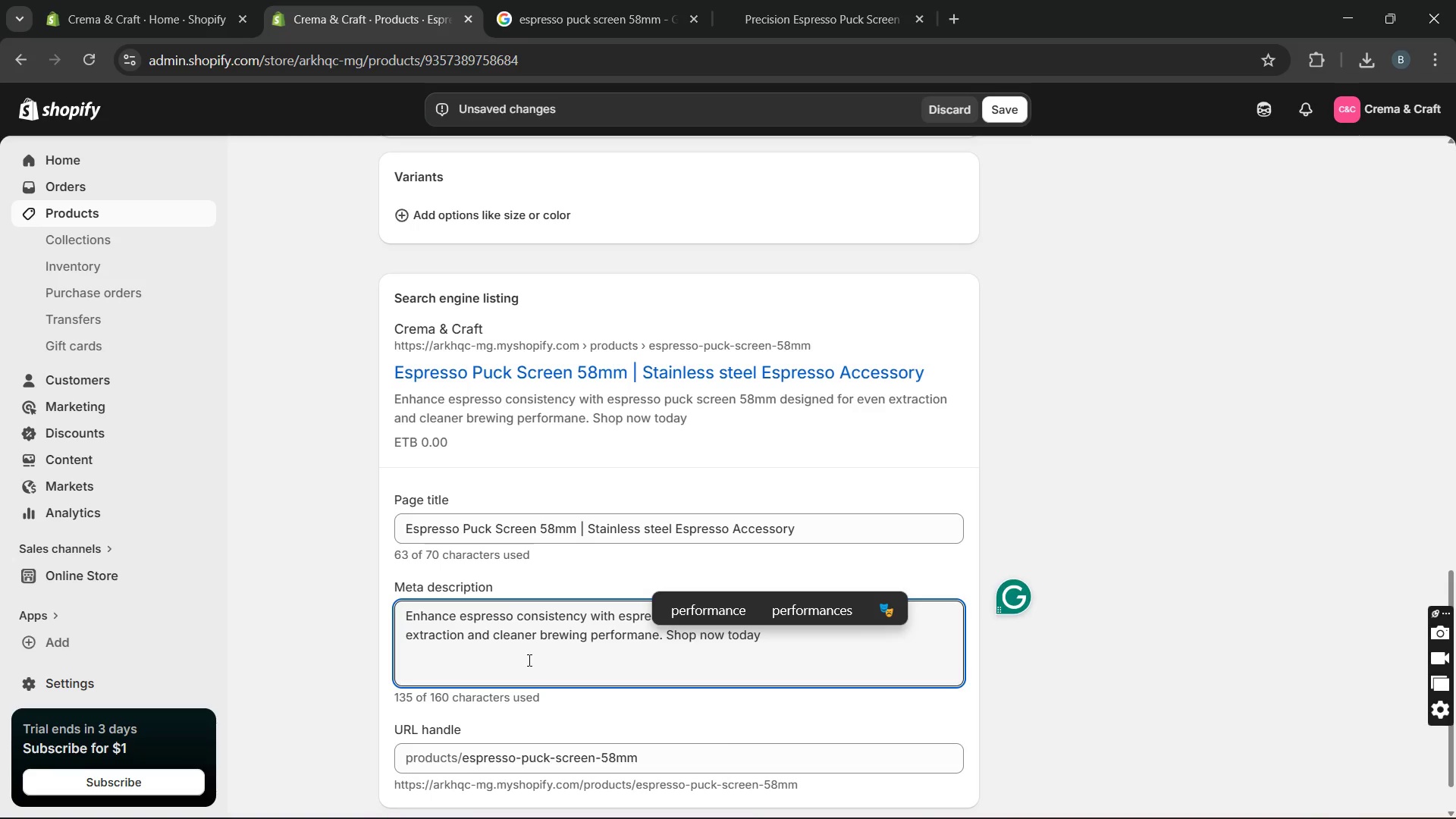 
key(ArrowLeft)
 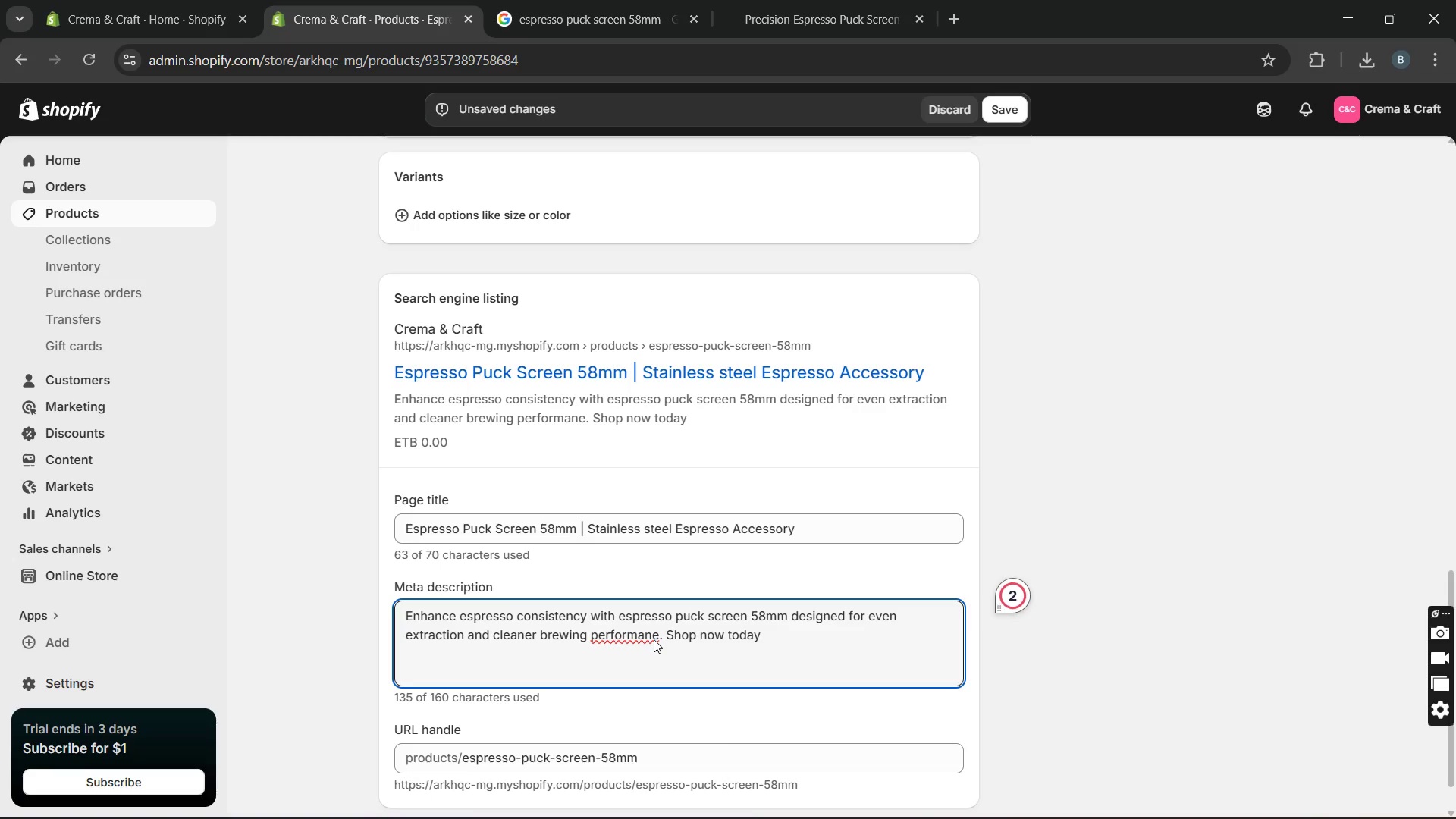 
key(C)
 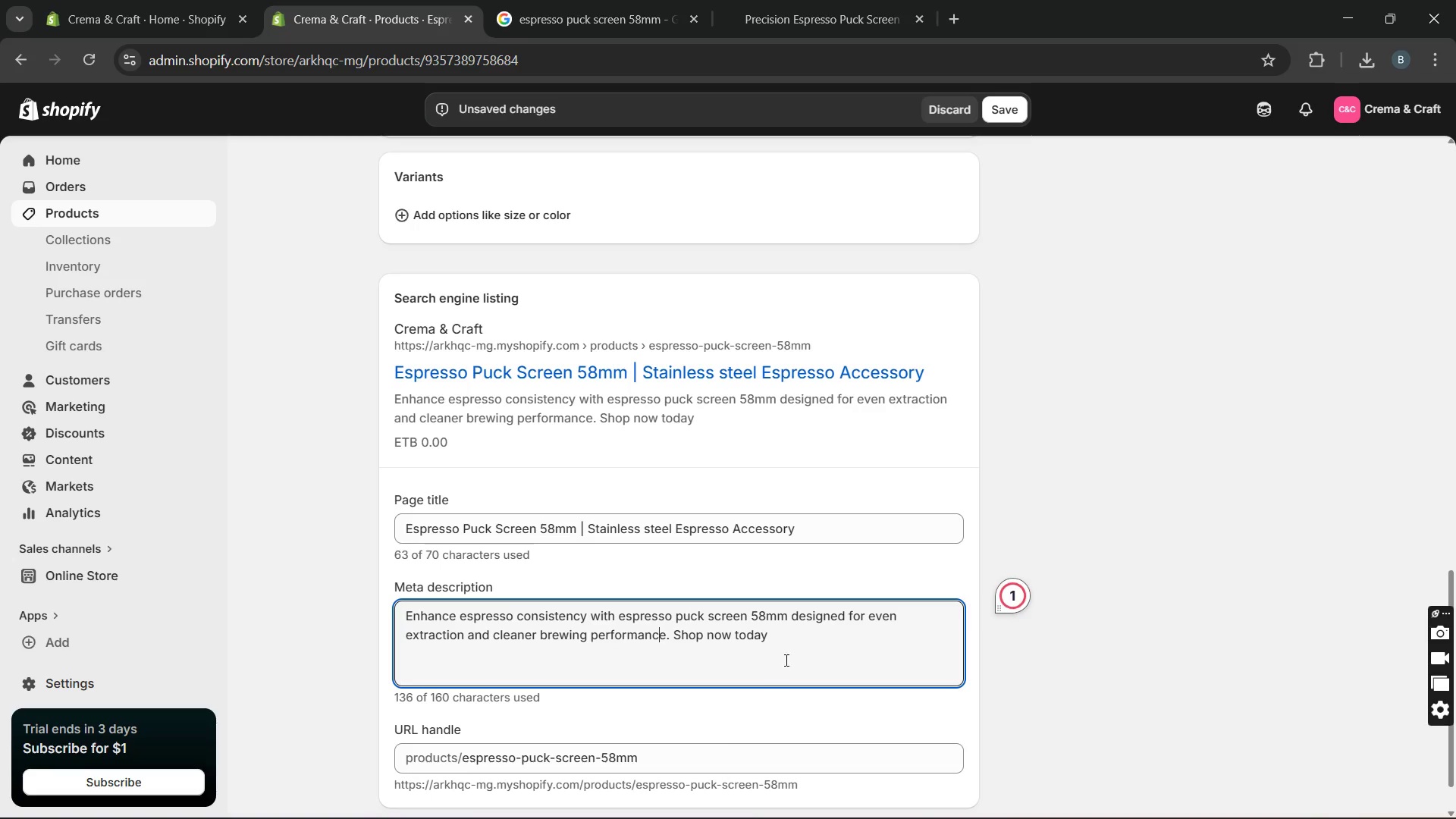 
left_click([786, 657])
 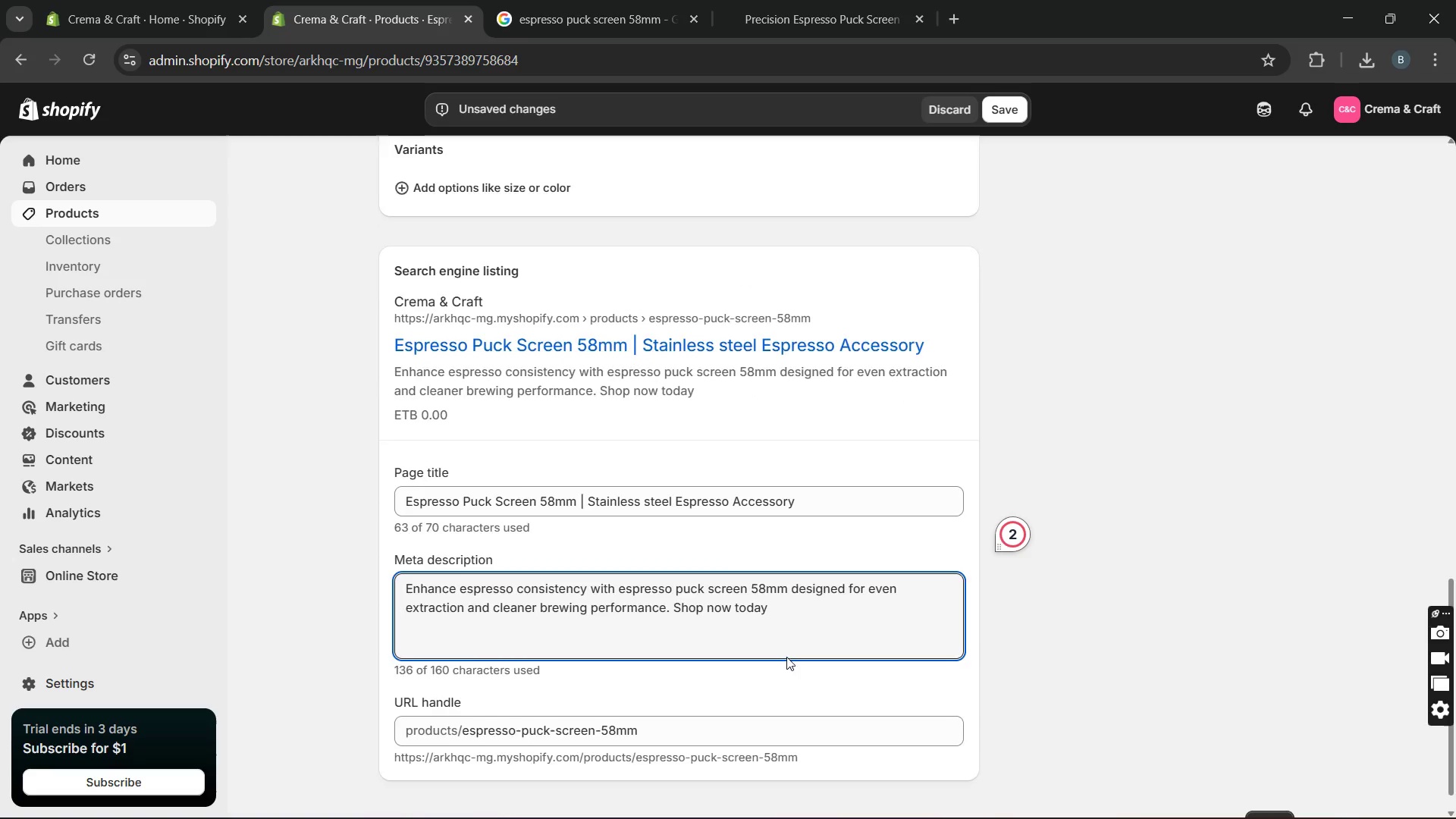 
wait(10.03)
 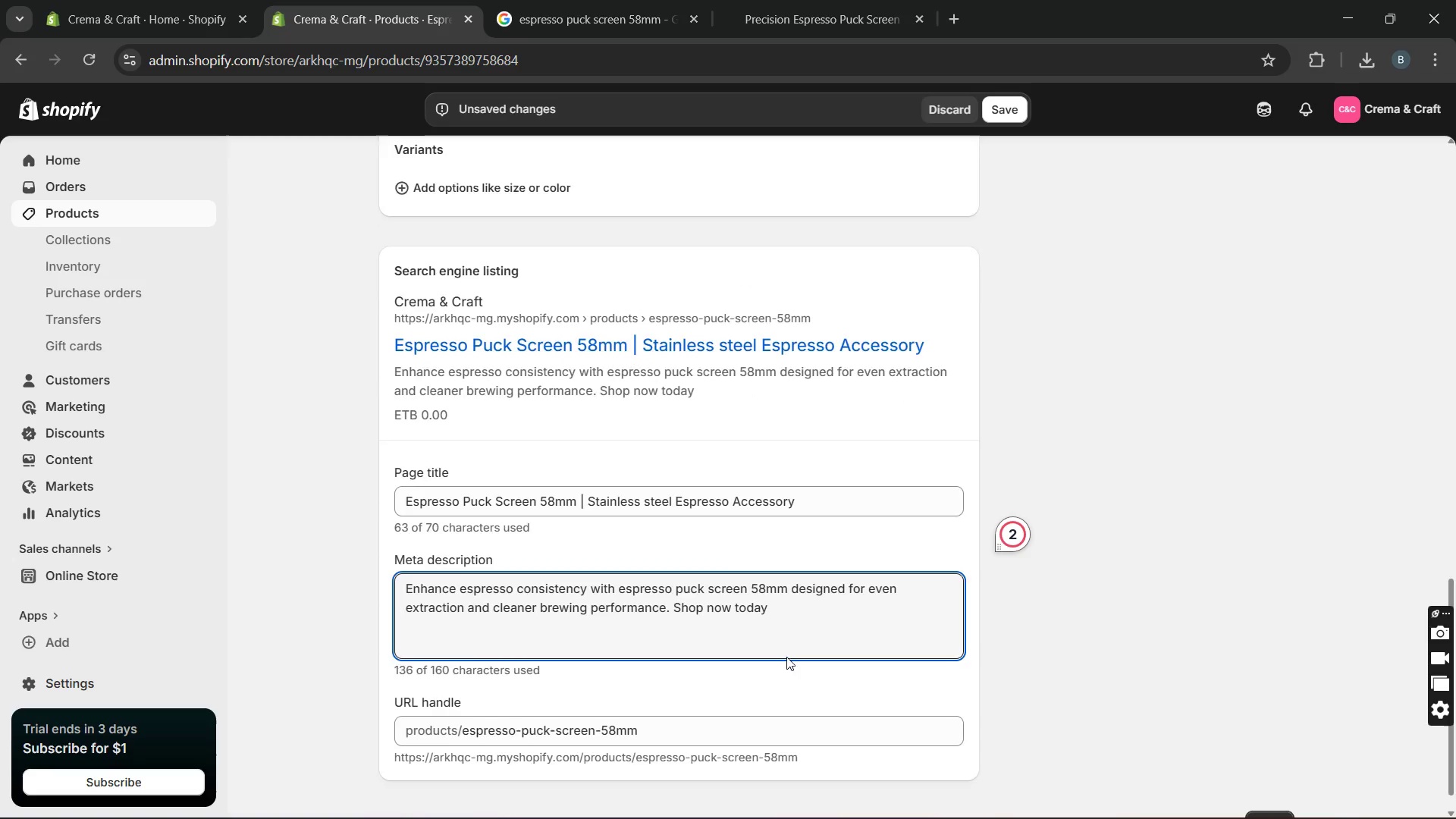 
left_click([949, 805])
 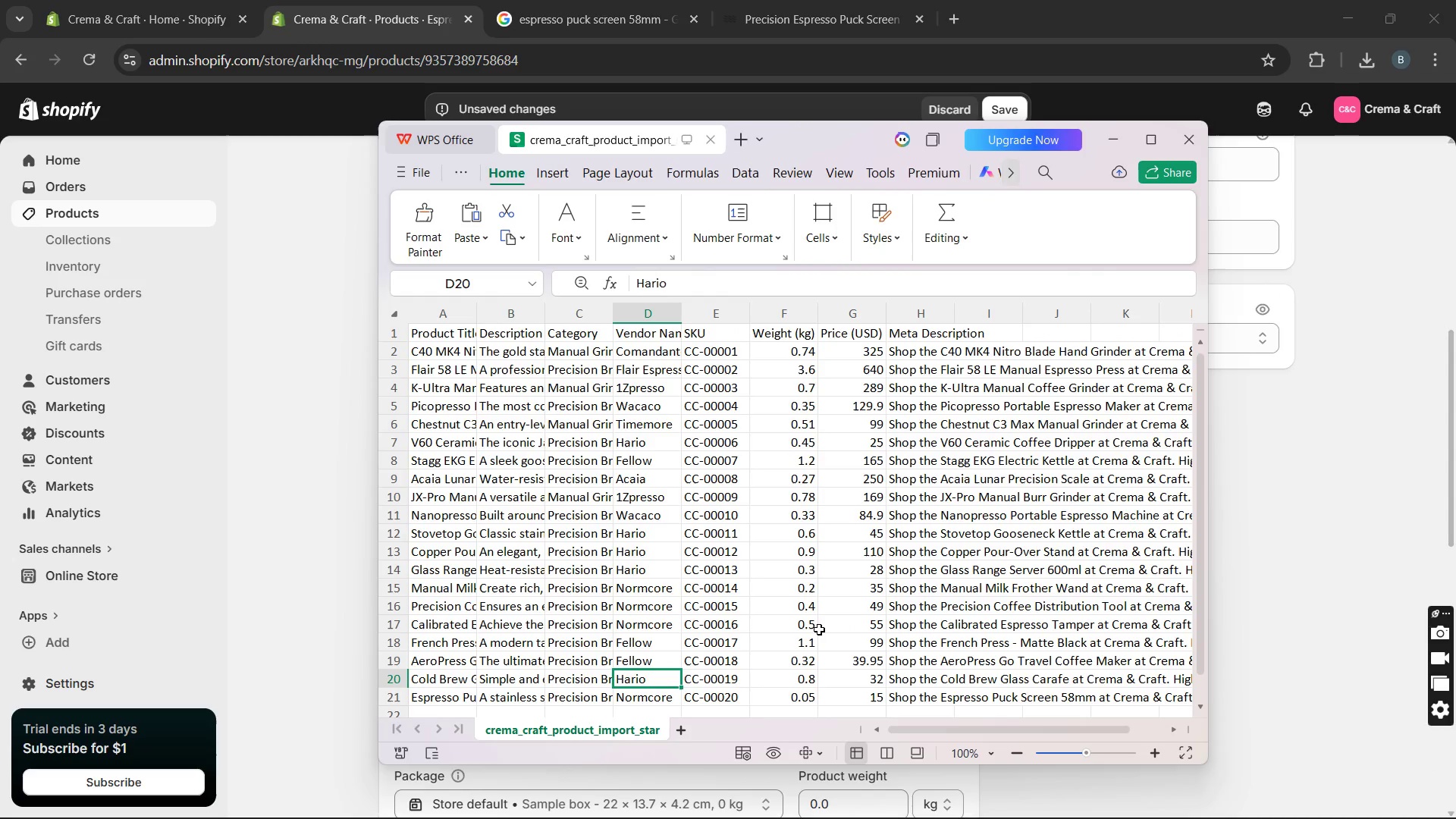 
wait(6.62)
 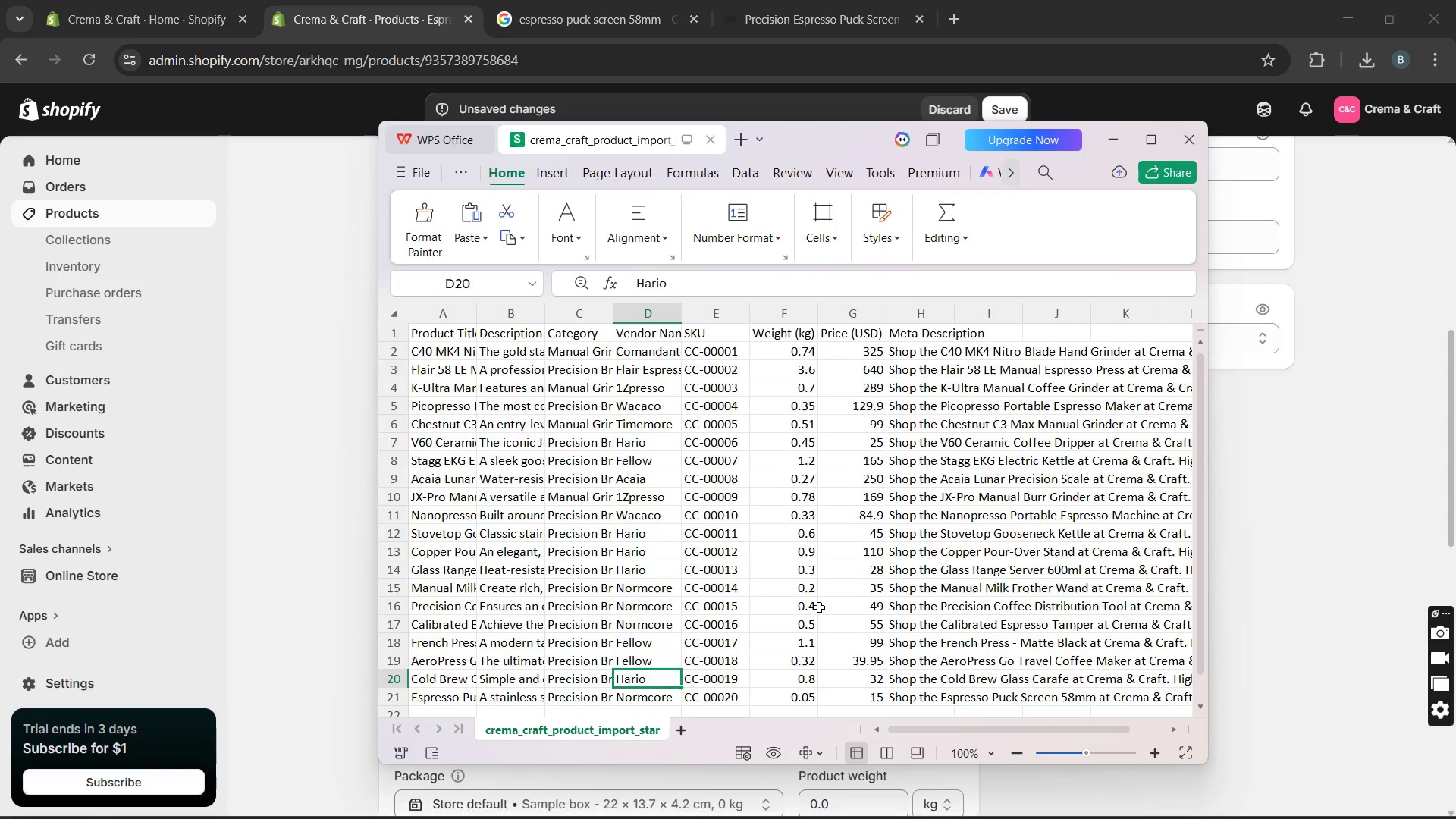 
left_click([1288, 618])
 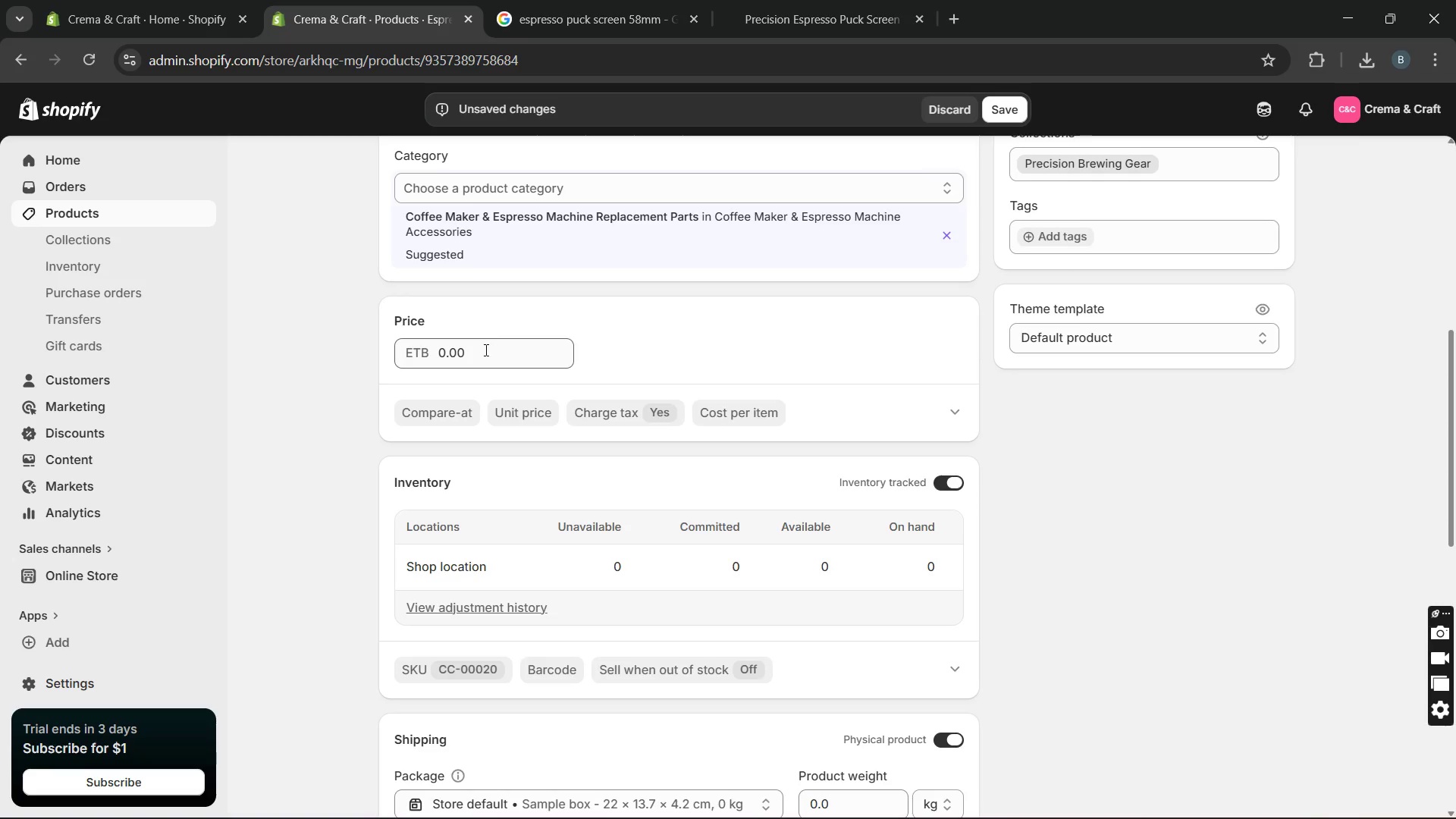 
left_click_drag(start_coordinate=[485, 356], to_coordinate=[418, 356])
 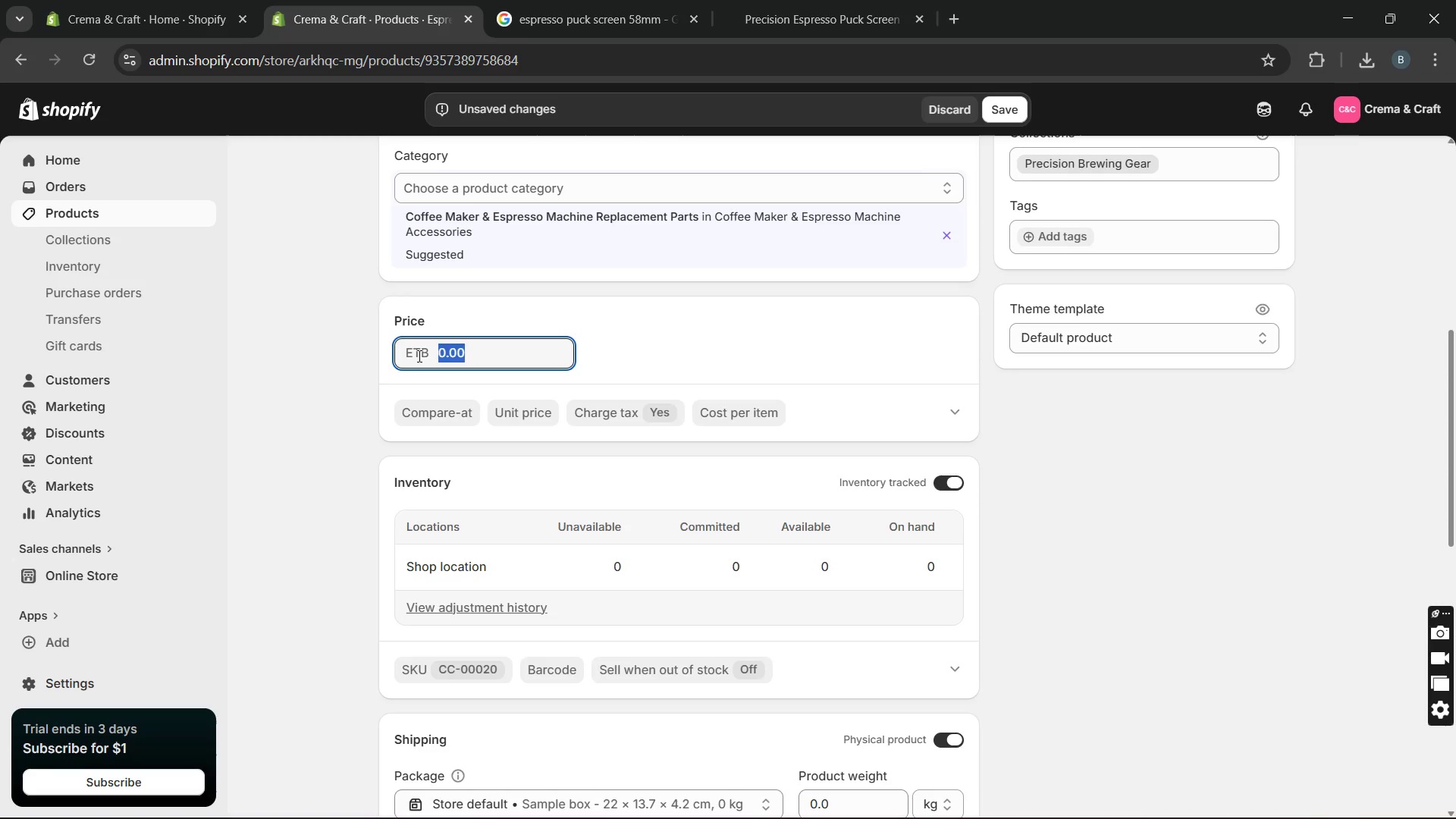 
hold_key(key=1, duration=0.31)
 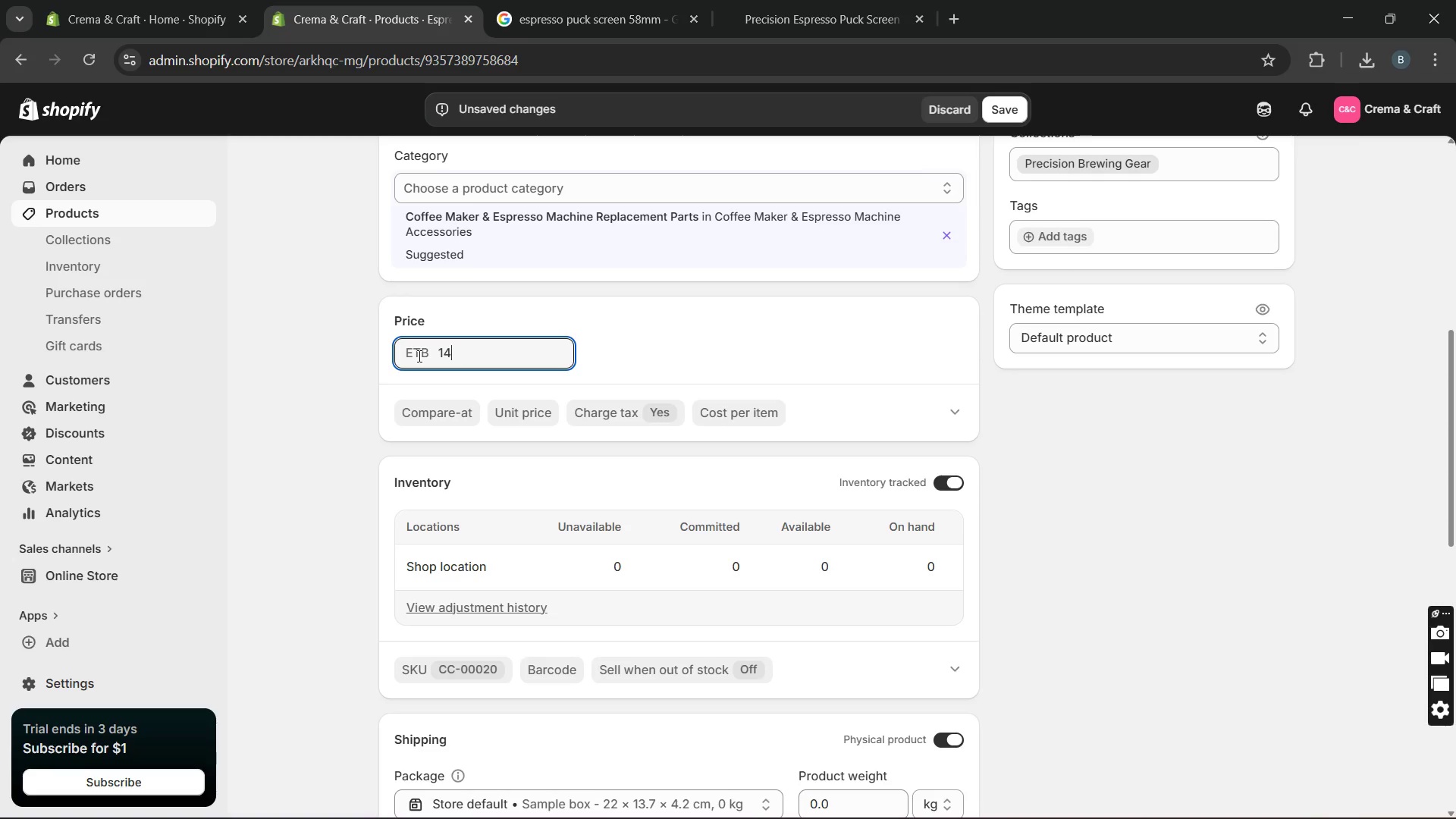 
key(4)
 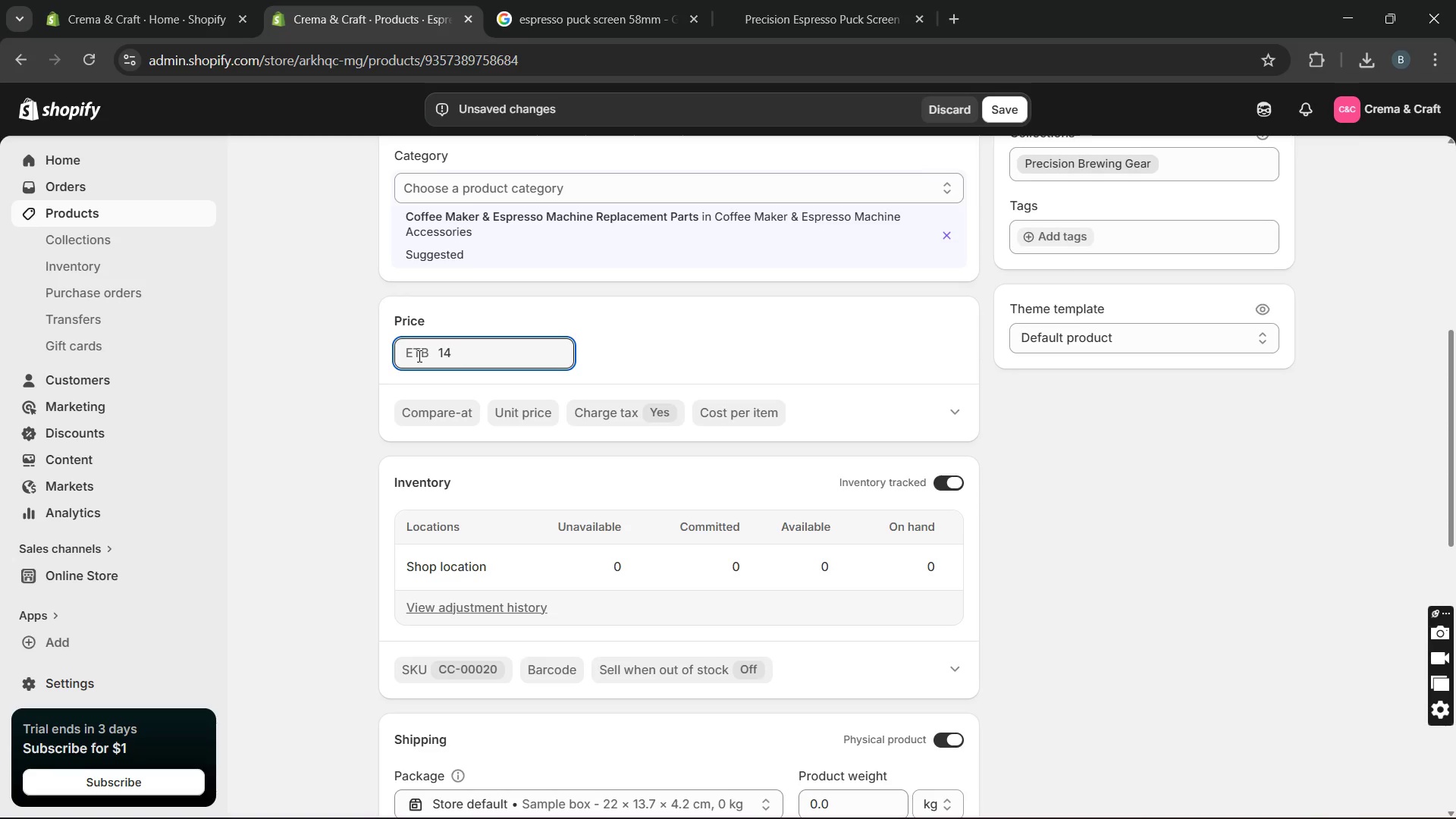 
key(Backspace)
 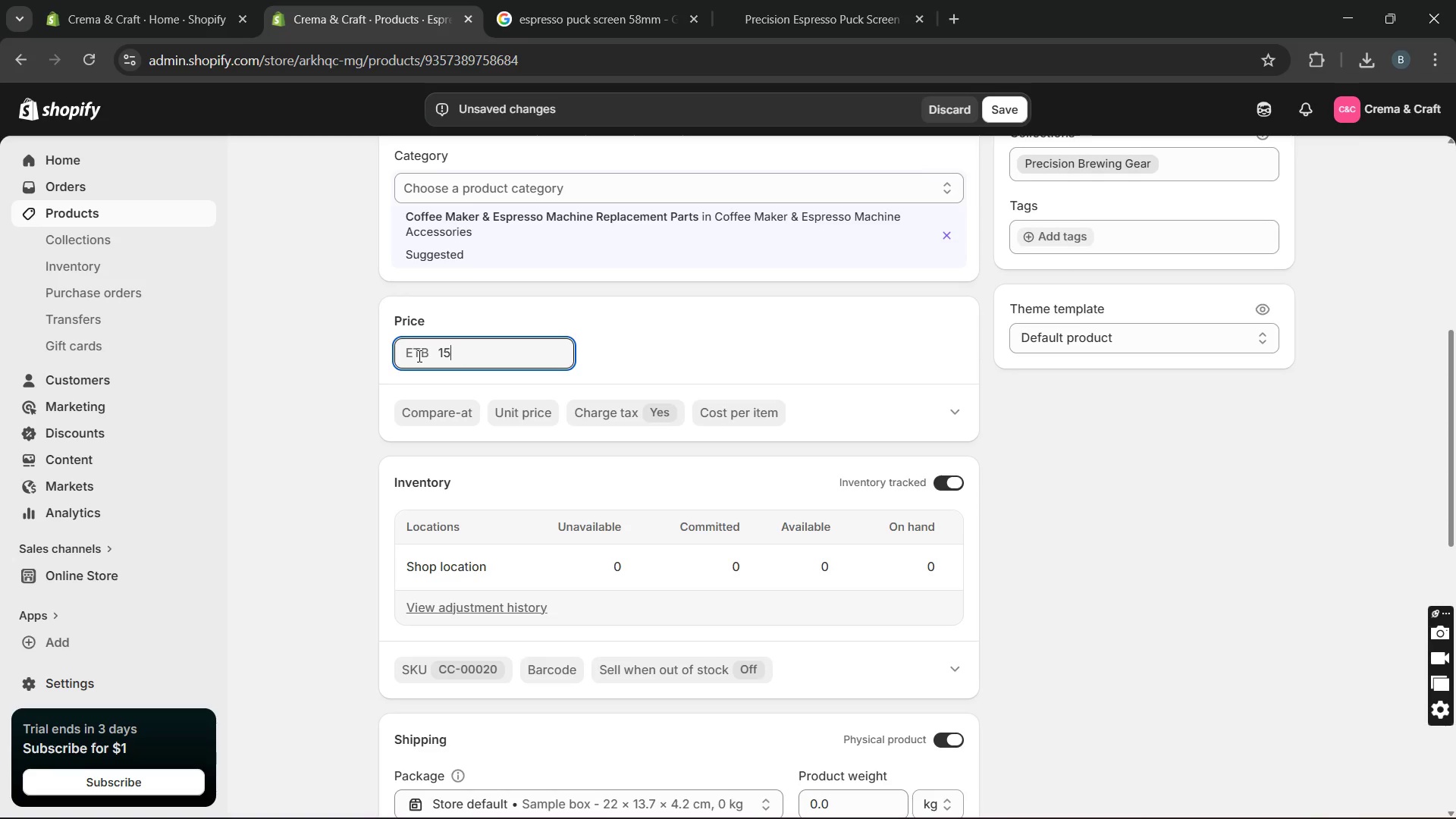 
key(5)
 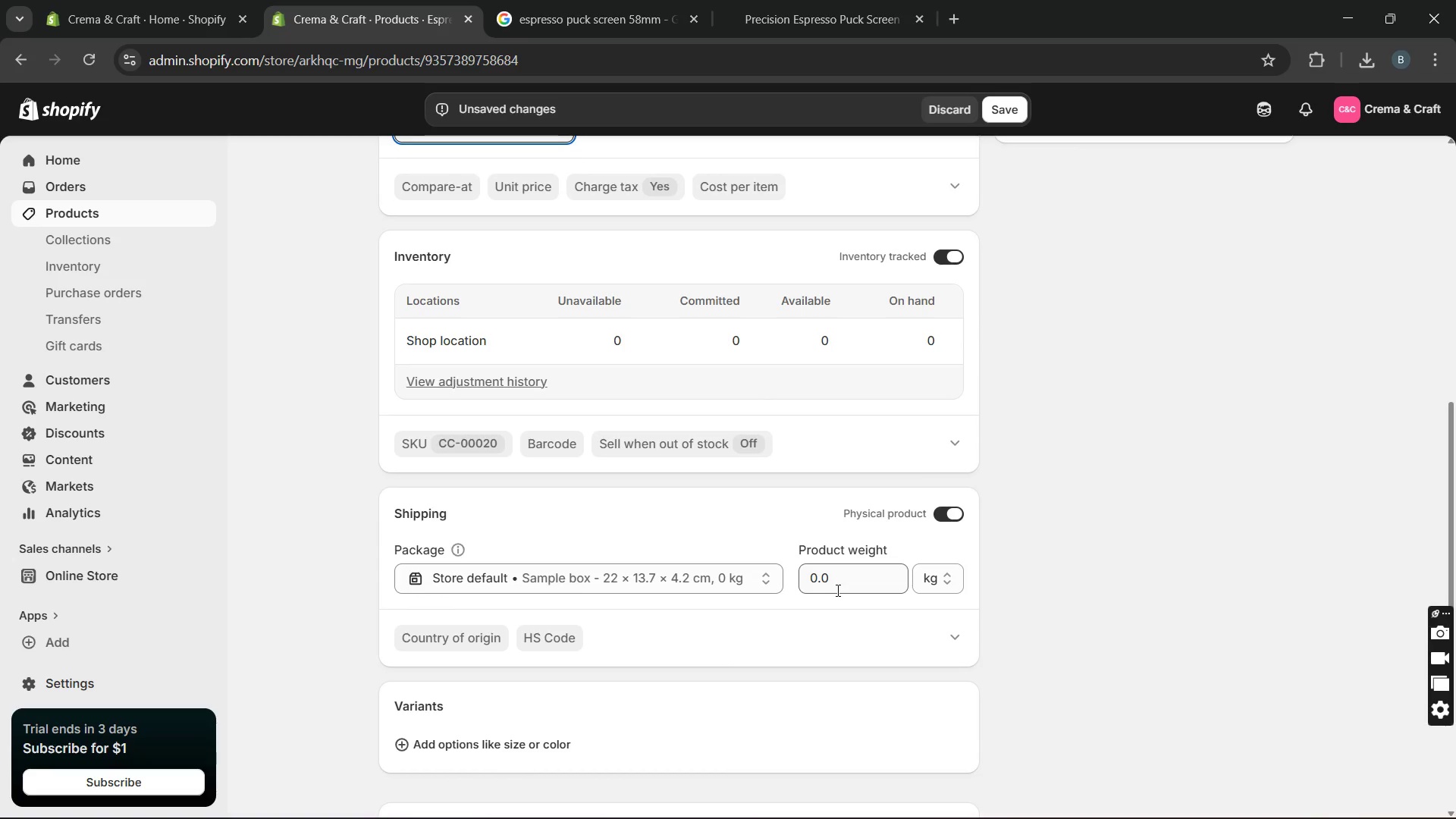 
left_click([837, 588])
 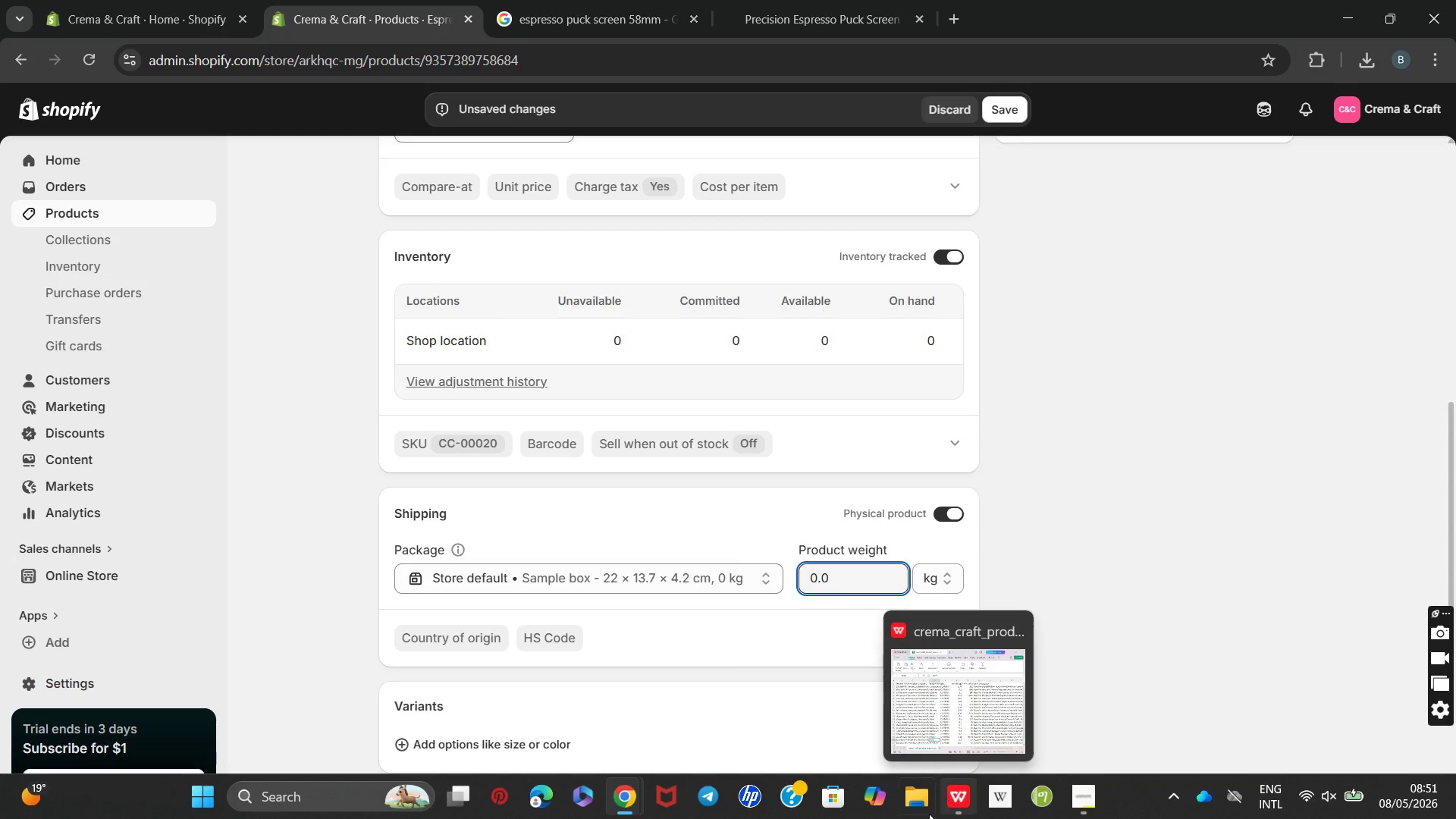 
wait(6.81)
 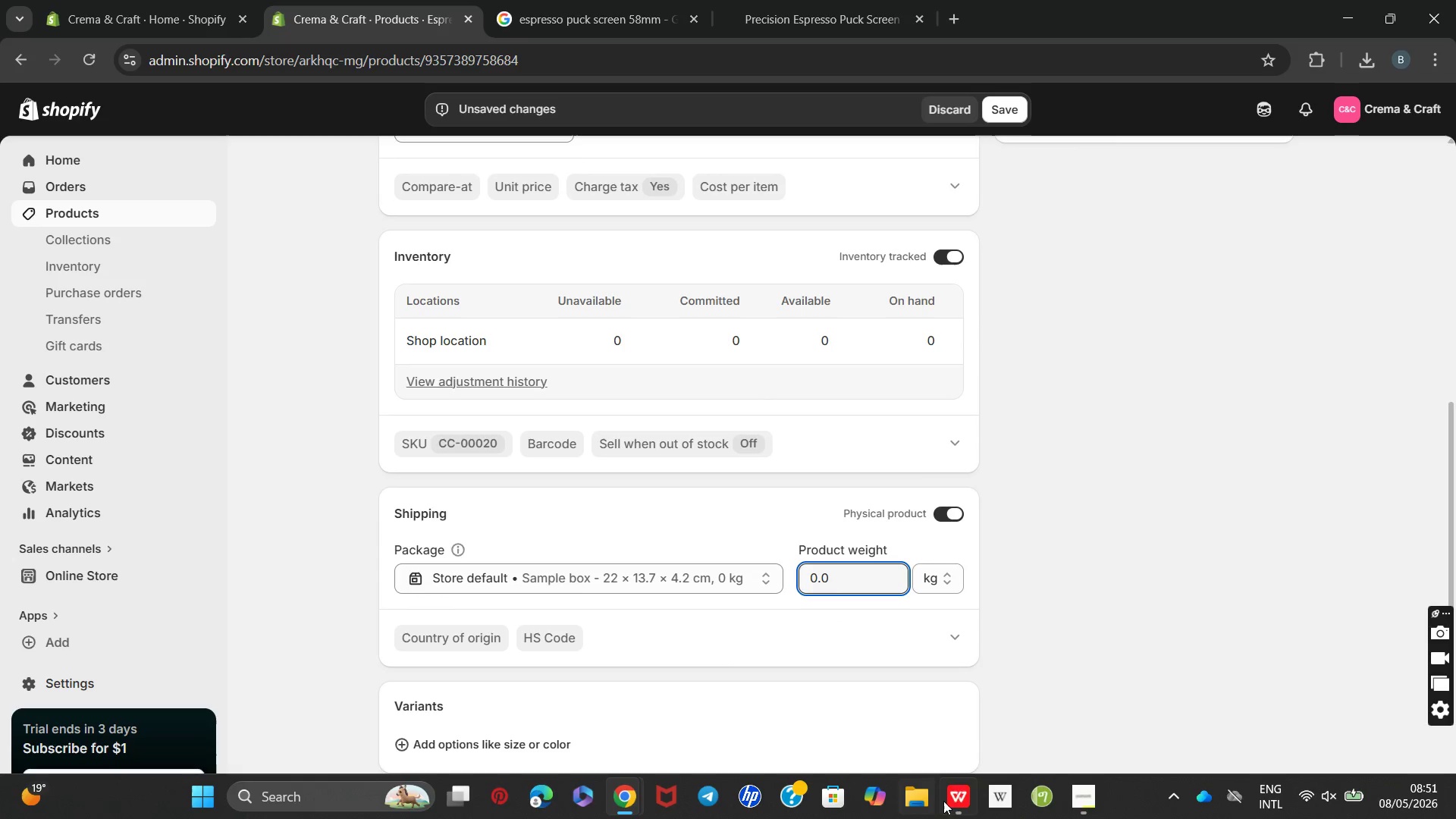 
key(5)
 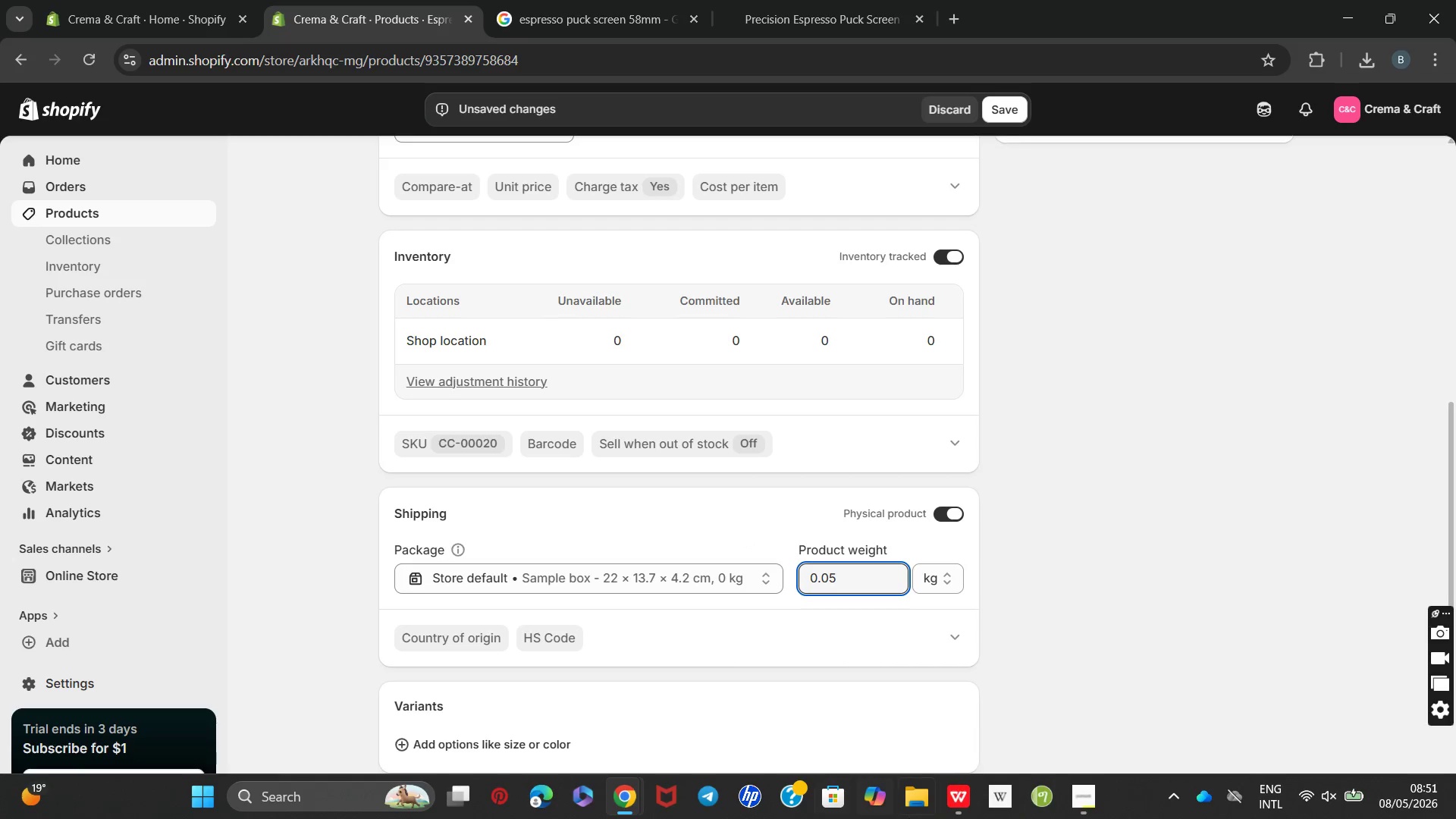 
wait(10.08)
 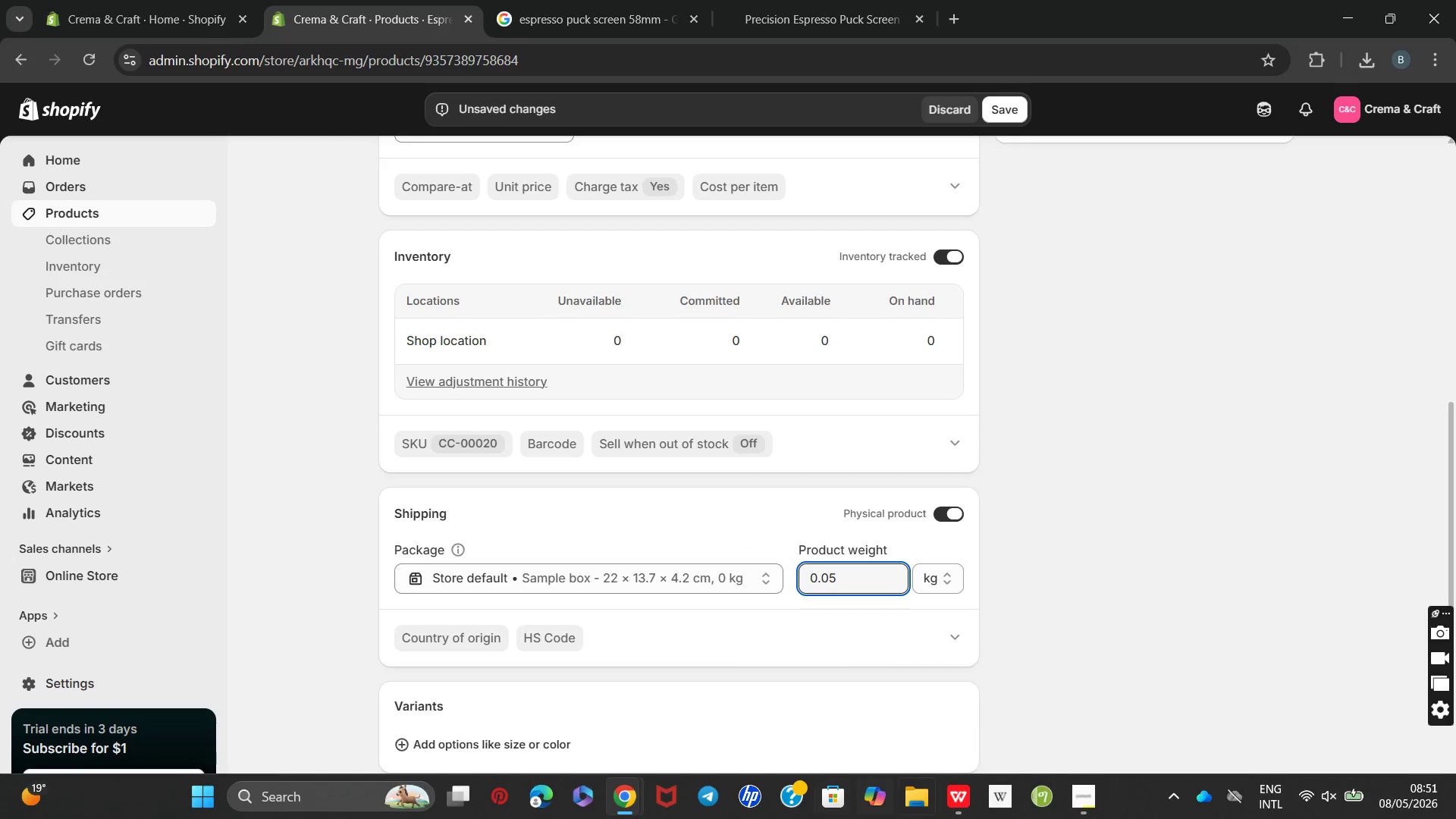 
left_click([959, 714])
 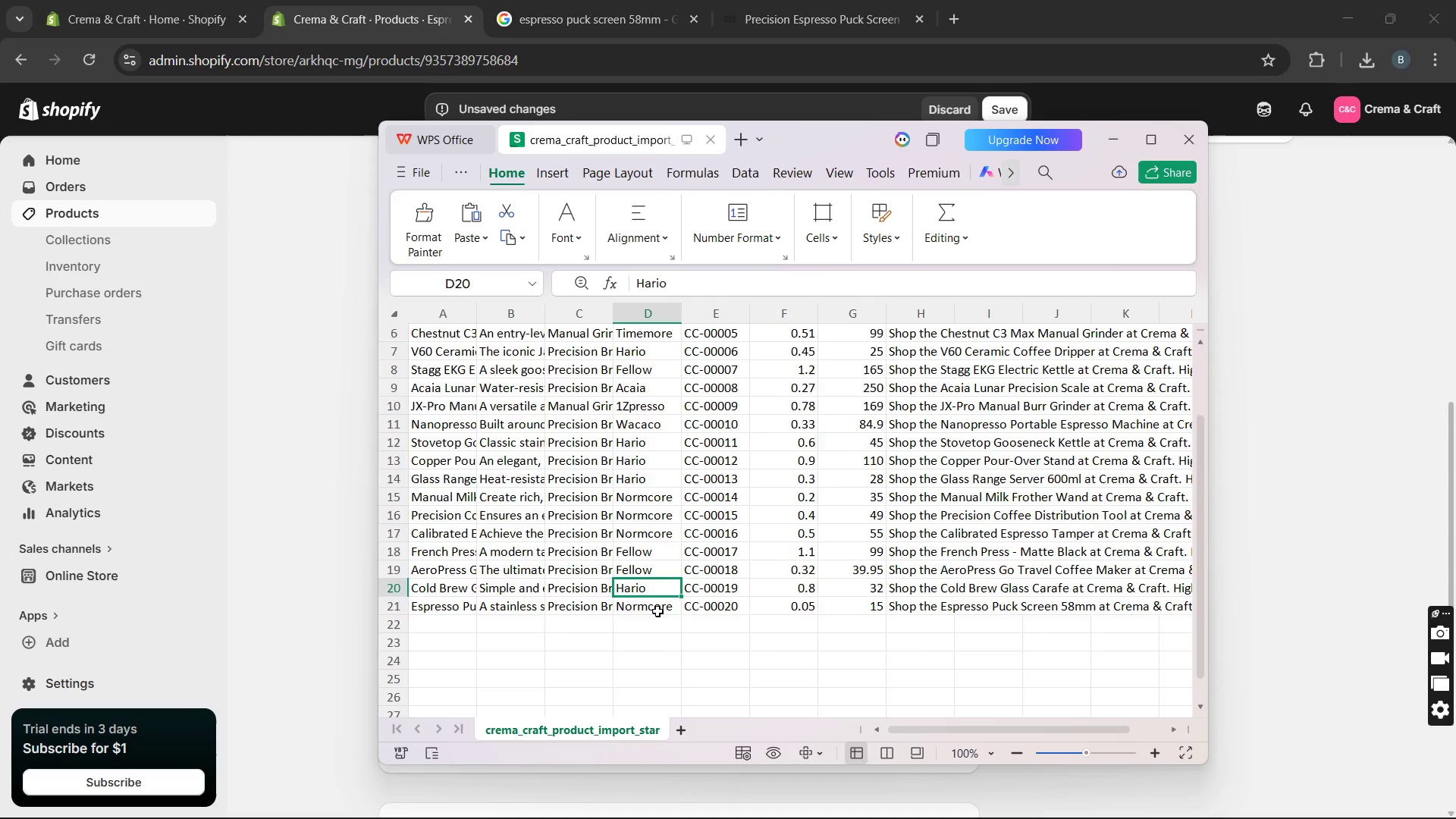 
wait(9.52)
 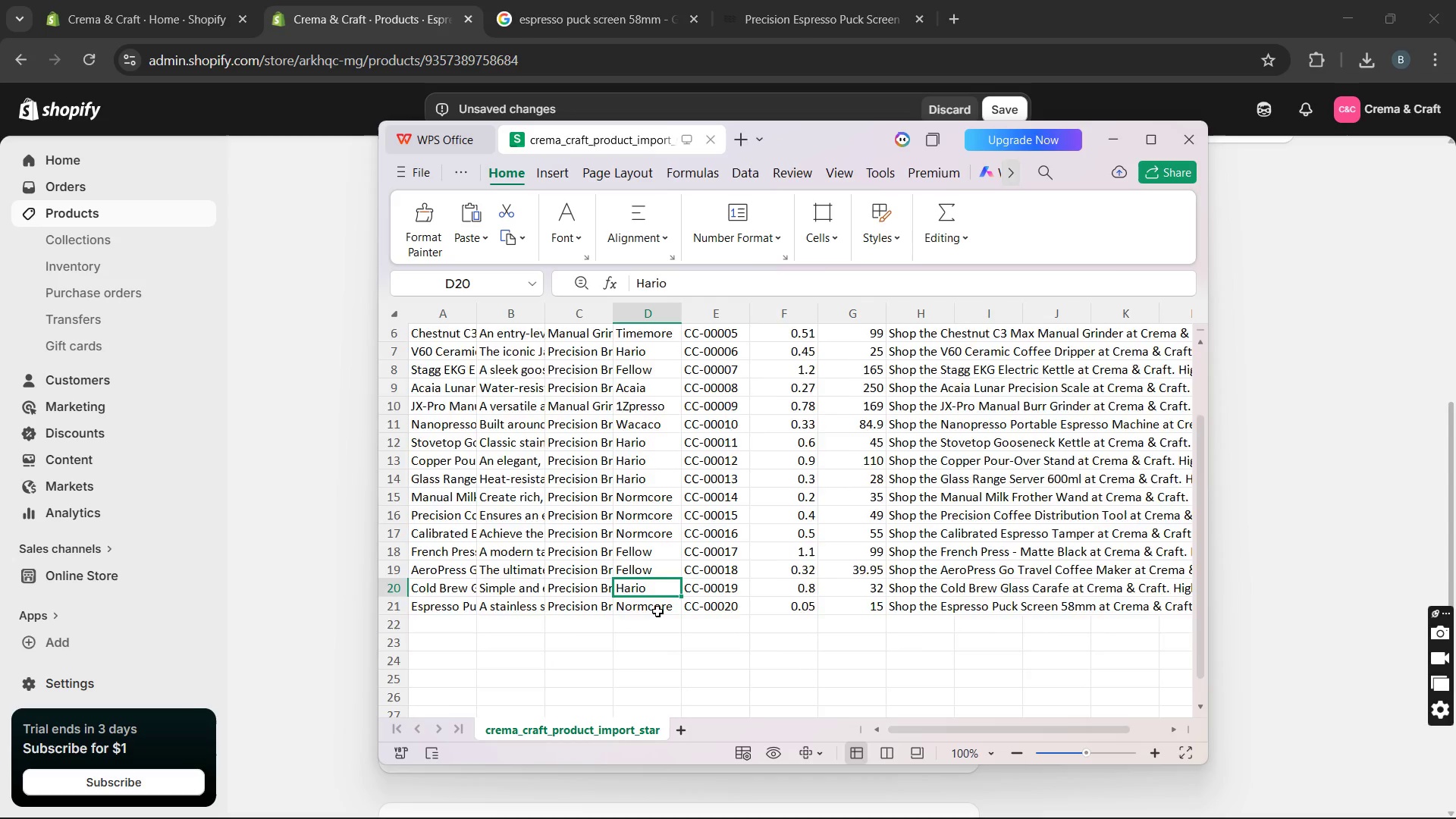 
left_click([1252, 519])
 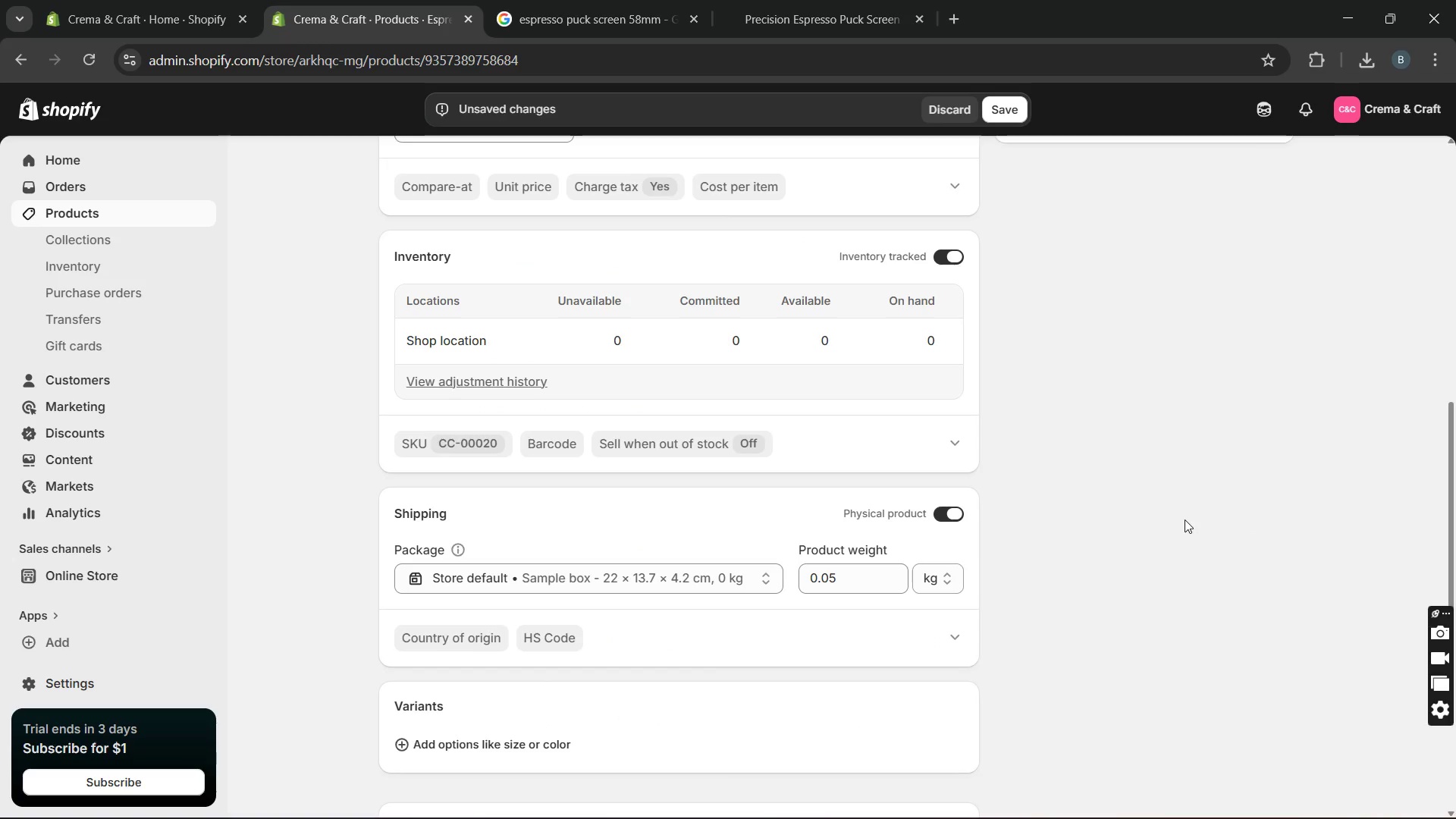 
mouse_move([1094, 491])
 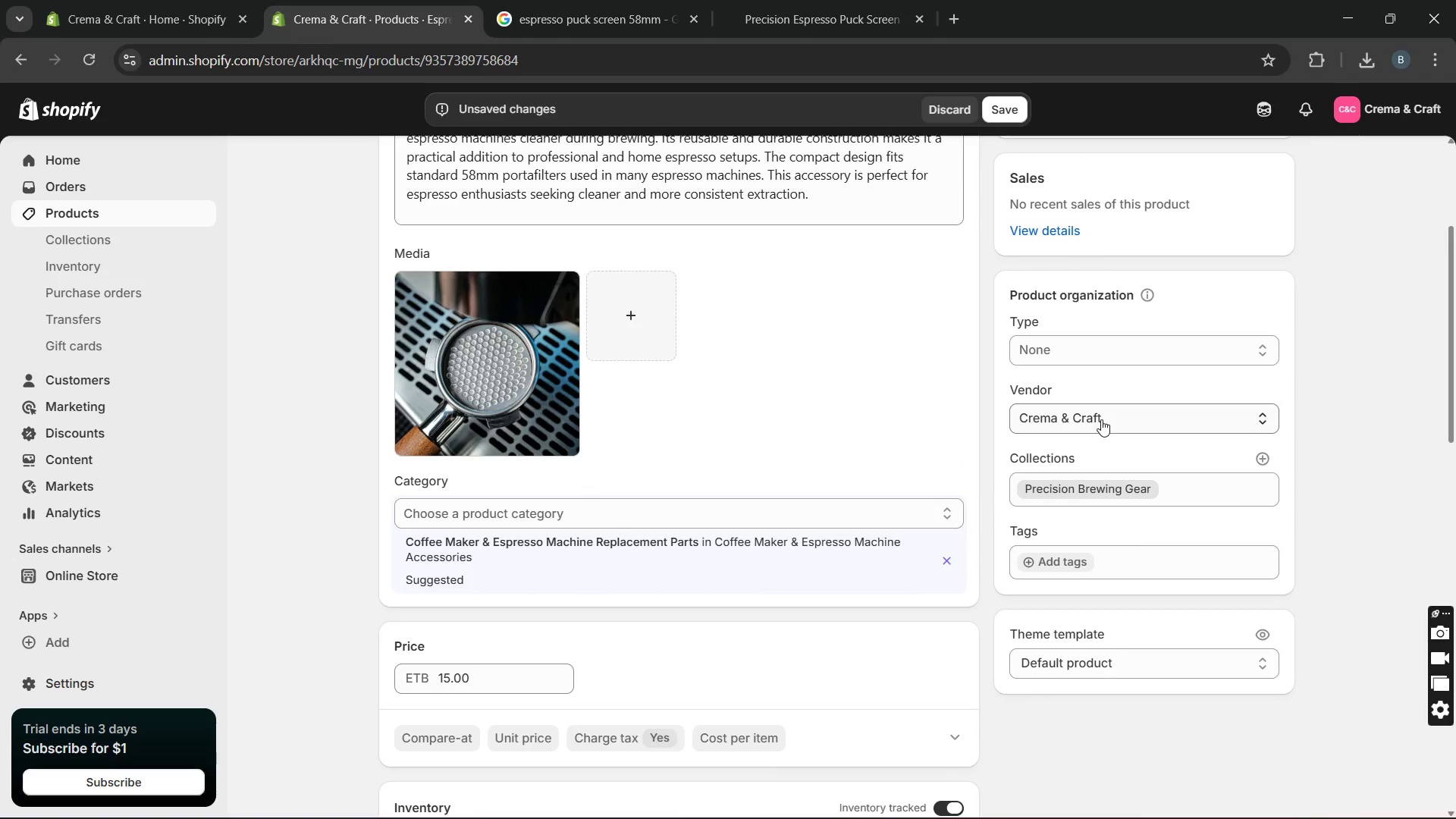 
left_click([1101, 419])
 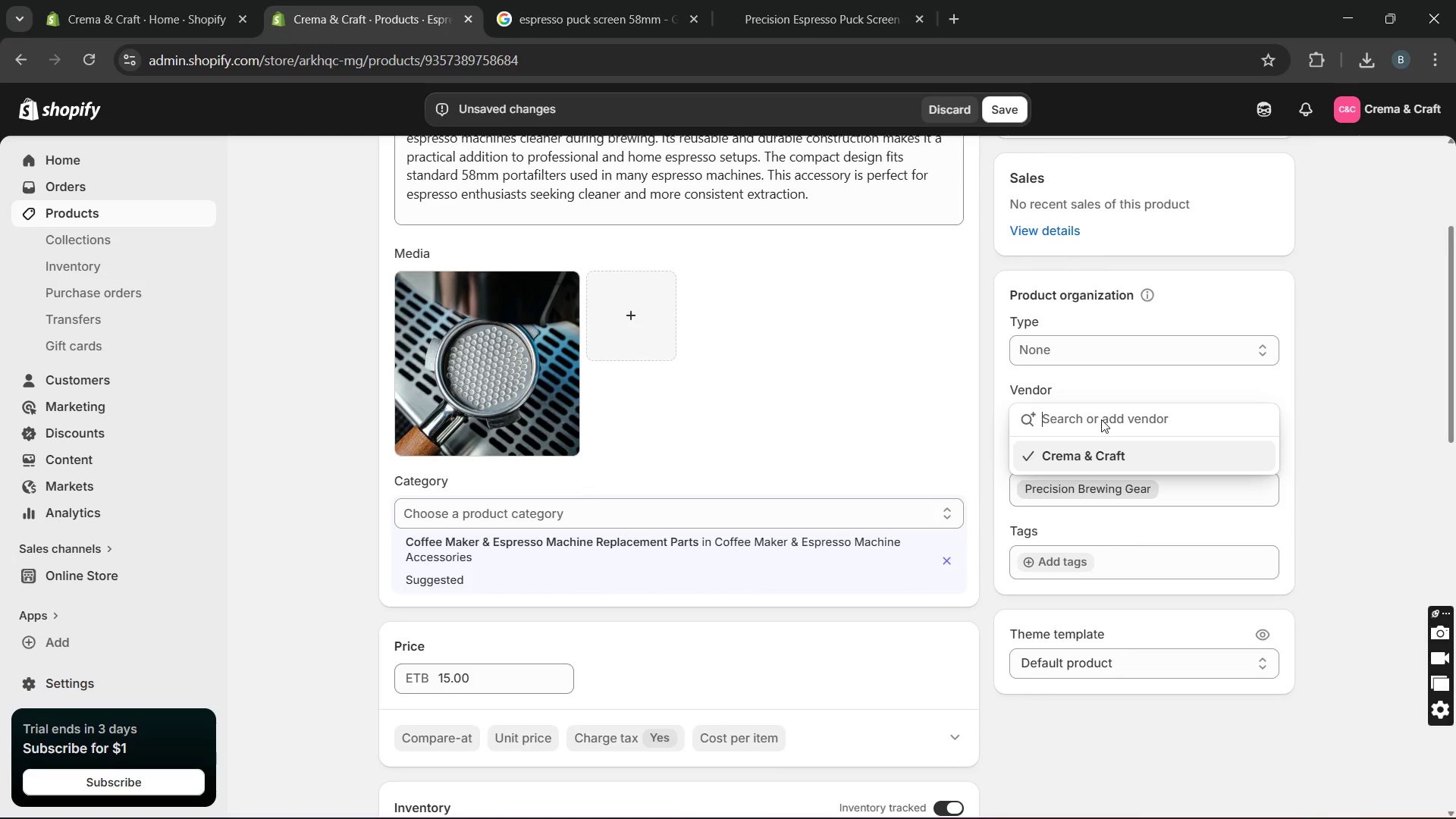 
type(Normcore)
 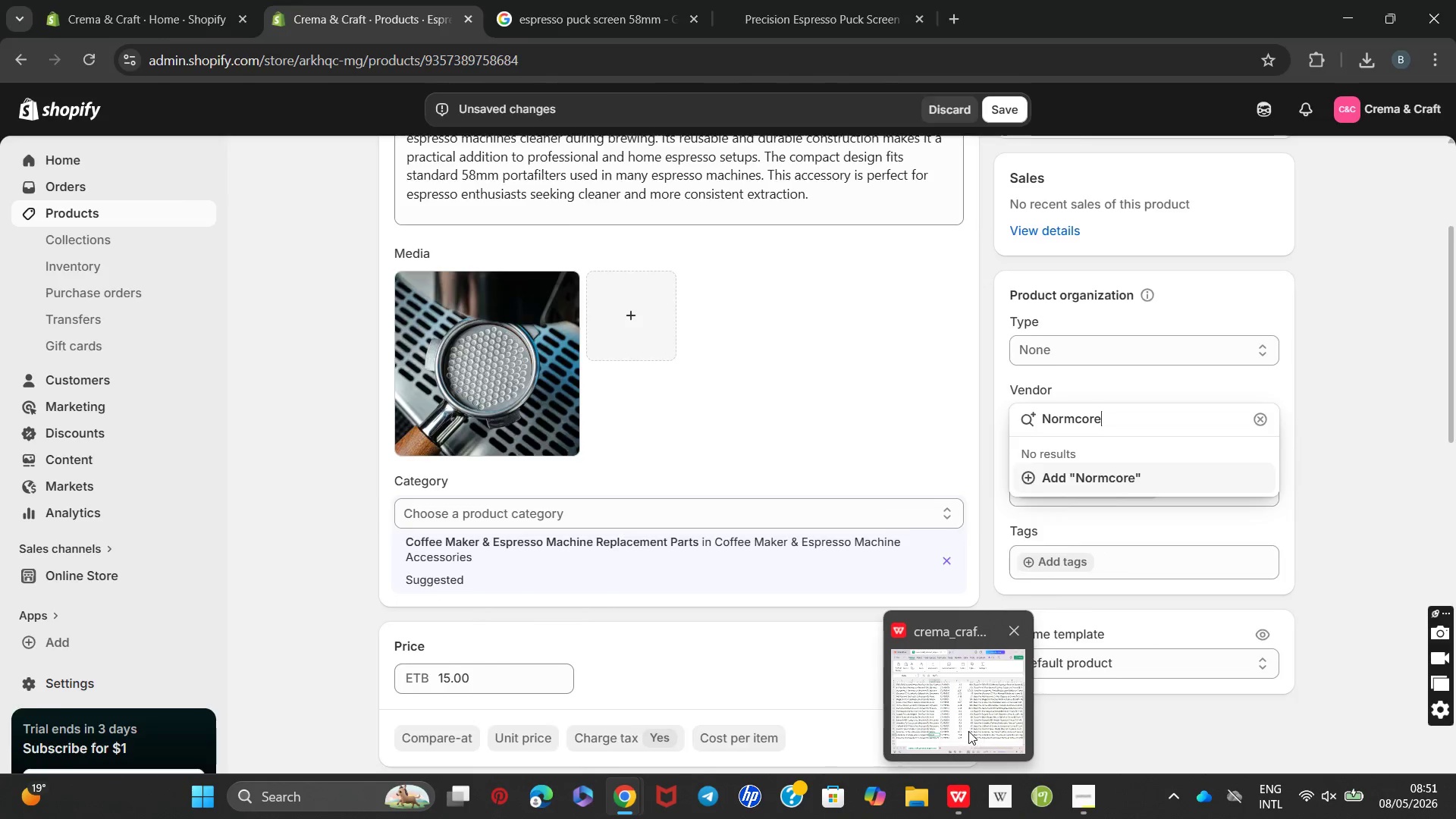 
wait(8.58)
 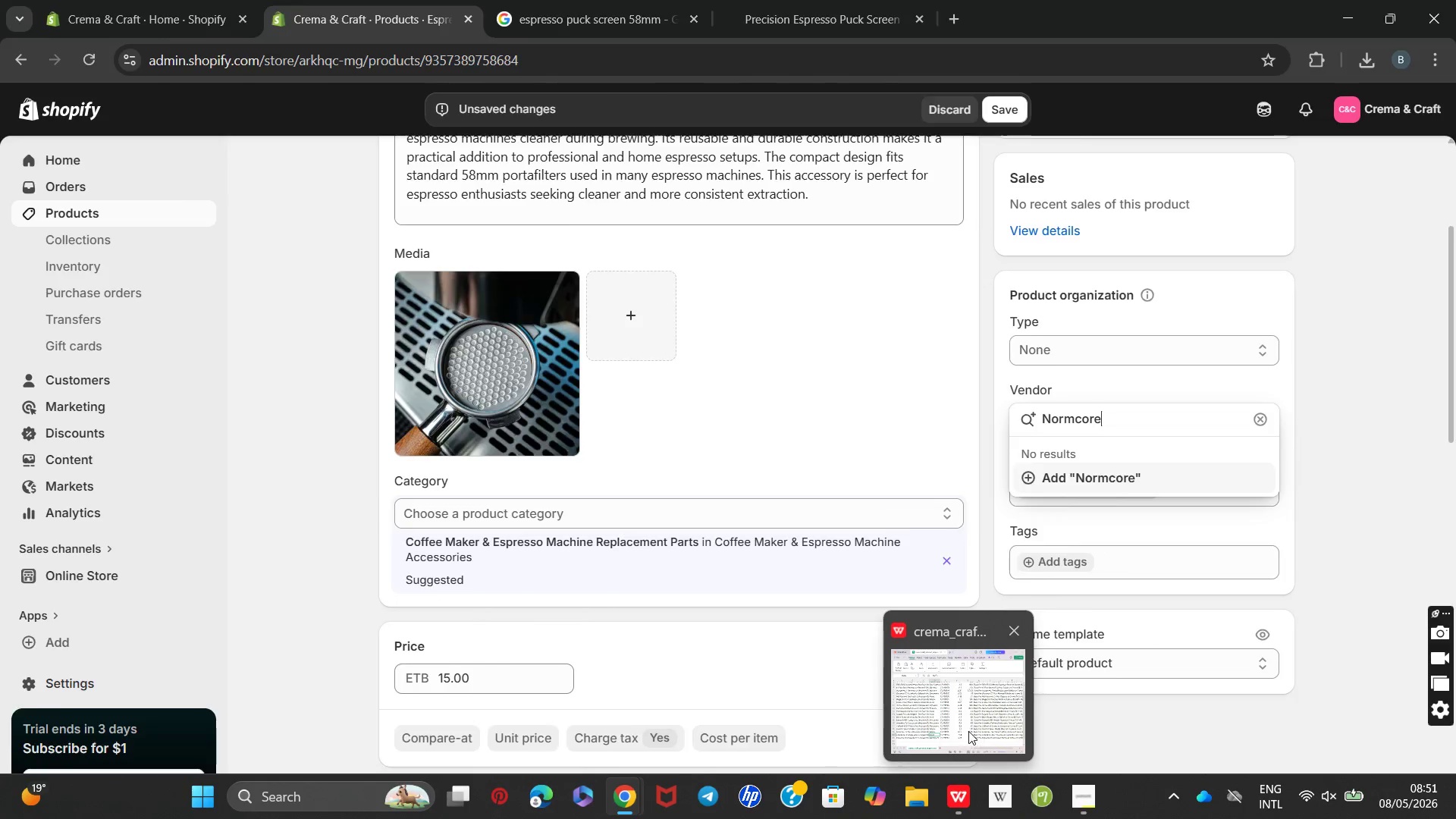 
key(Enter)
 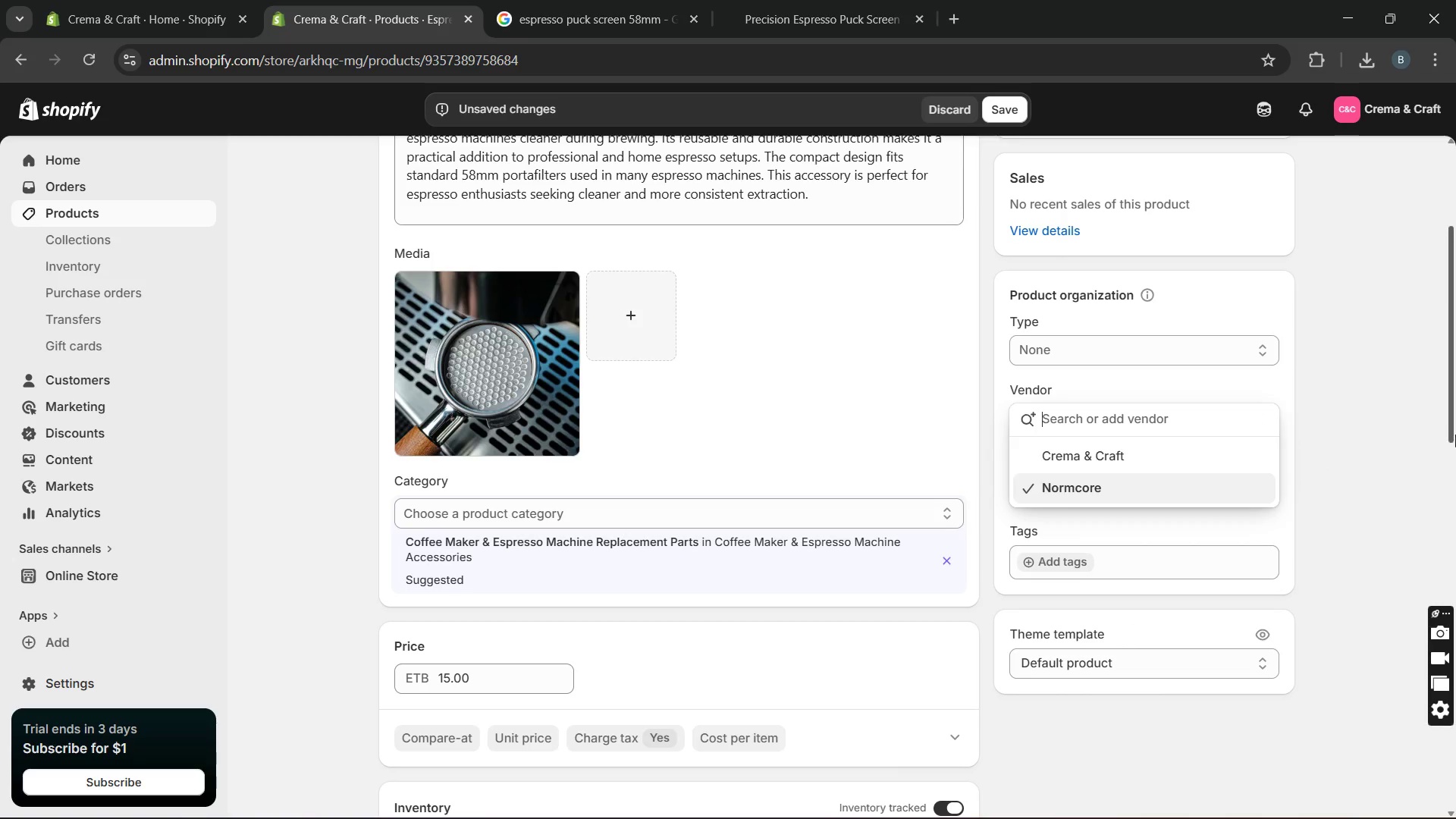 
left_click([1386, 438])
 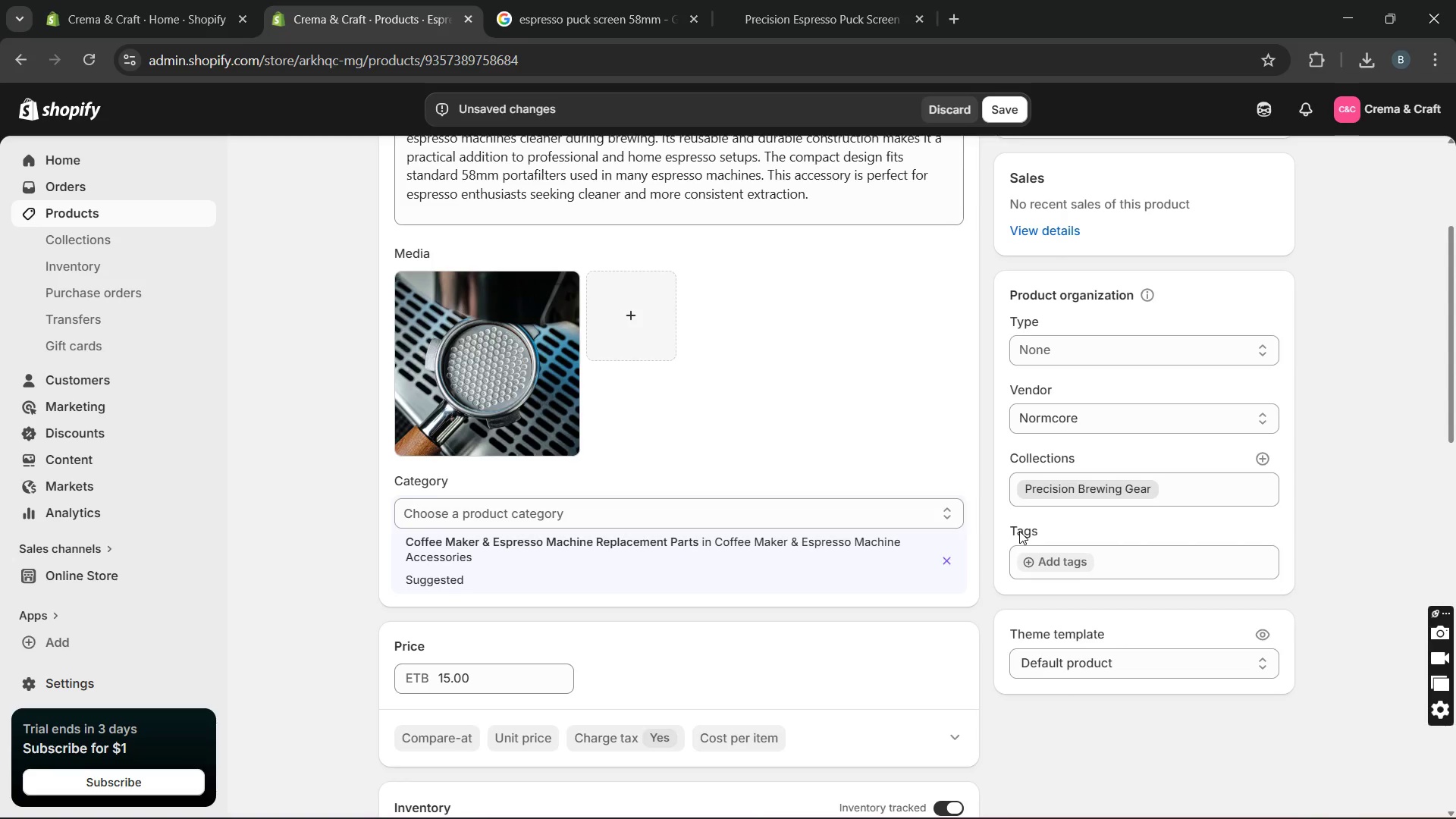 
wait(9.47)
 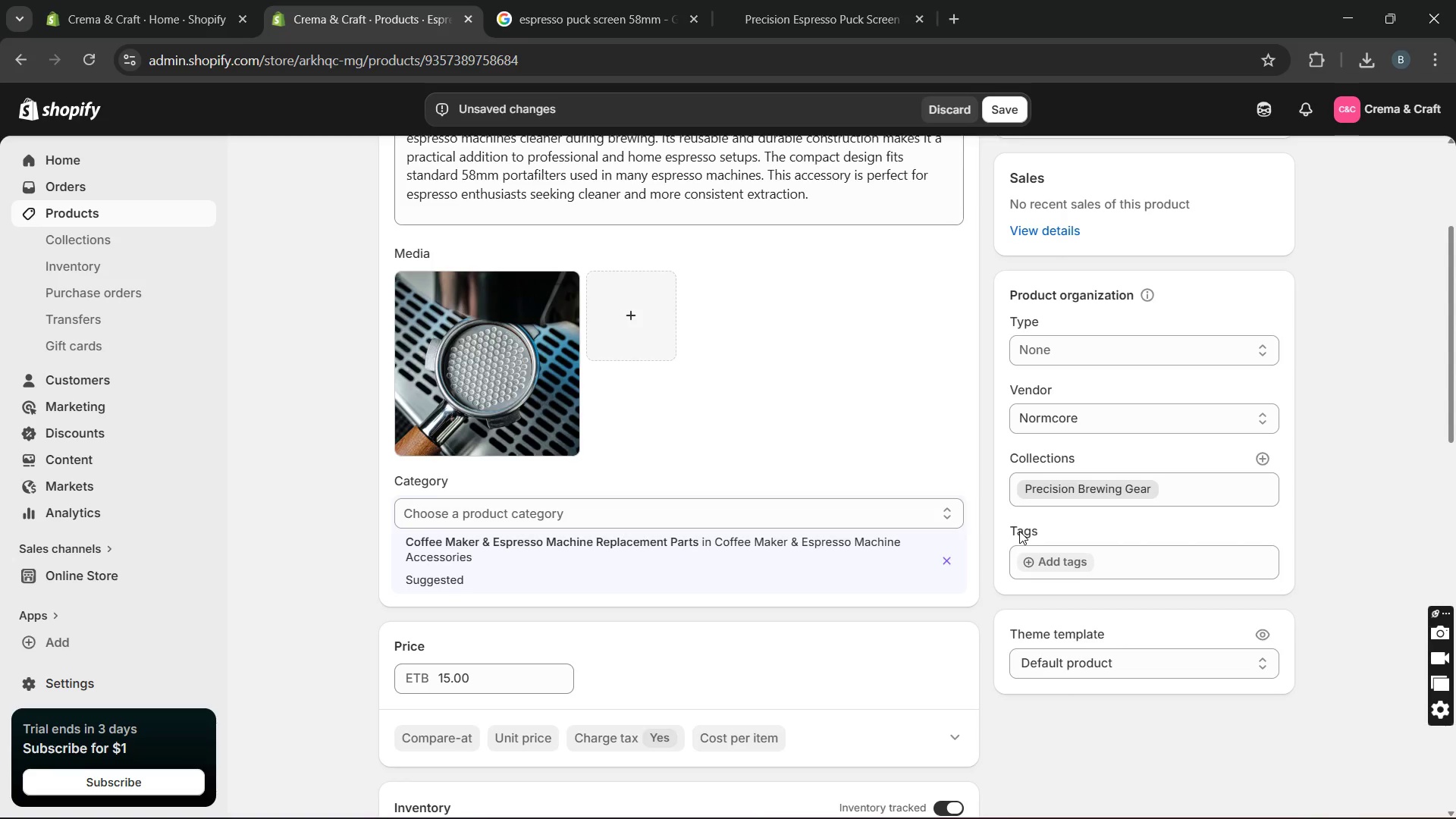 
left_click([811, 587])
 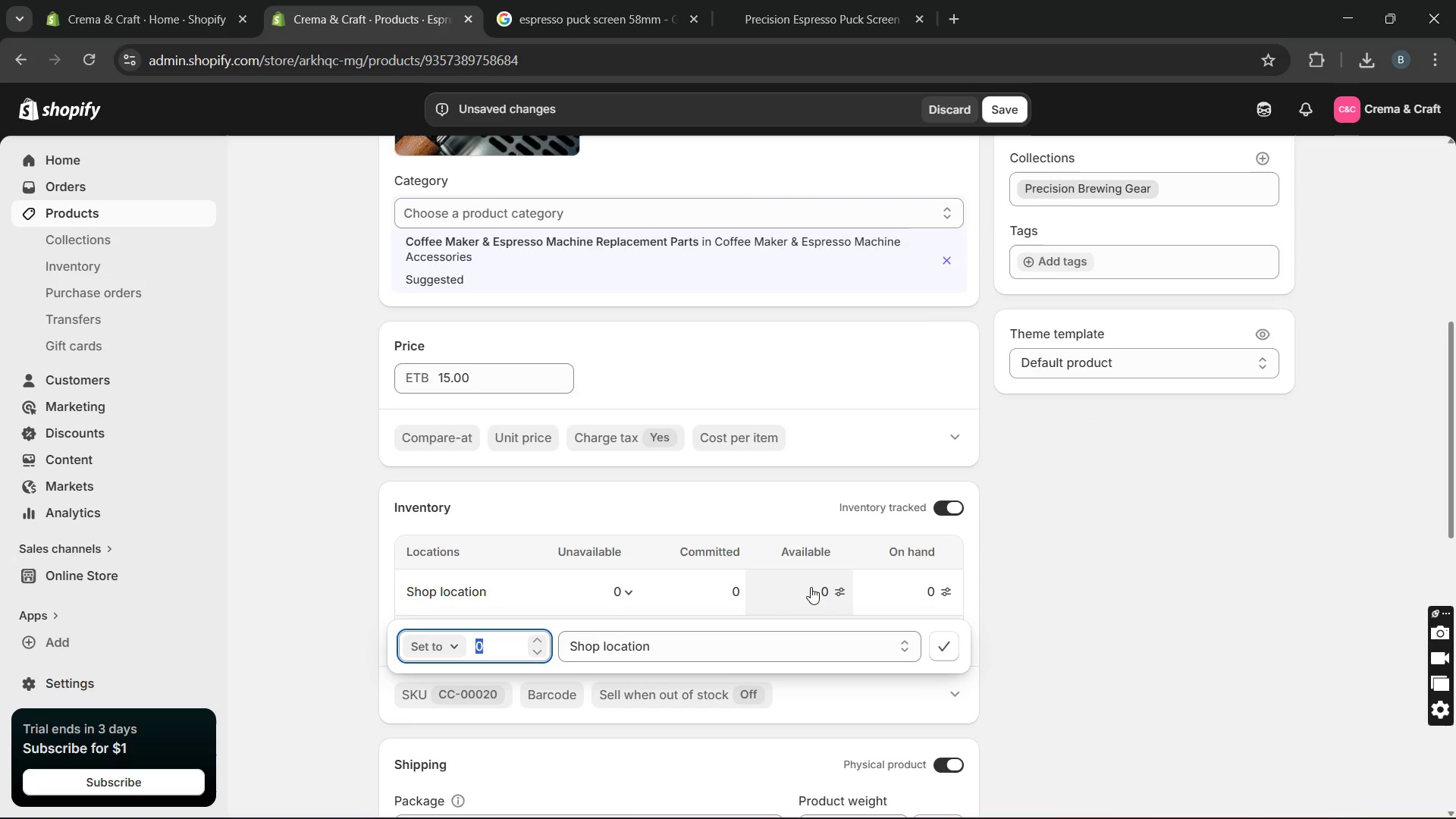 
type(15)
 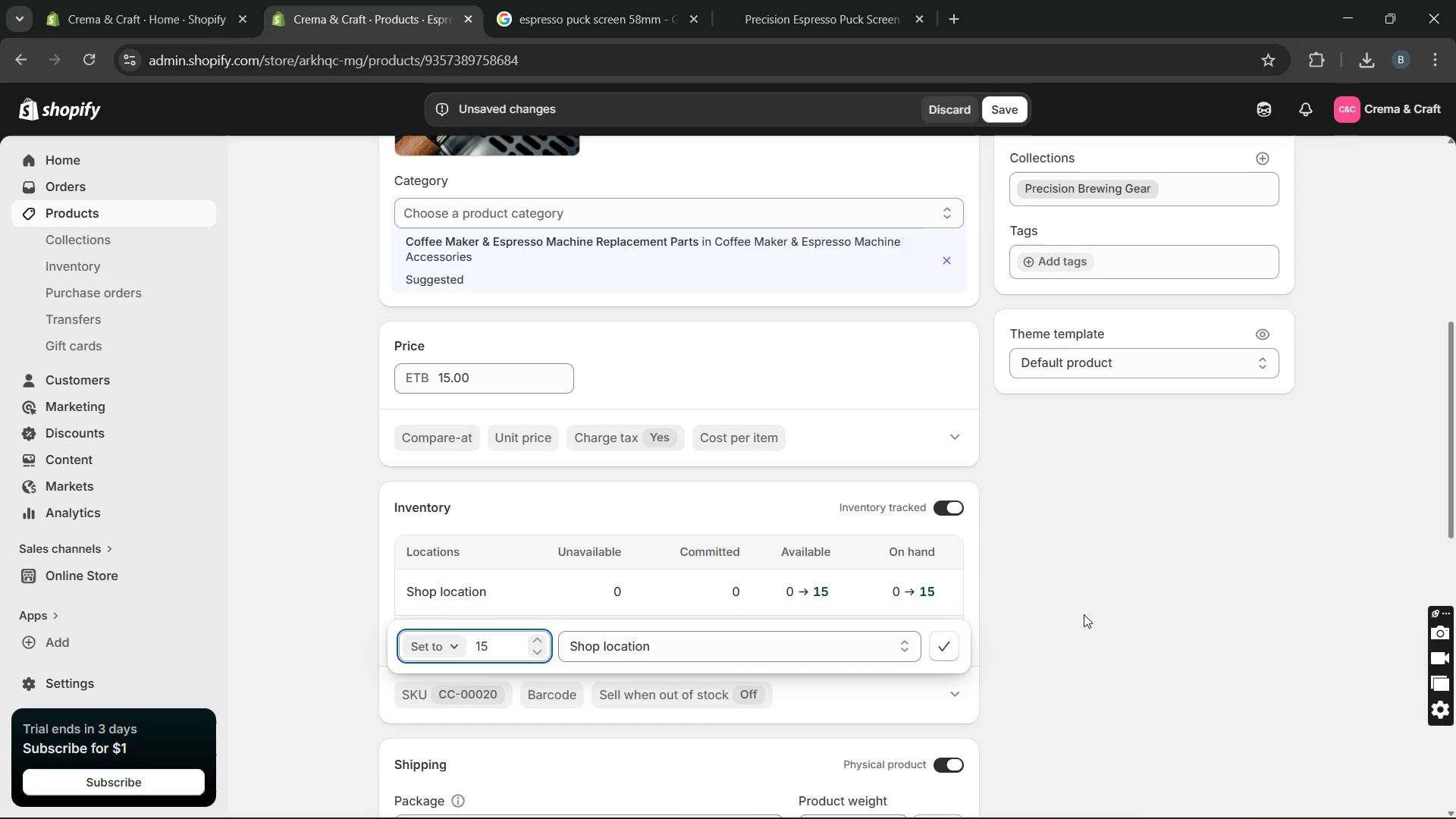 
left_click([1085, 614])
 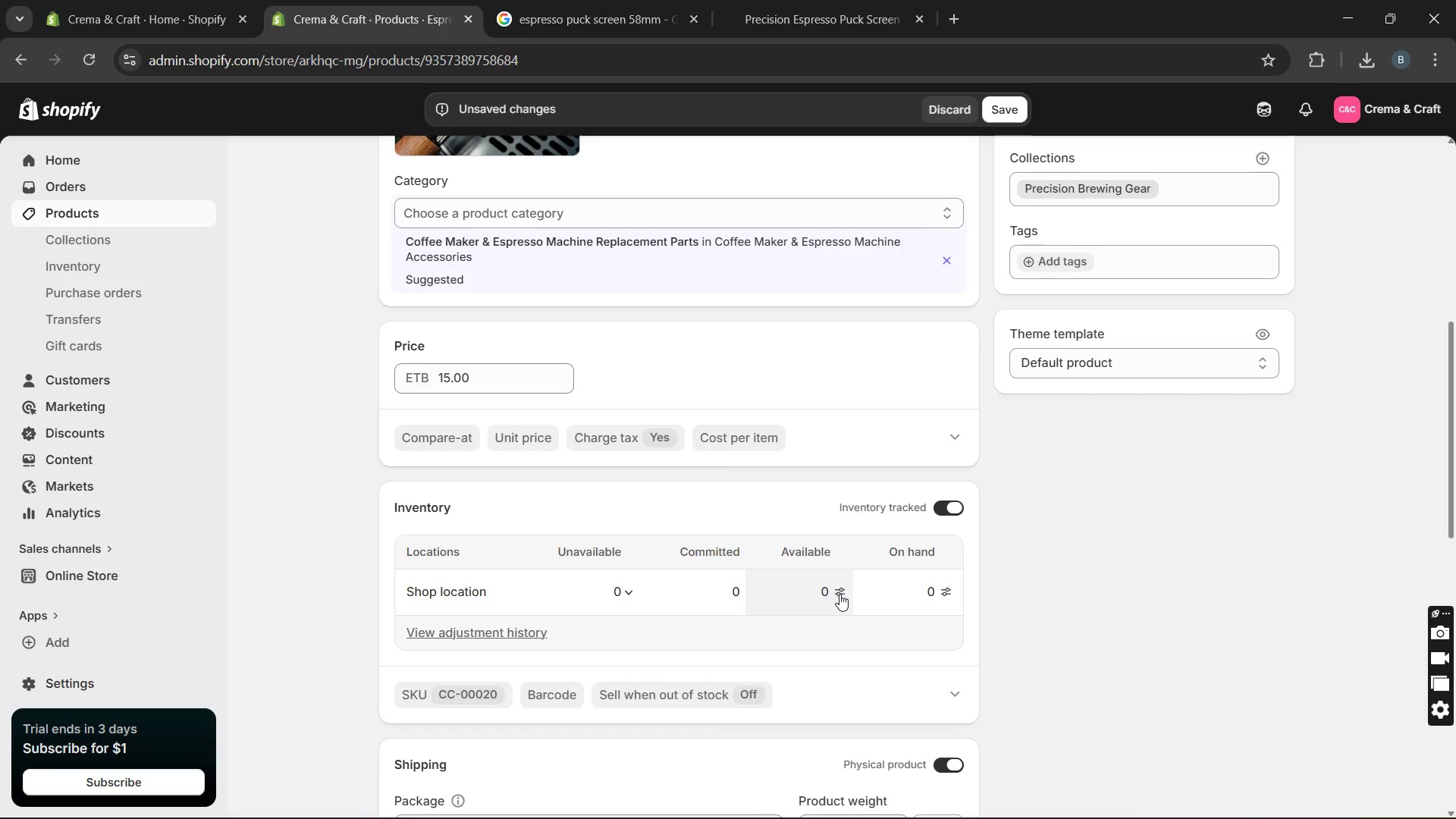 
left_click([821, 594])
 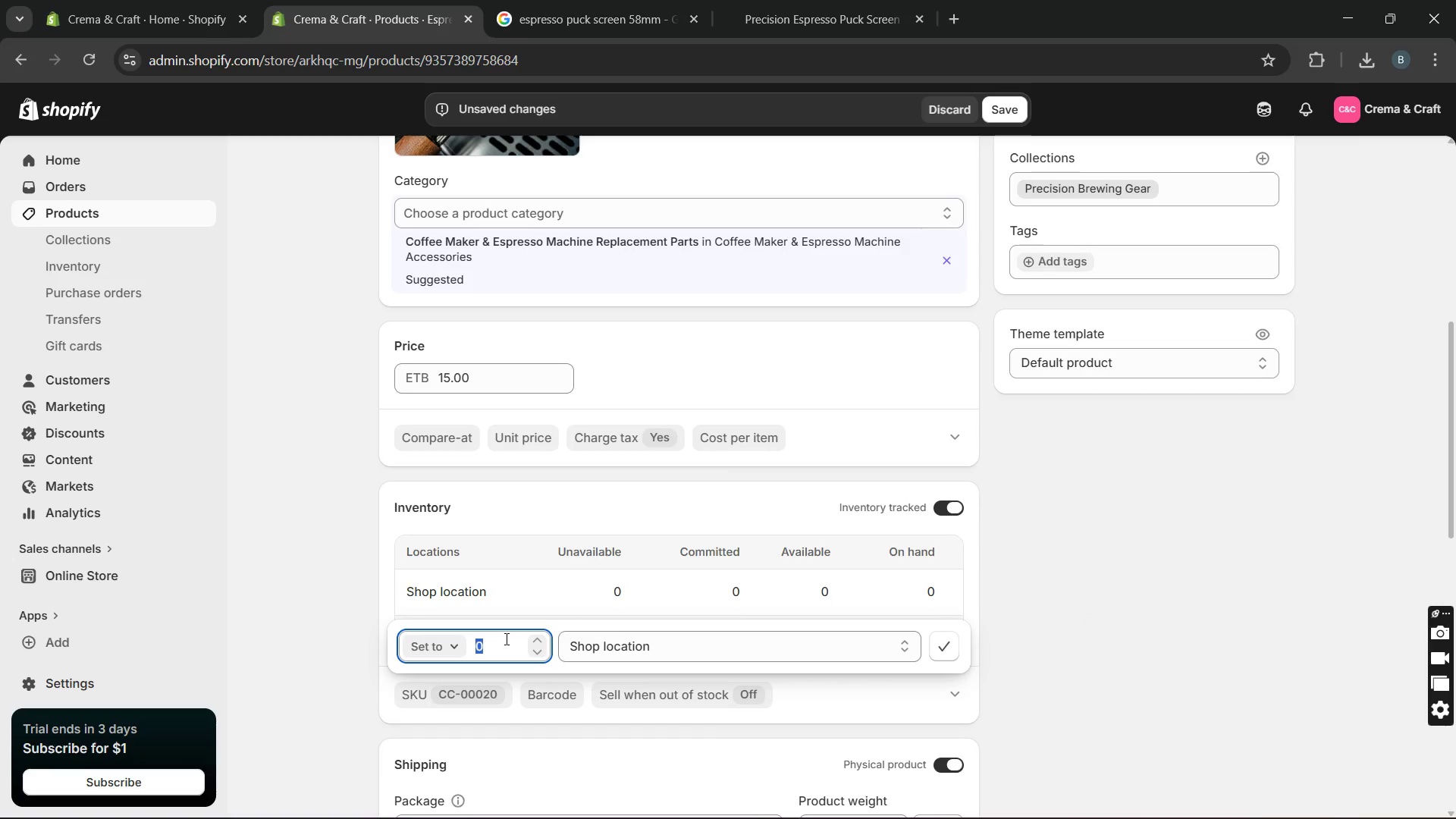 
type(15)
 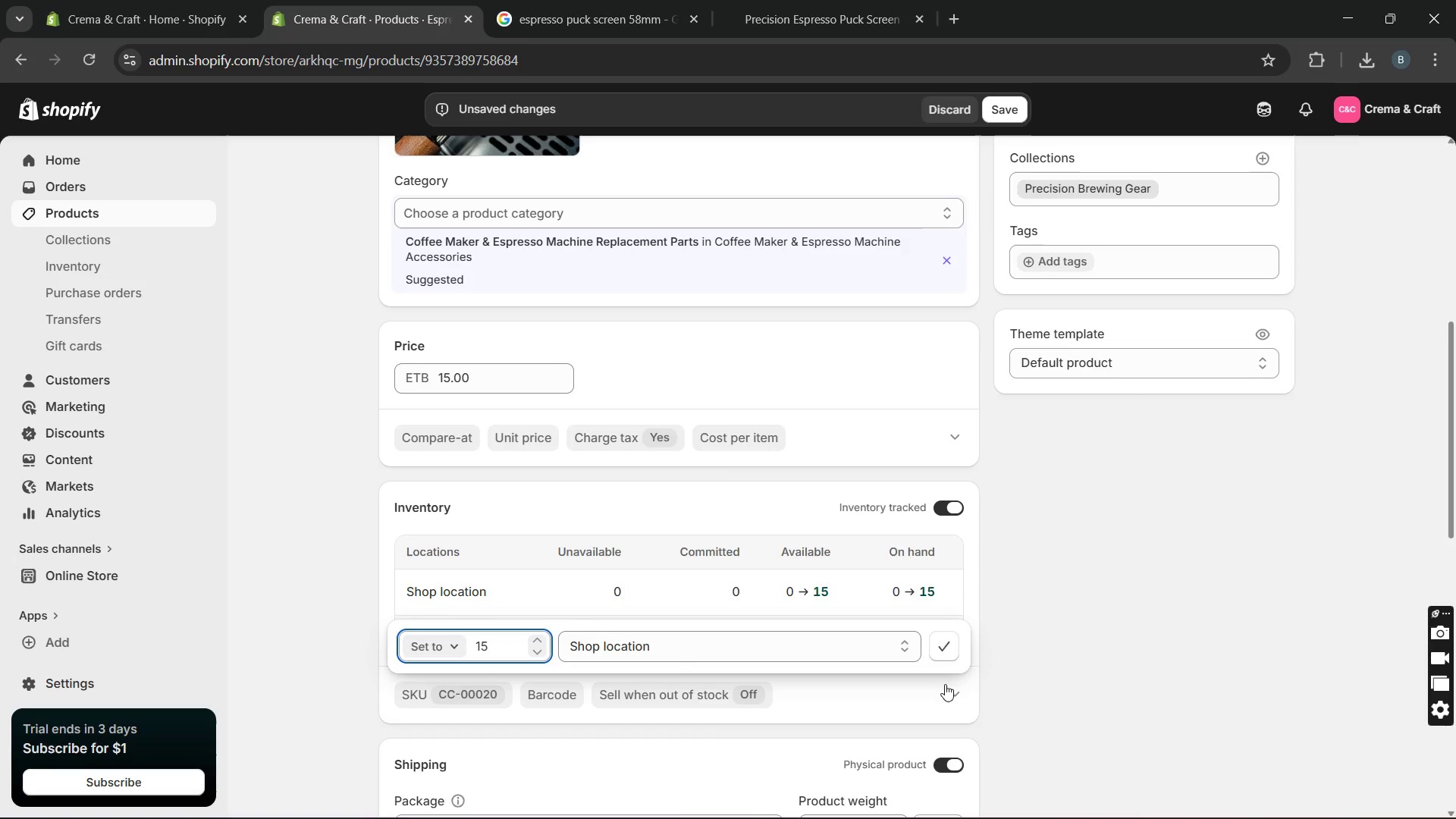 
left_click([949, 653])
 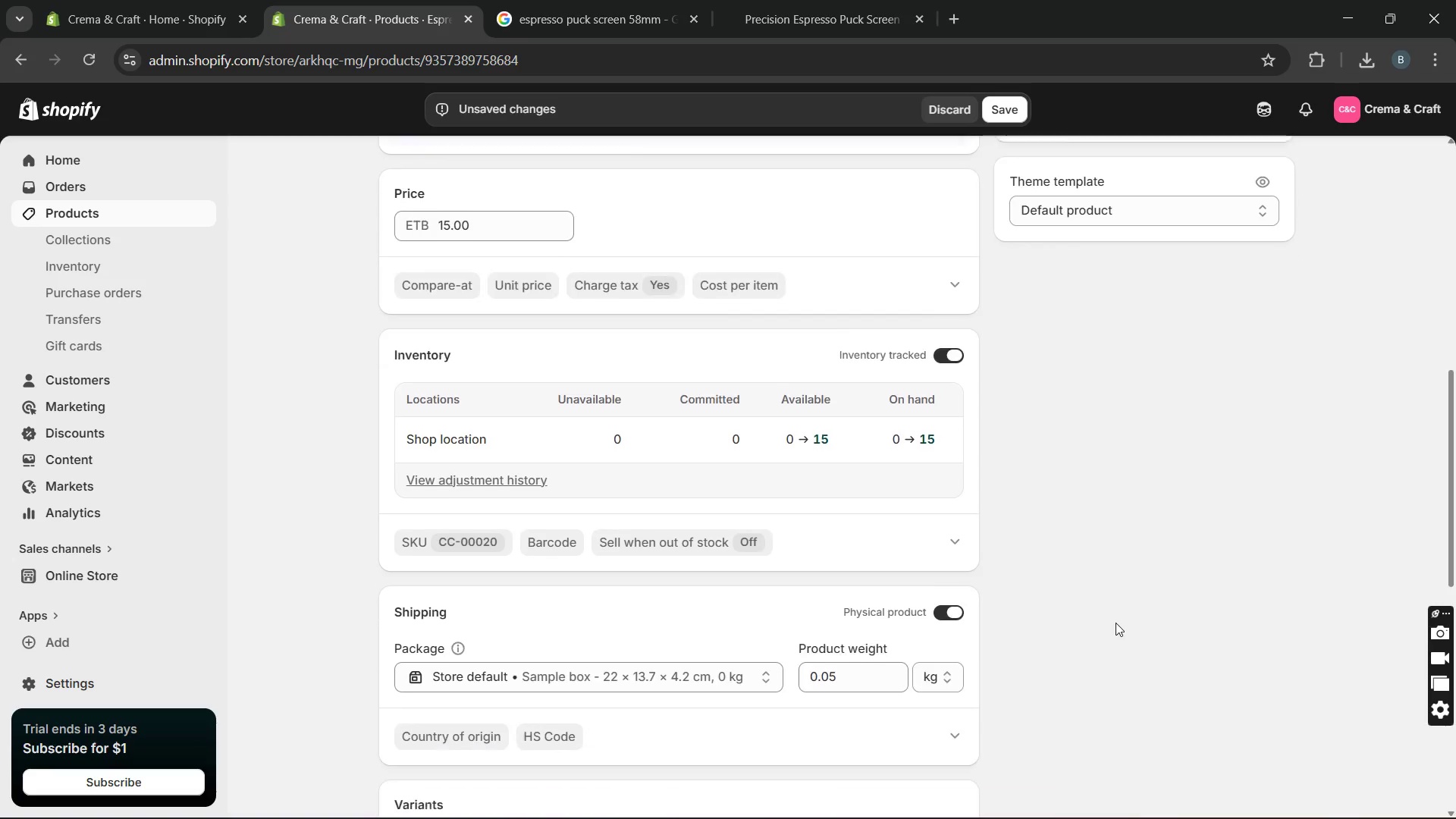 
wait(8.98)
 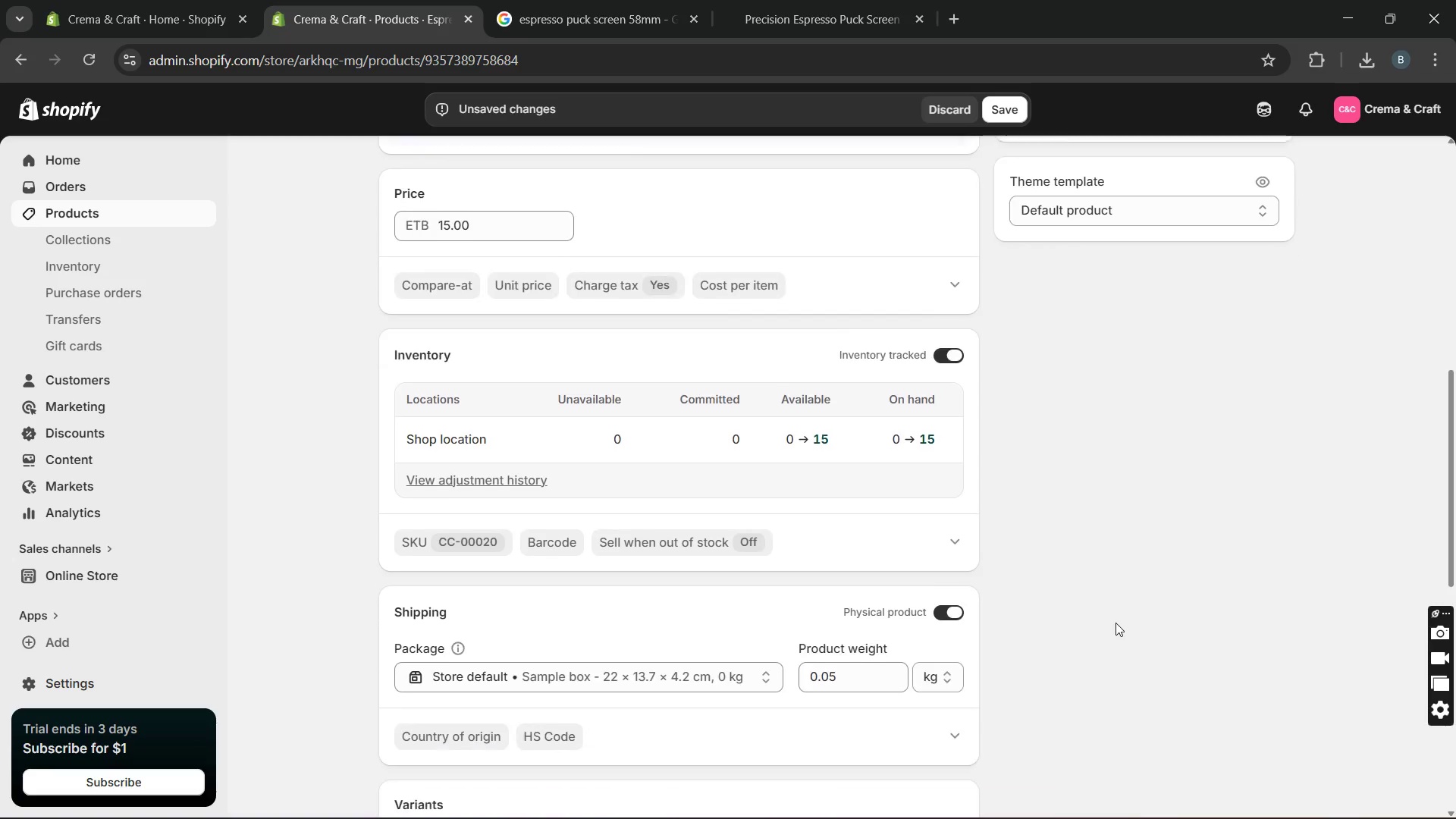 
left_click([1006, 117])
 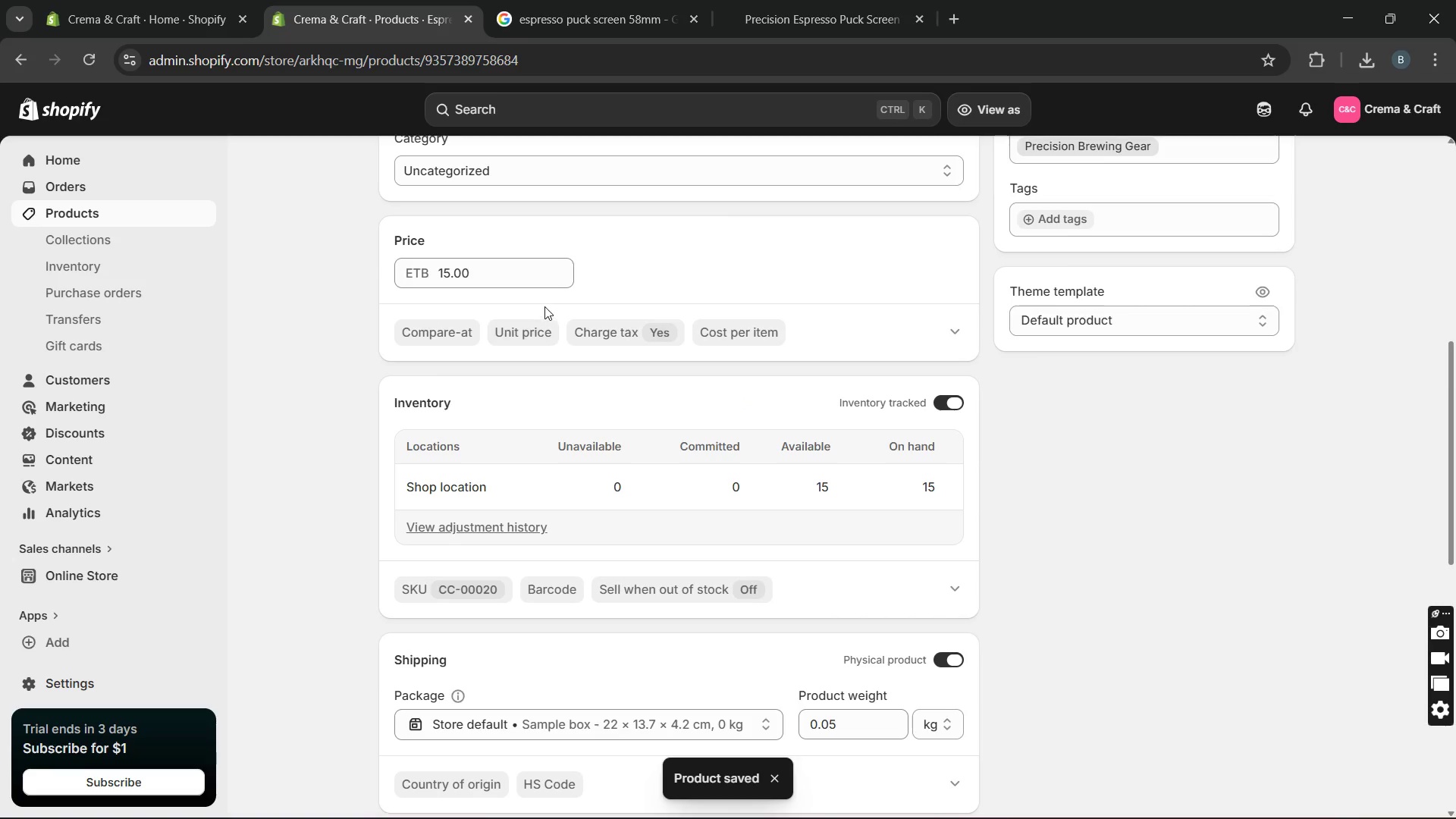 
wait(14.8)
 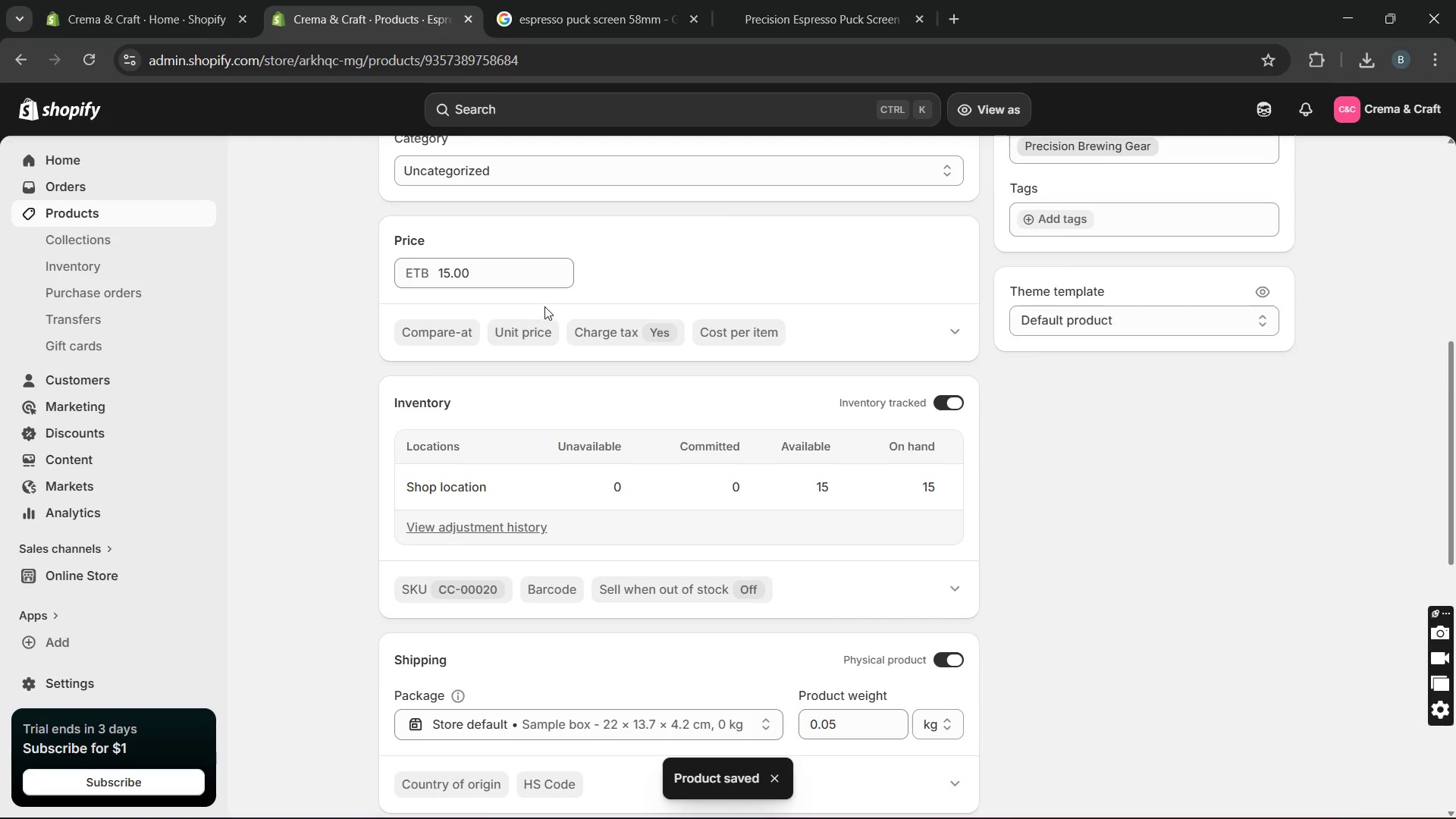 
left_click([82, 673])
 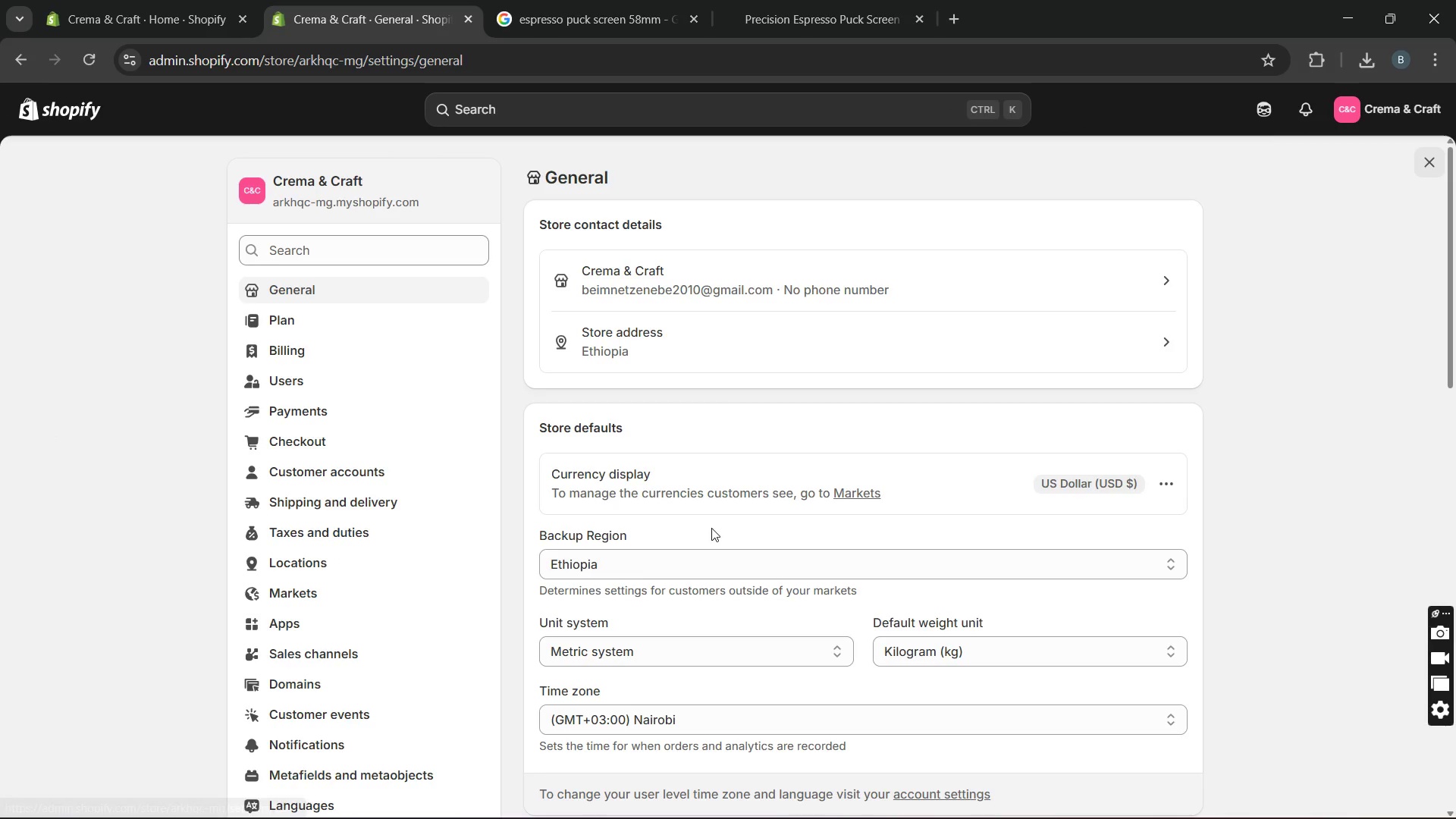 
left_click([738, 494])
 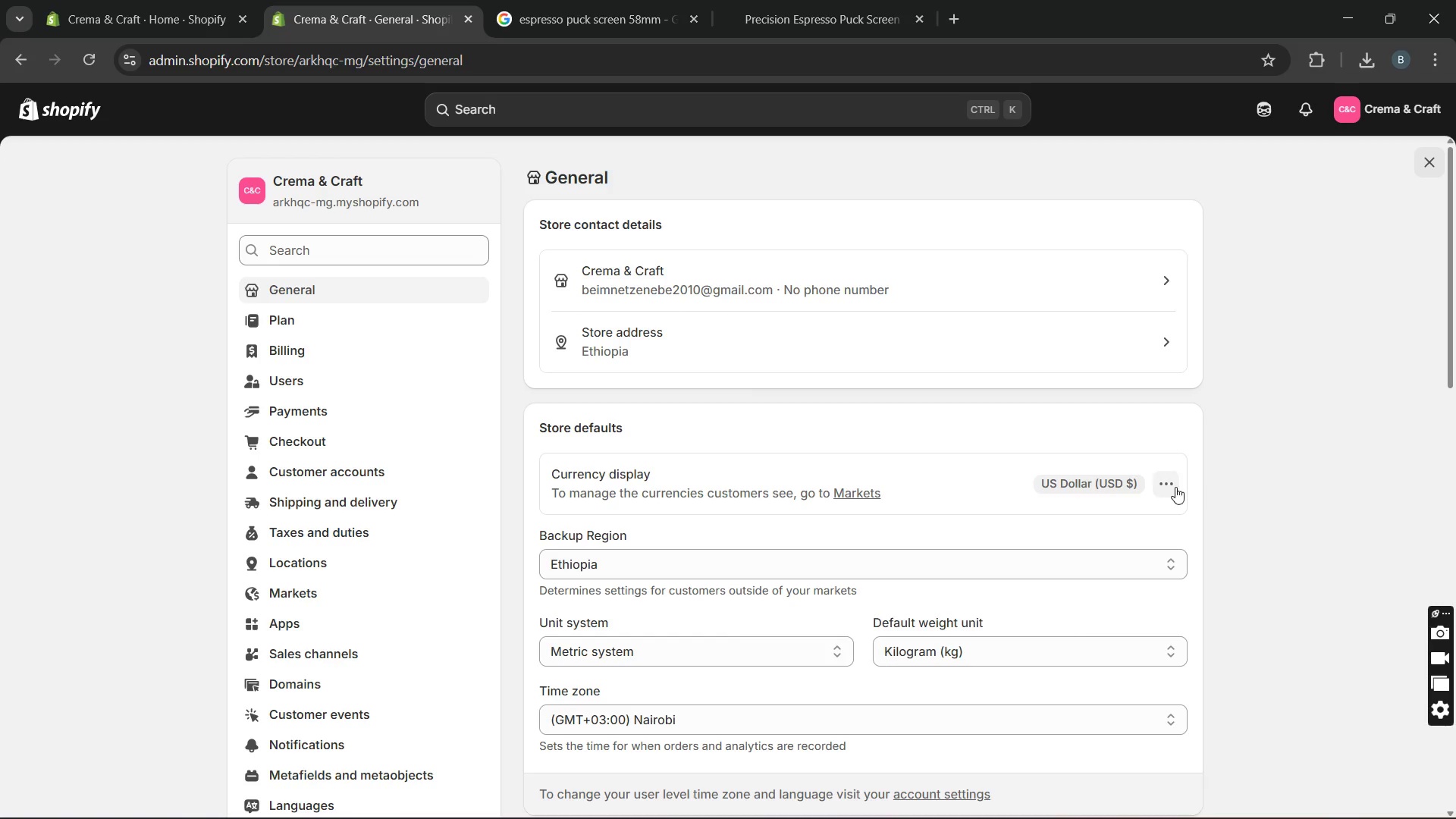 
left_click([1168, 487])
 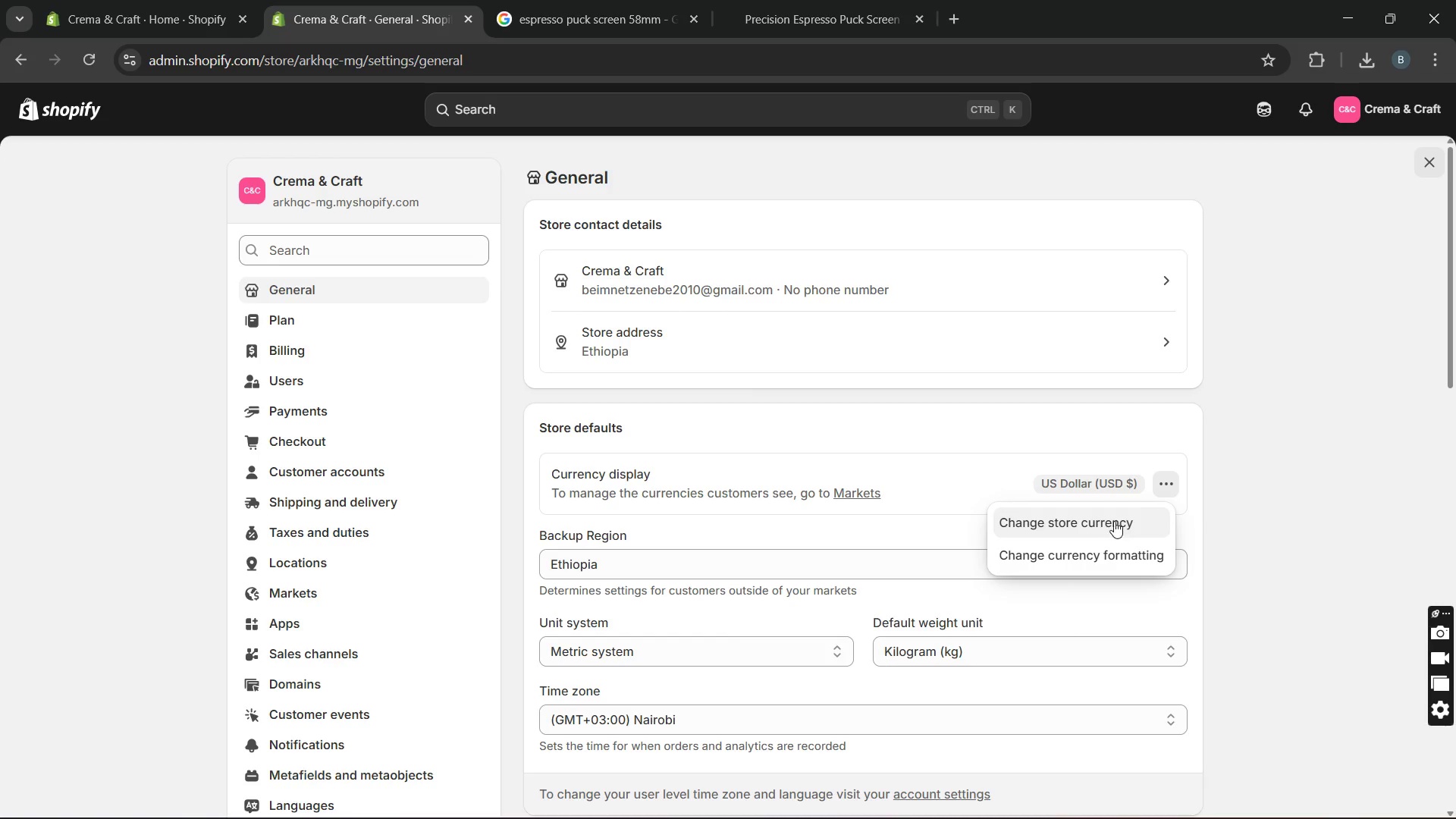 
left_click([1108, 545])
 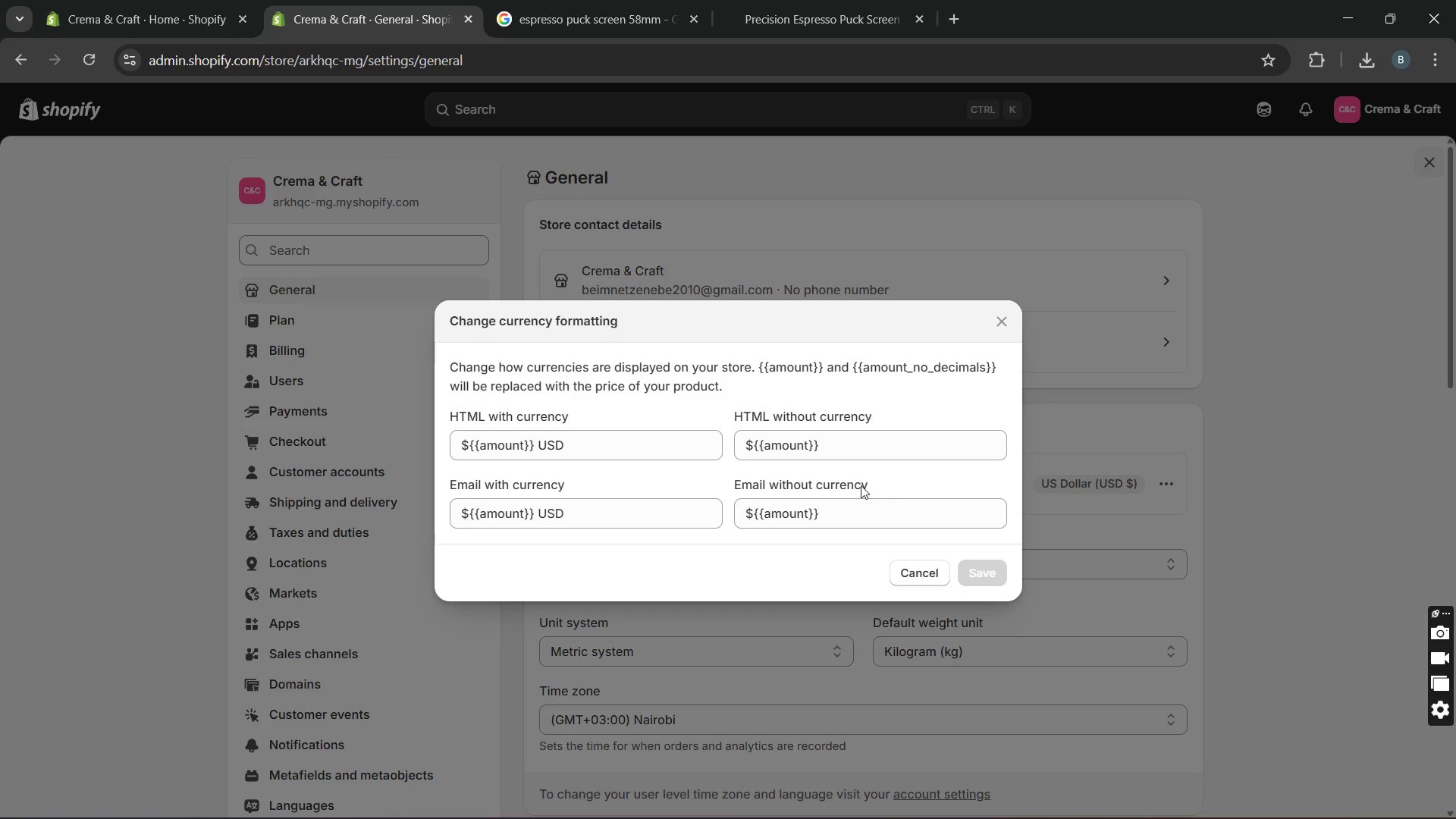 
left_click([698, 435])
 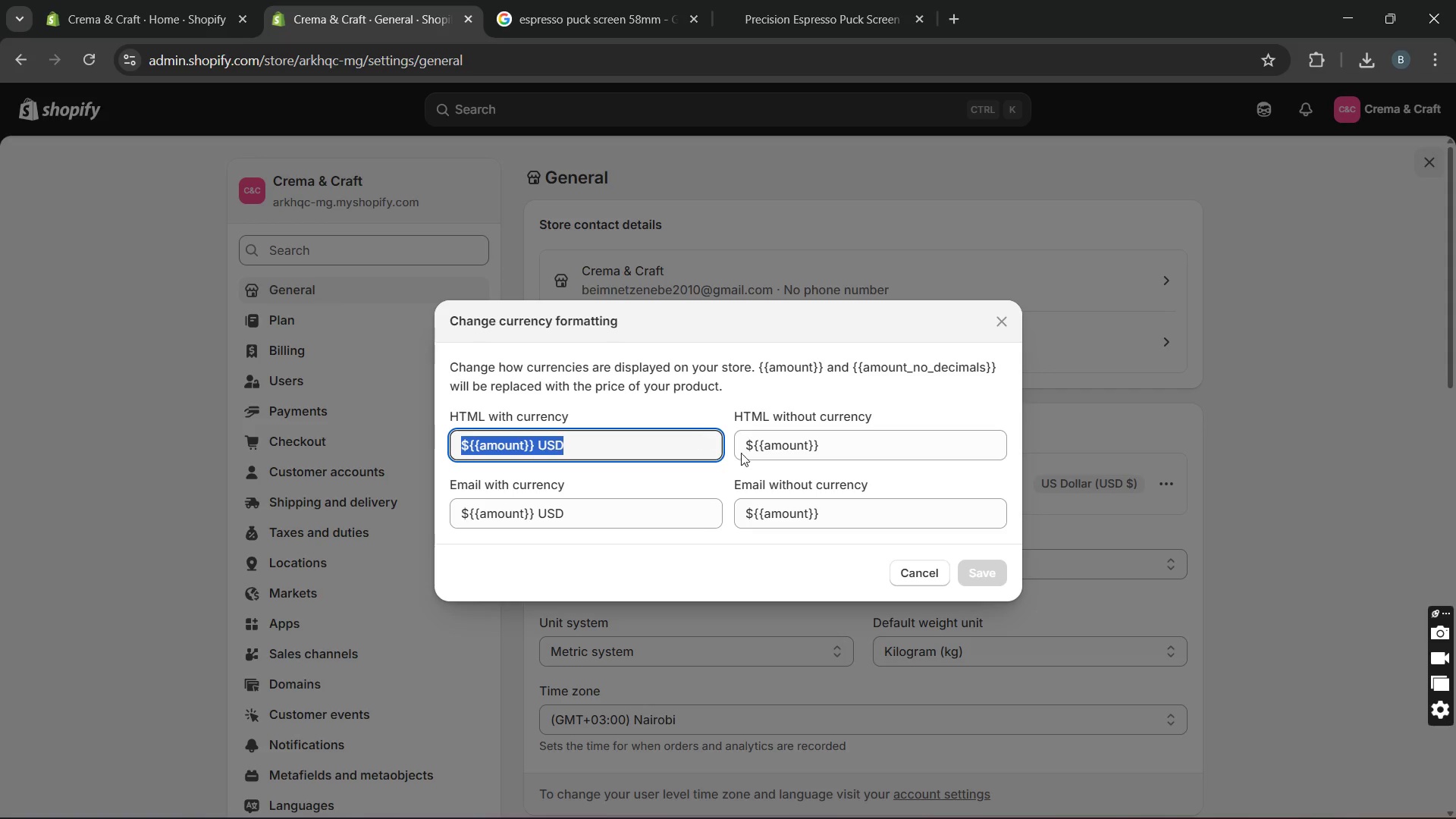 
left_click([785, 456])
 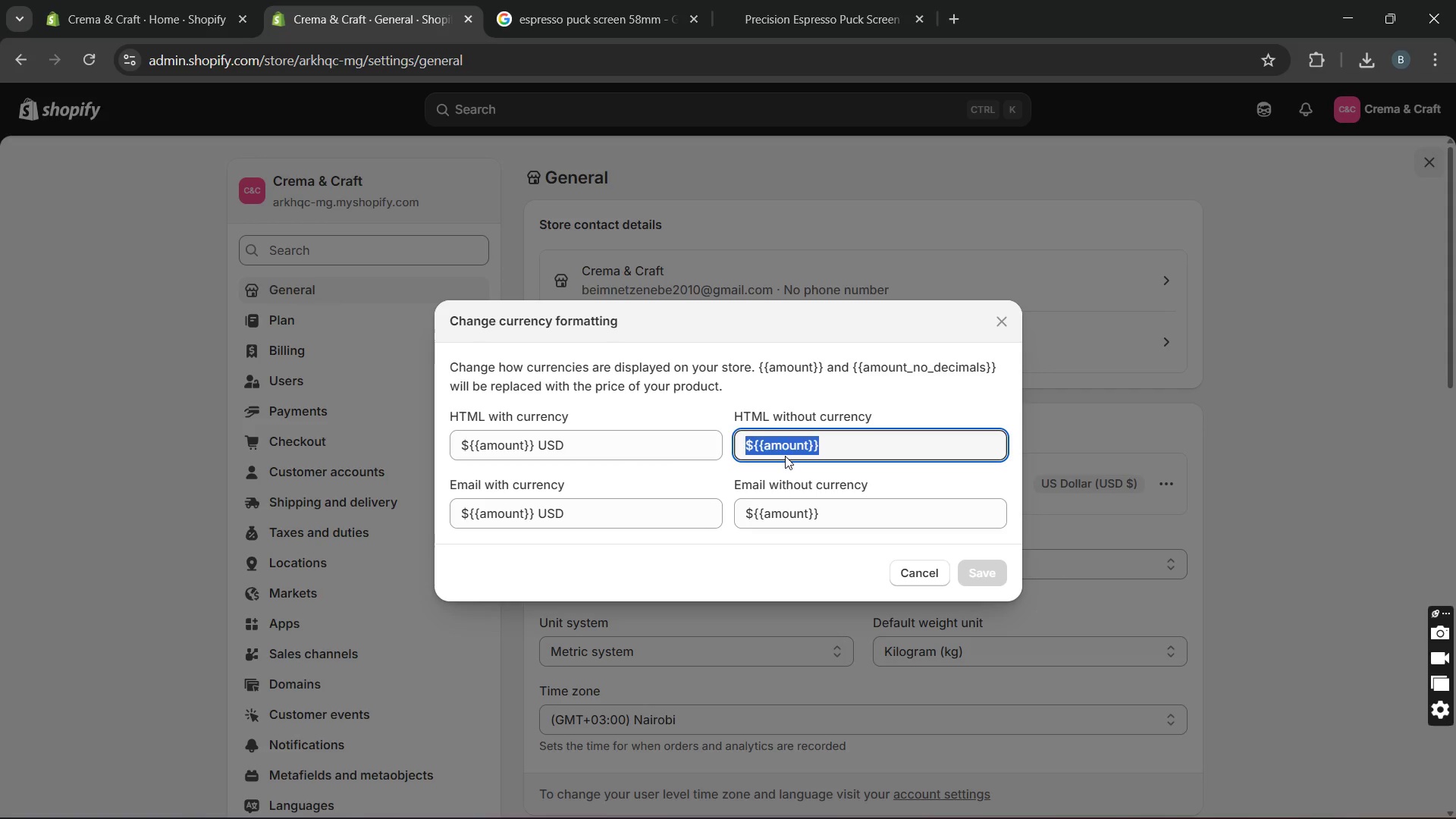 
wait(9.25)
 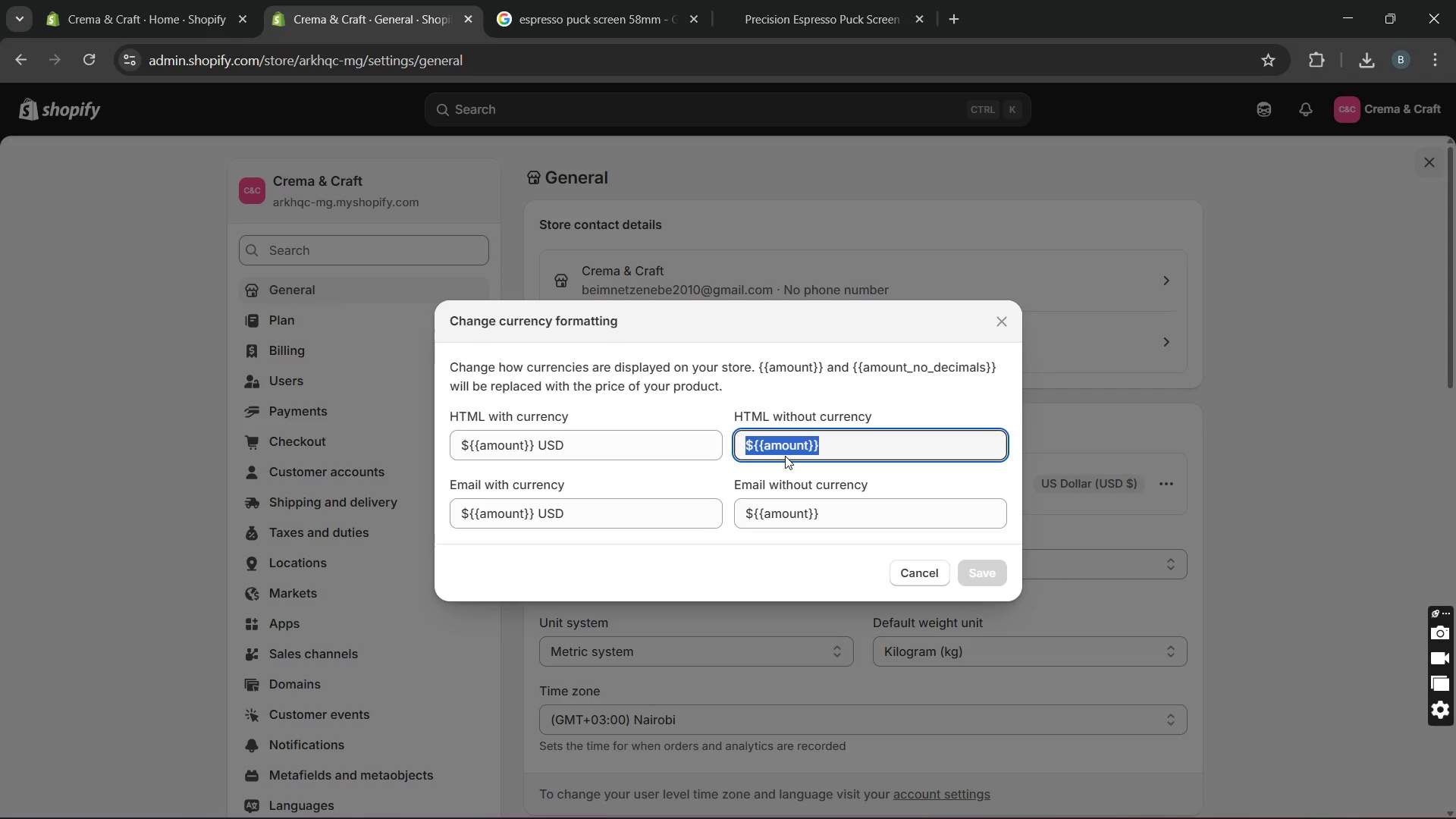 
left_click([921, 584])
 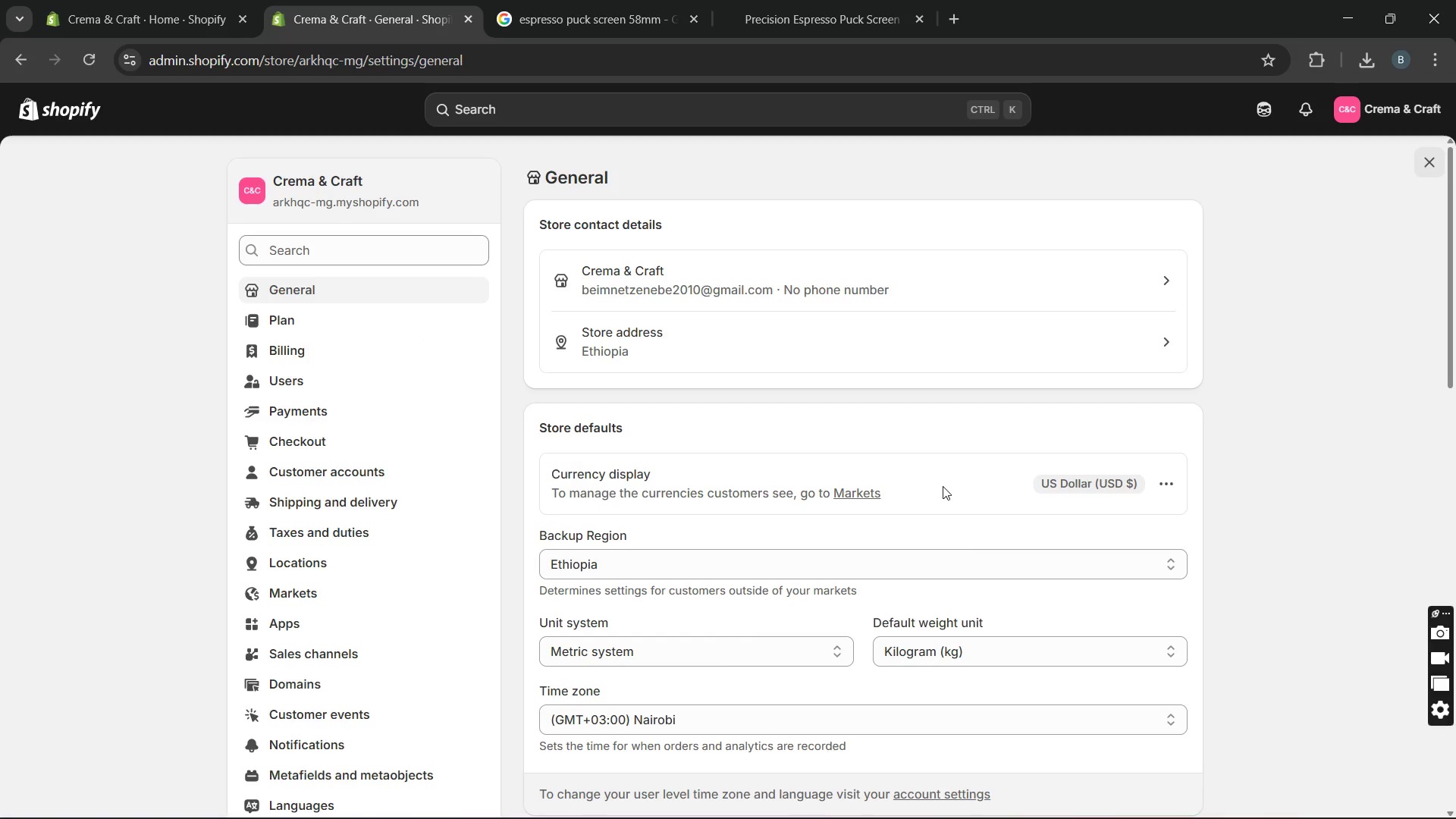 
left_click([943, 486])
 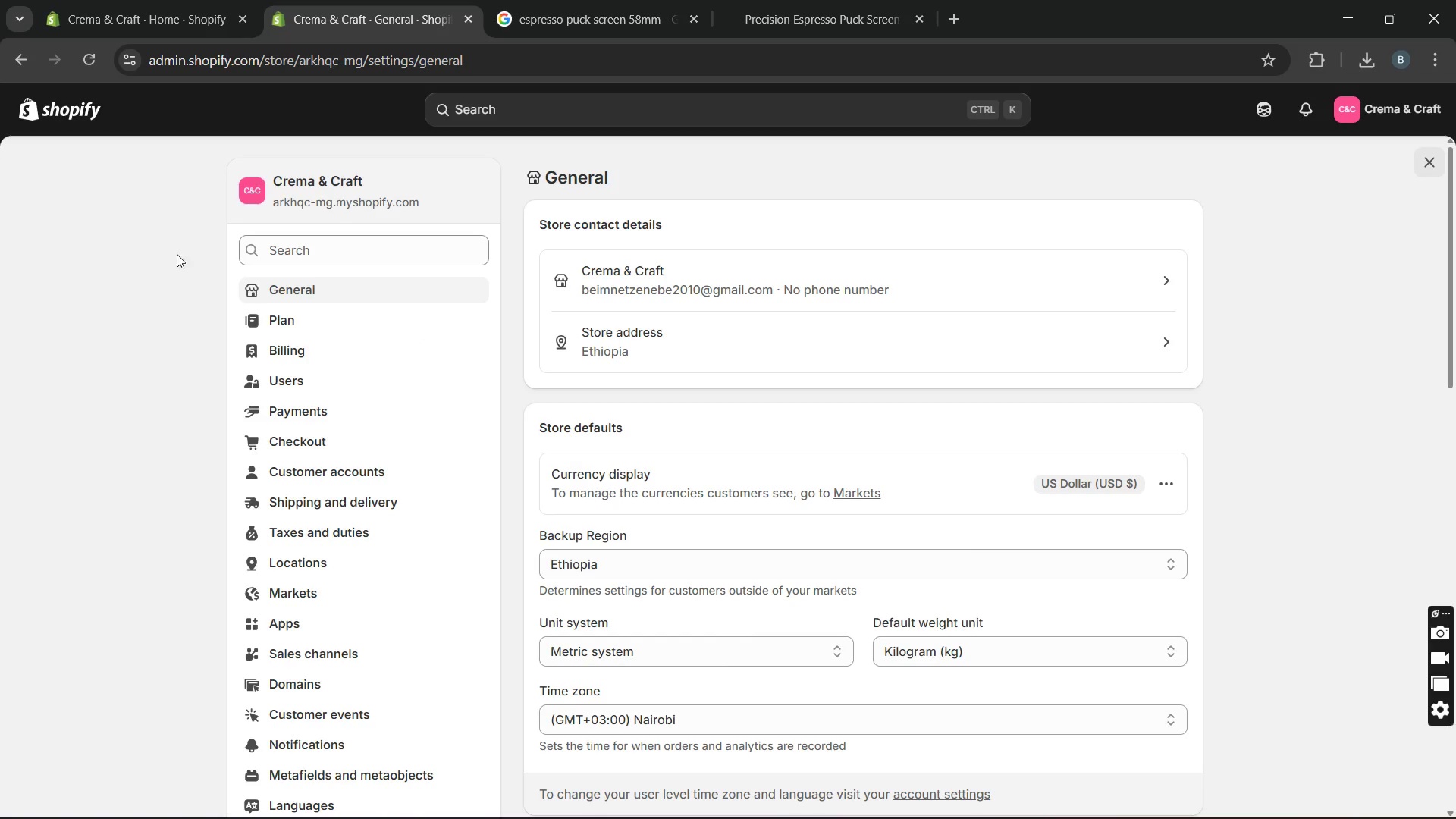 
key(Escape)
 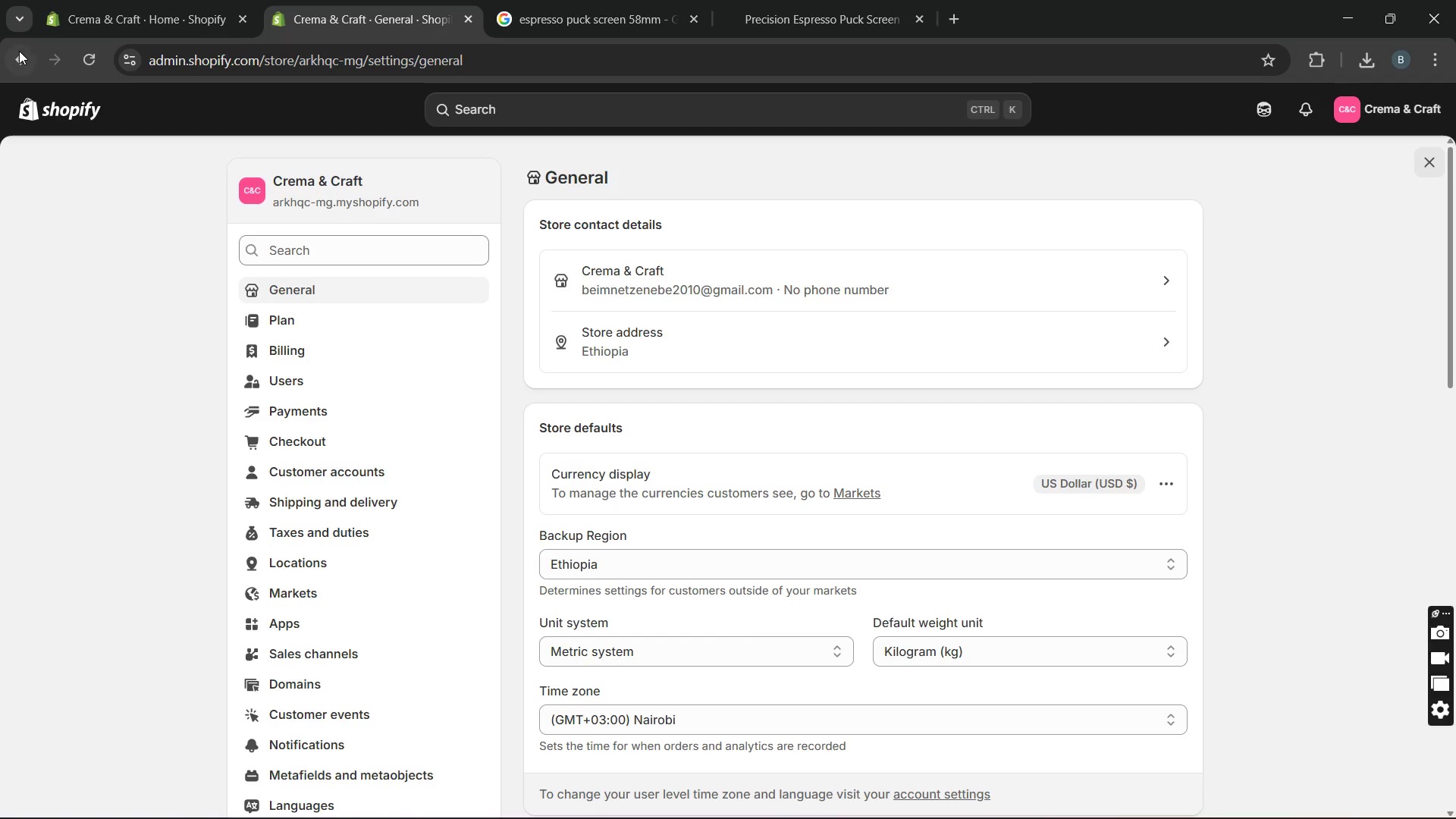 
left_click([24, 58])
 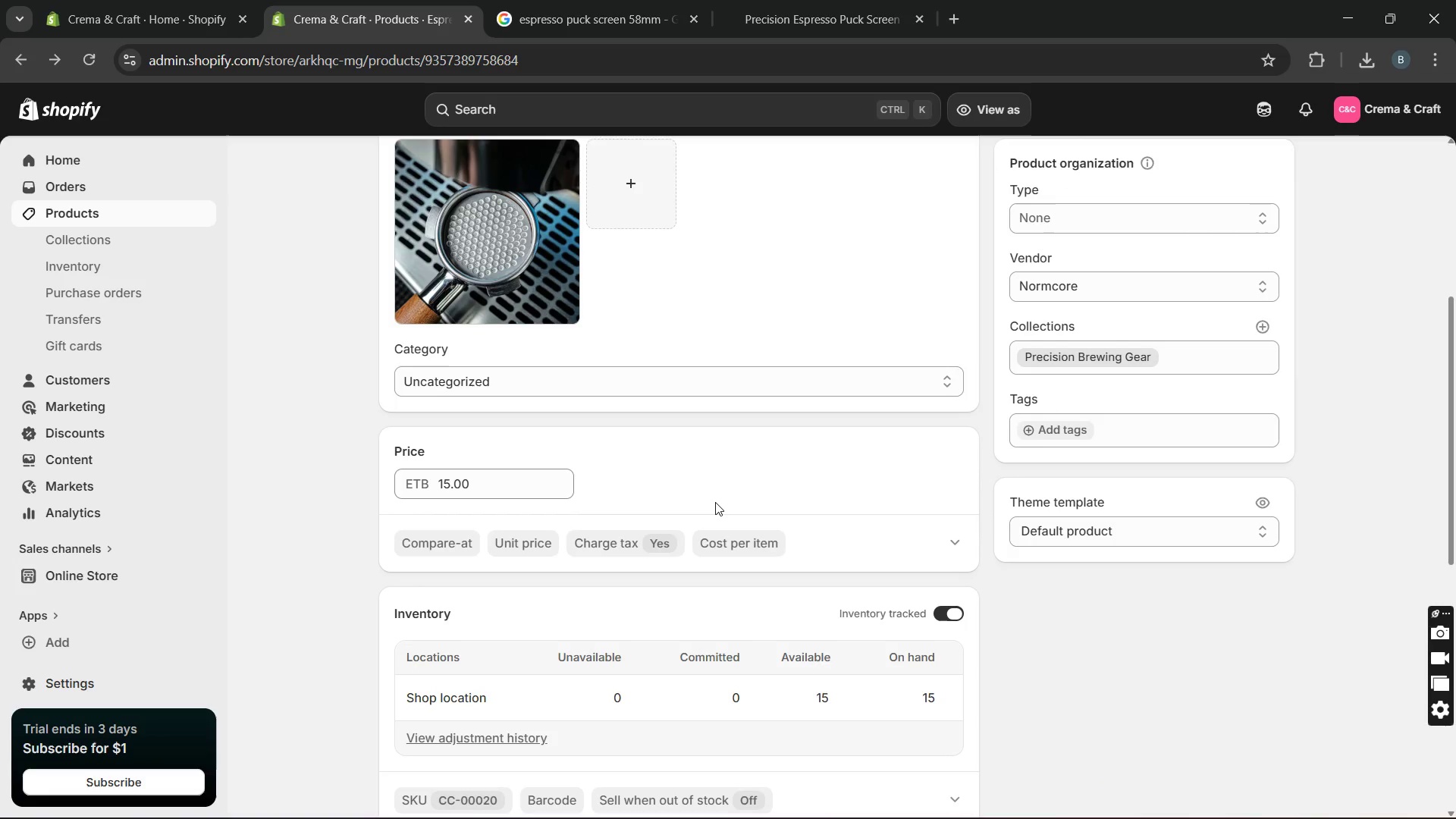 
wait(13.06)
 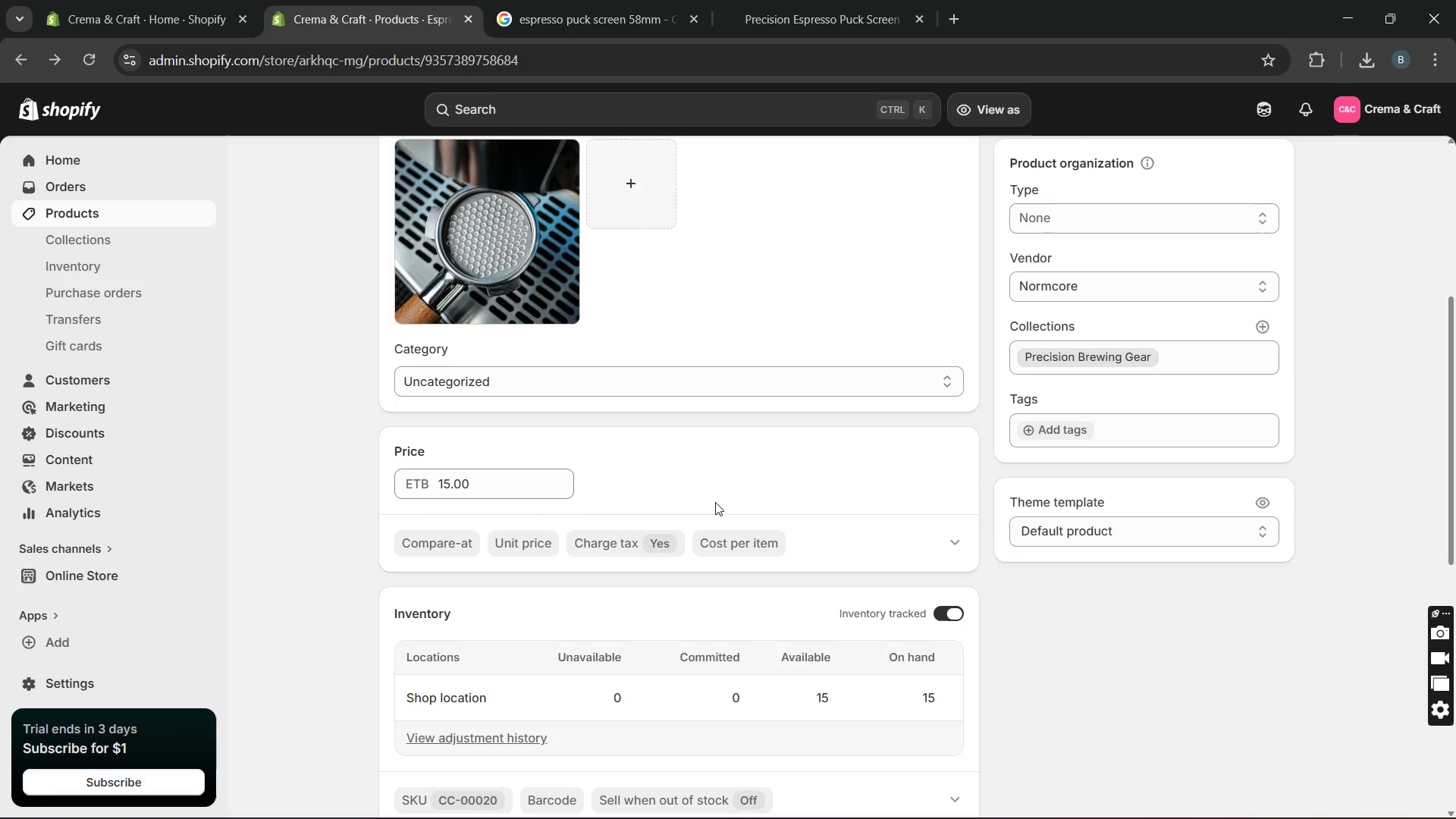 
left_click([942, 573])
 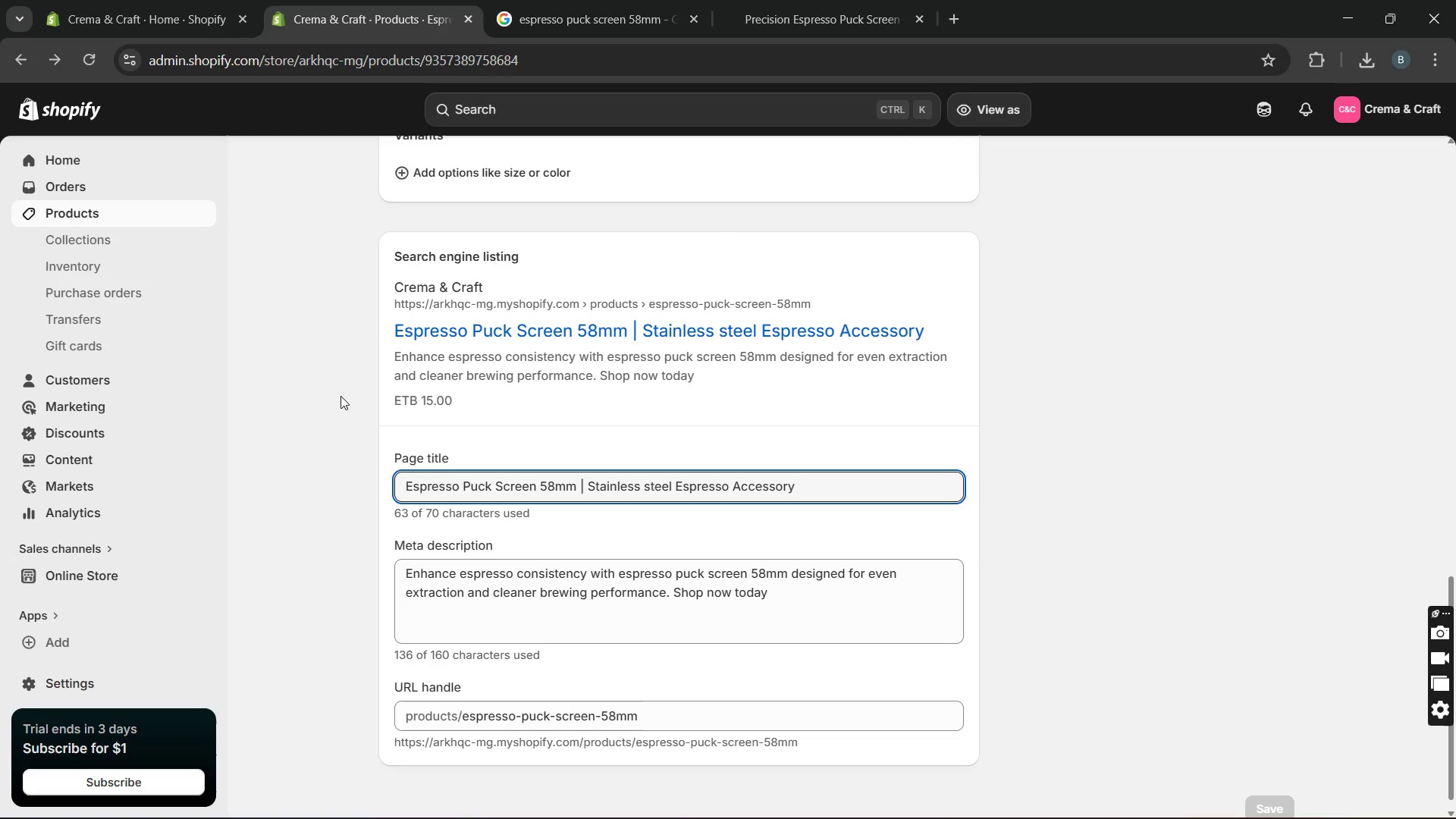 
wait(9.95)
 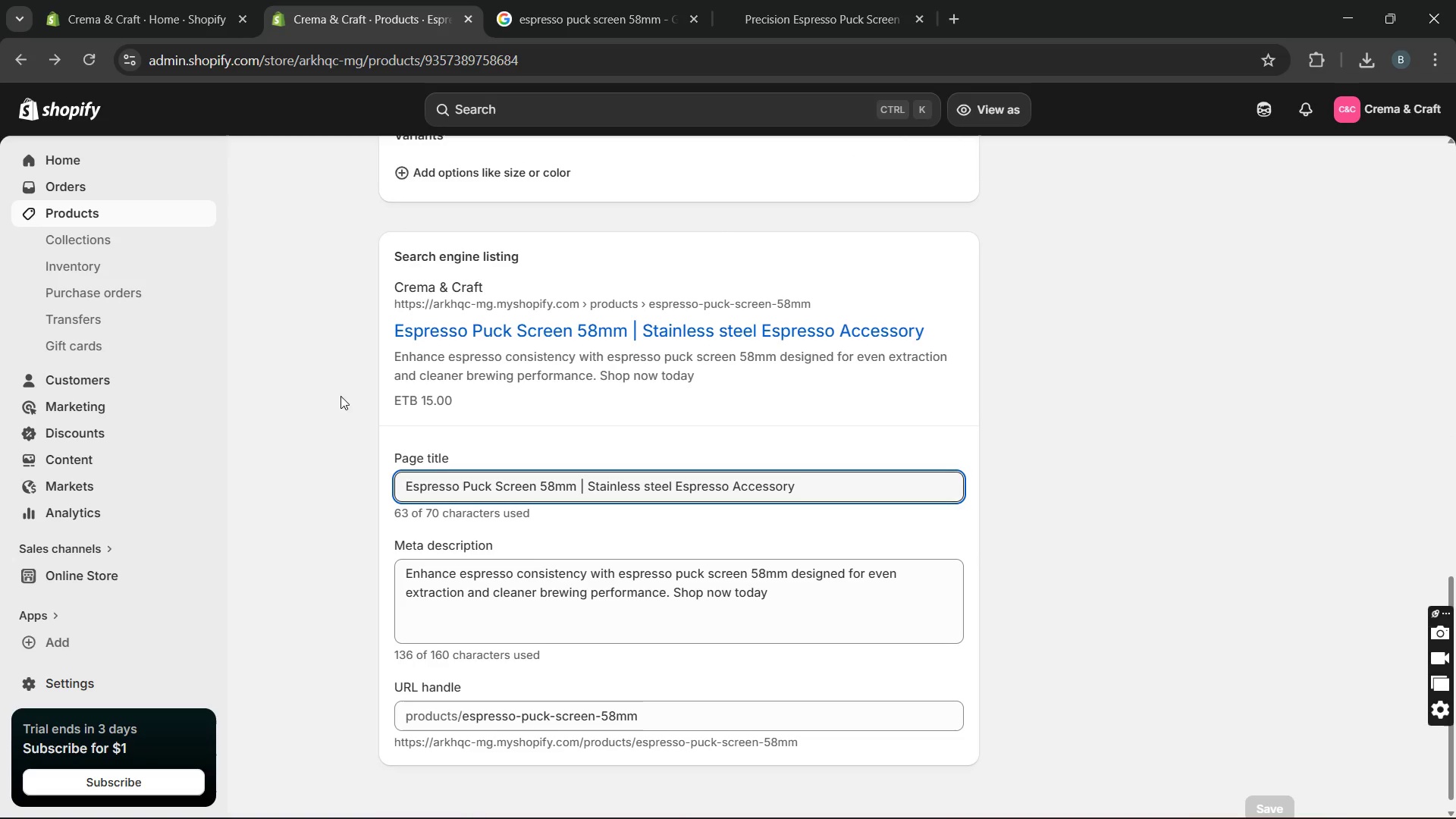 
left_click([165, 212])
 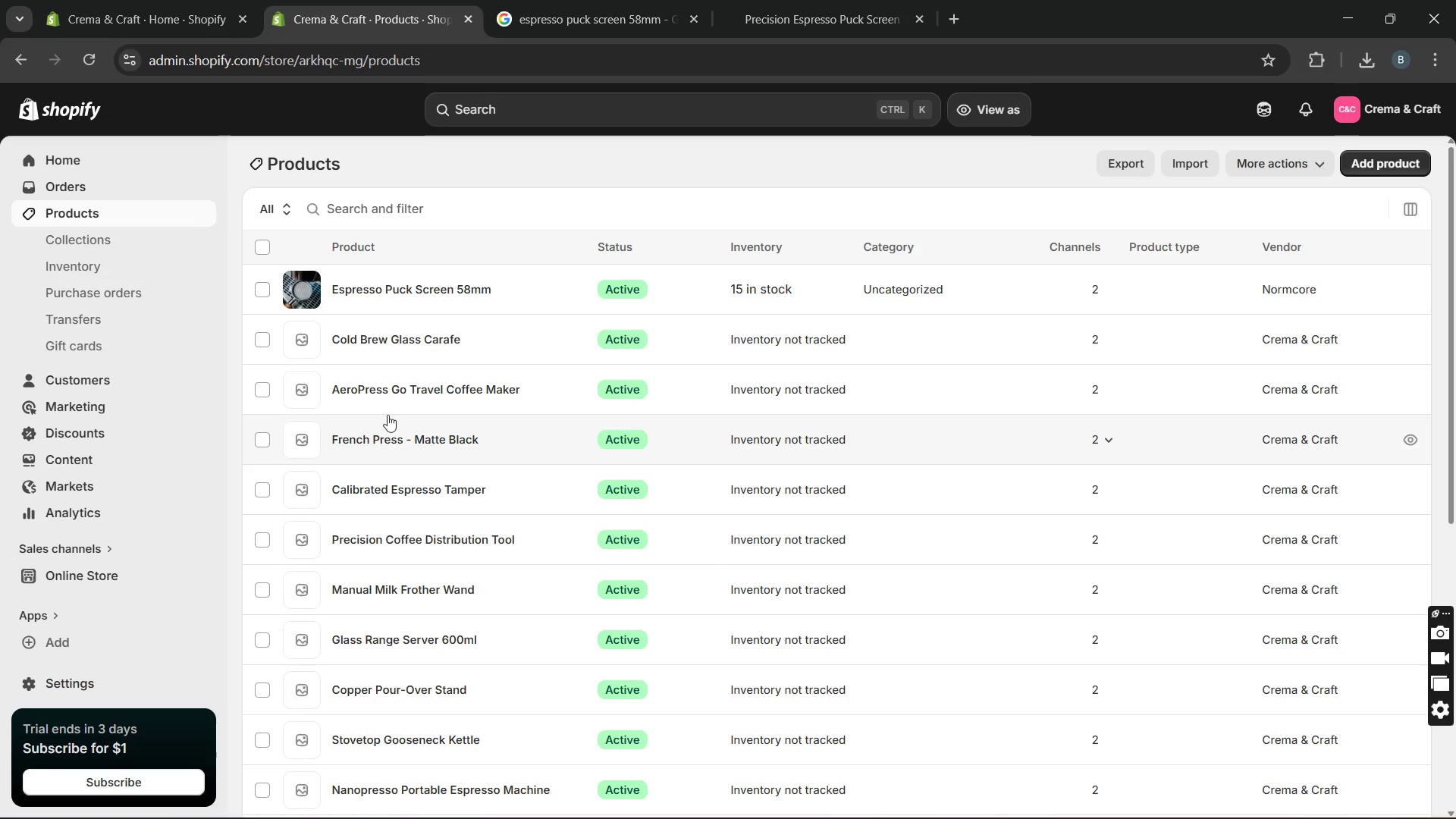 
left_click([386, 353])
 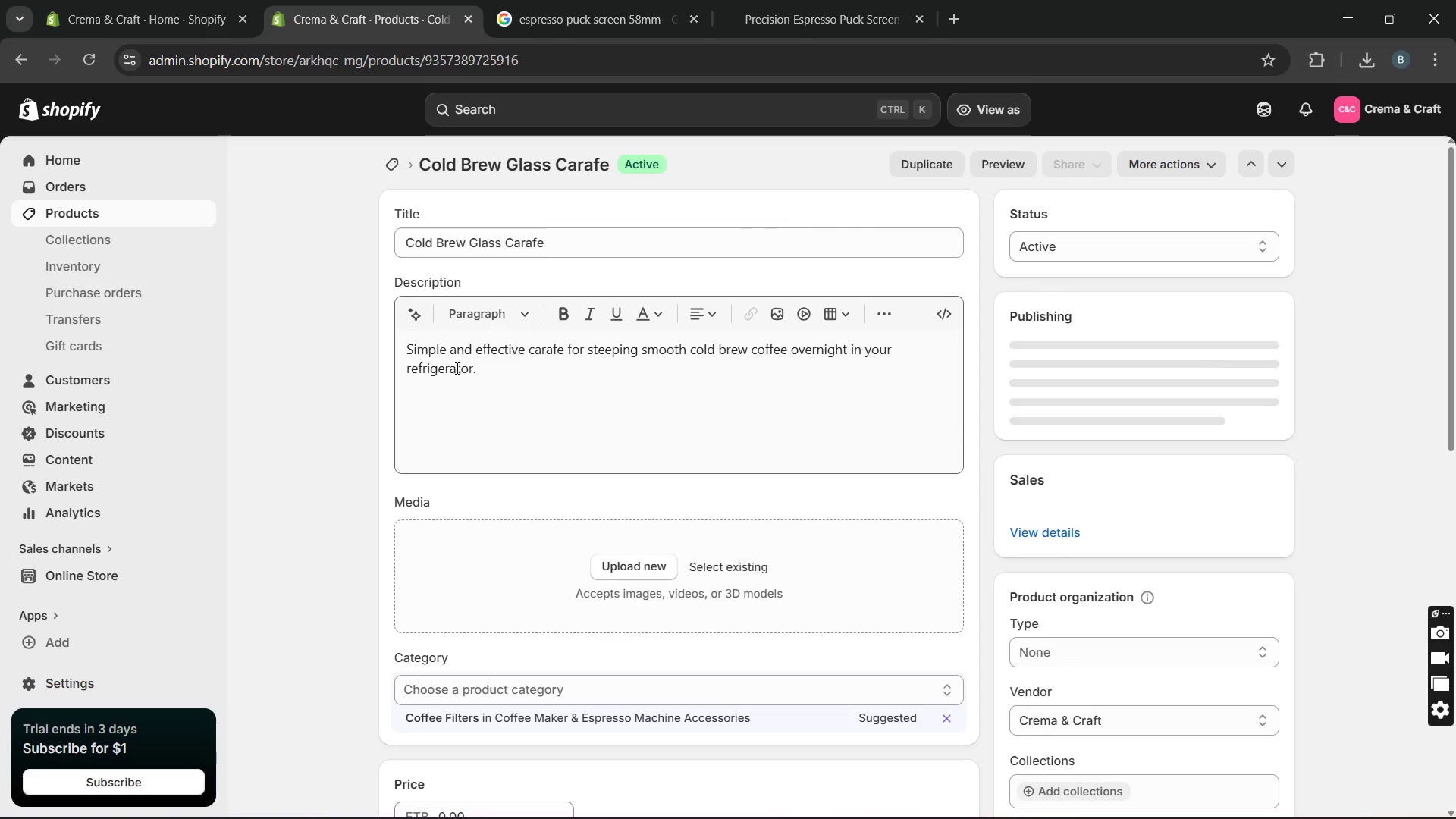 
left_click_drag(start_coordinate=[495, 372], to_coordinate=[394, 337])
 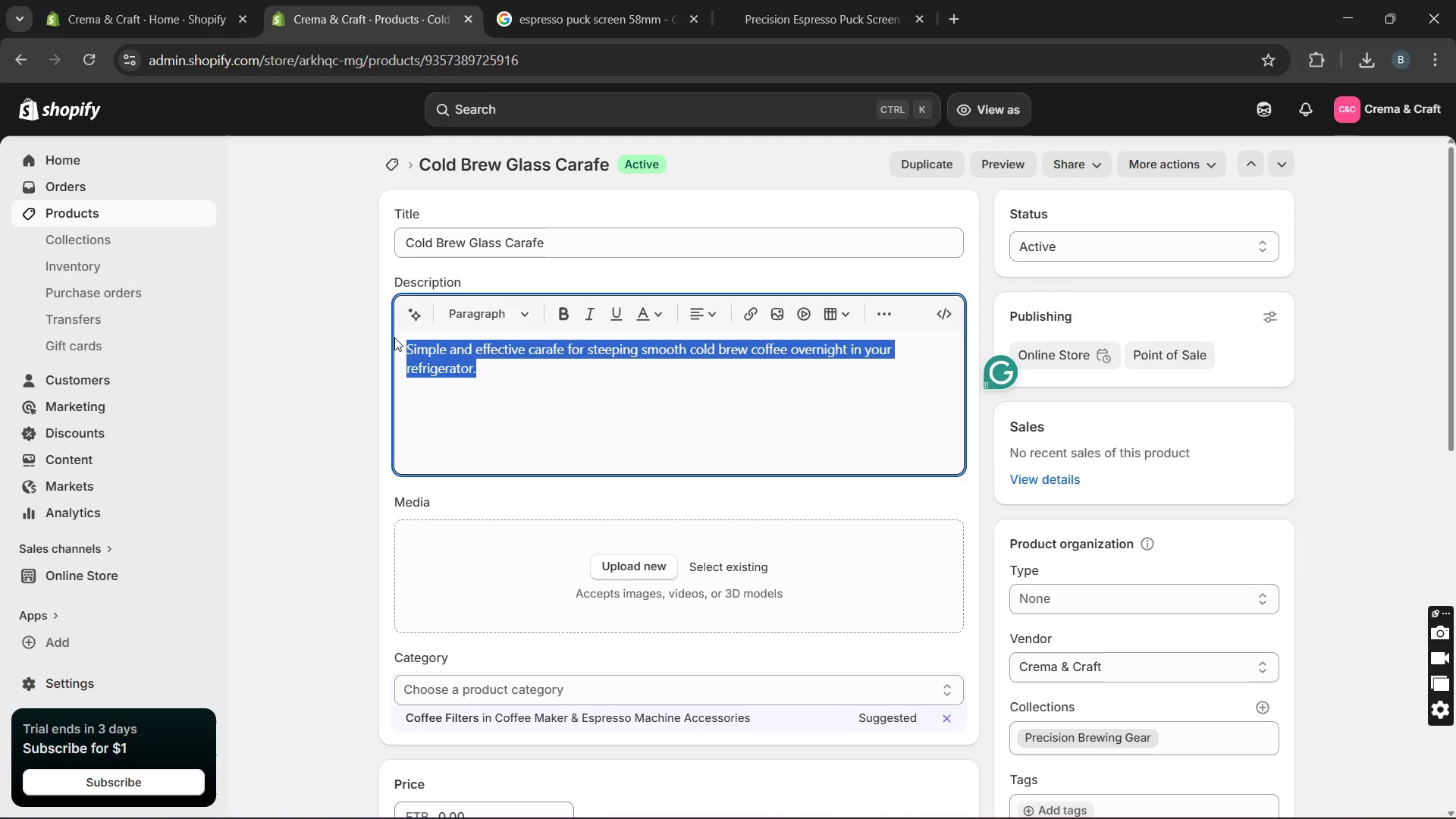 
key(Backspace)
 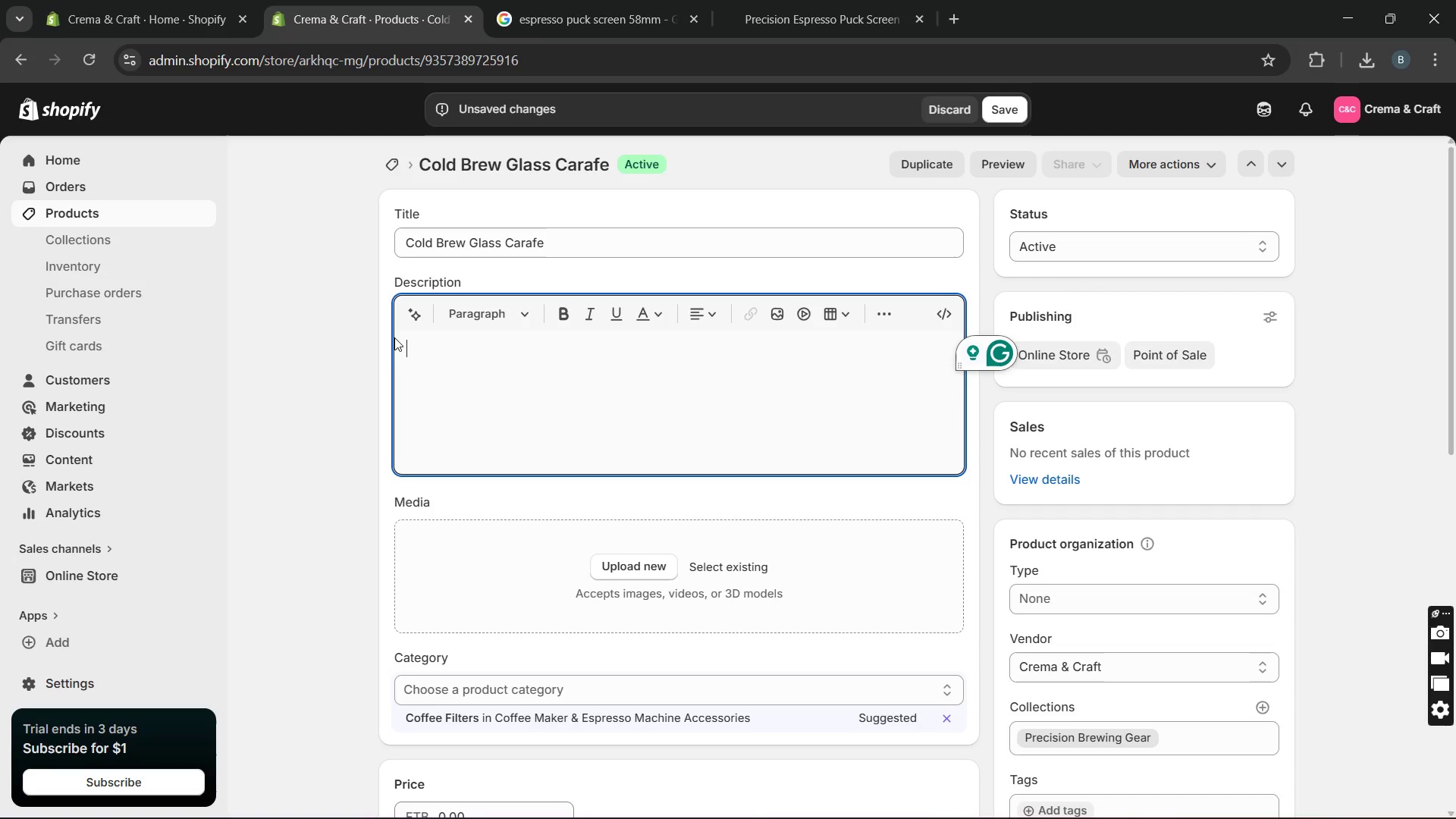 
wait(18.09)
 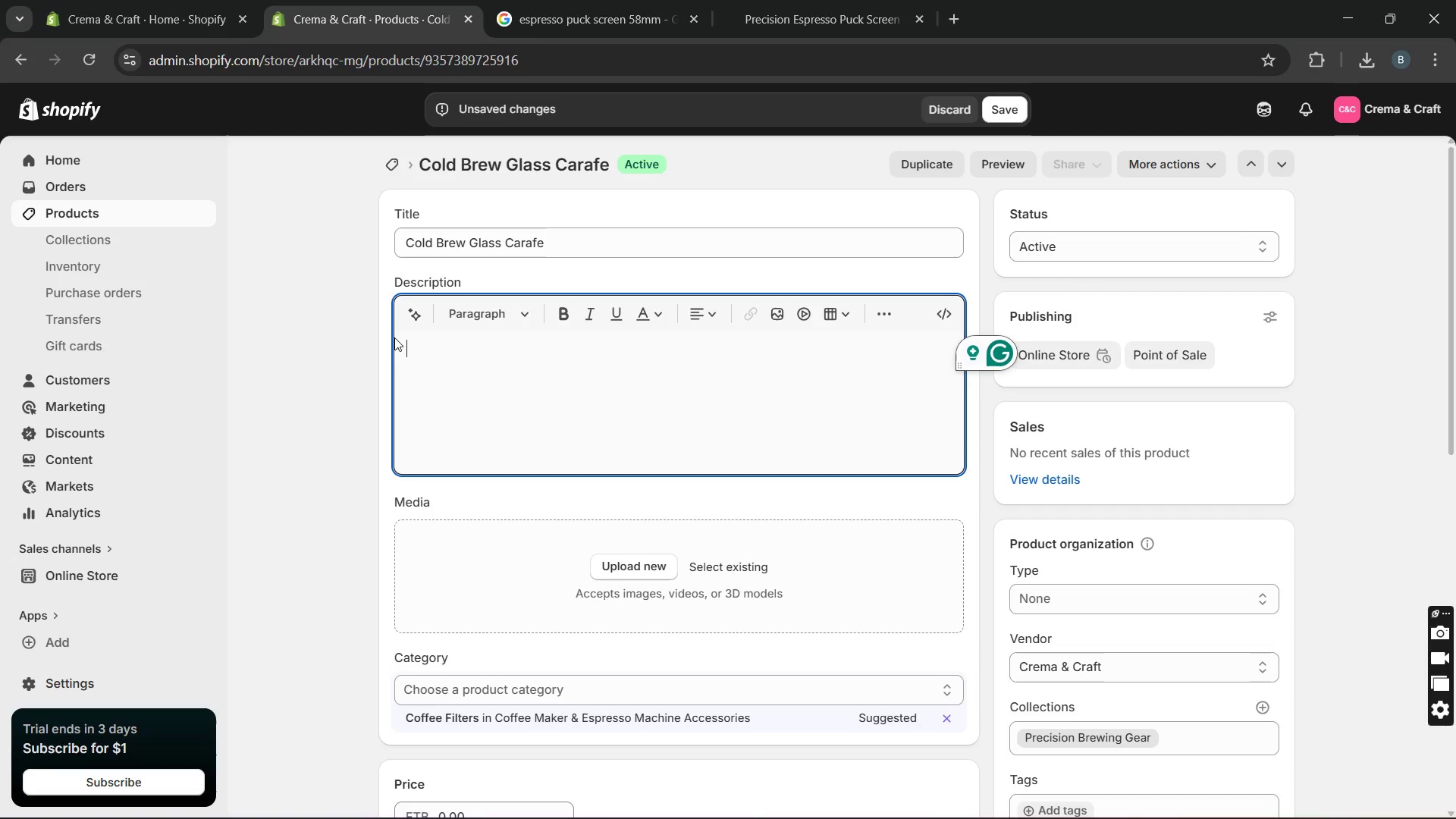 
type(The cold )
key(Backspace)
key(Backspace)
key(Backspace)
key(Backspace)
 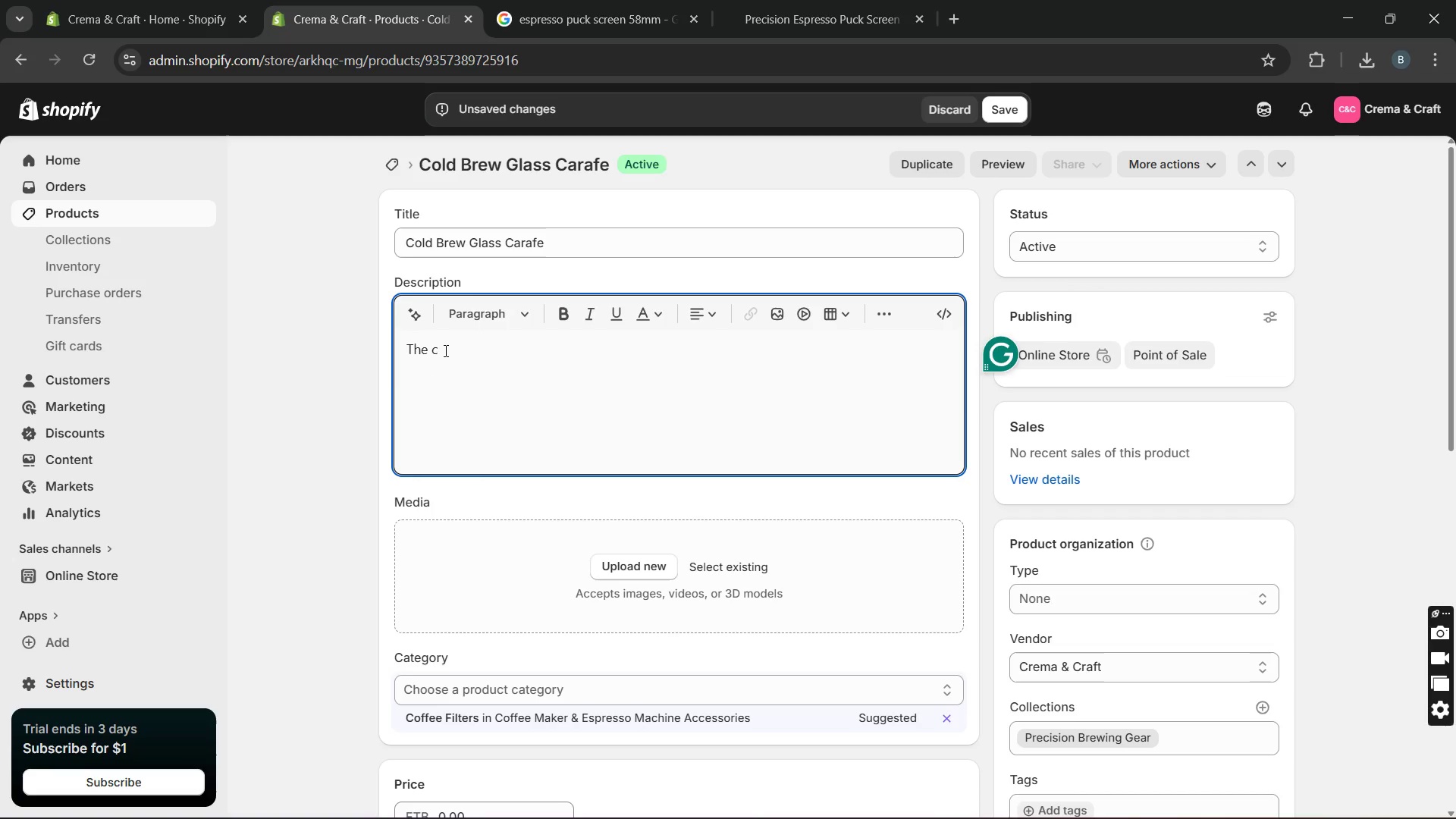 
key(Backspace)
 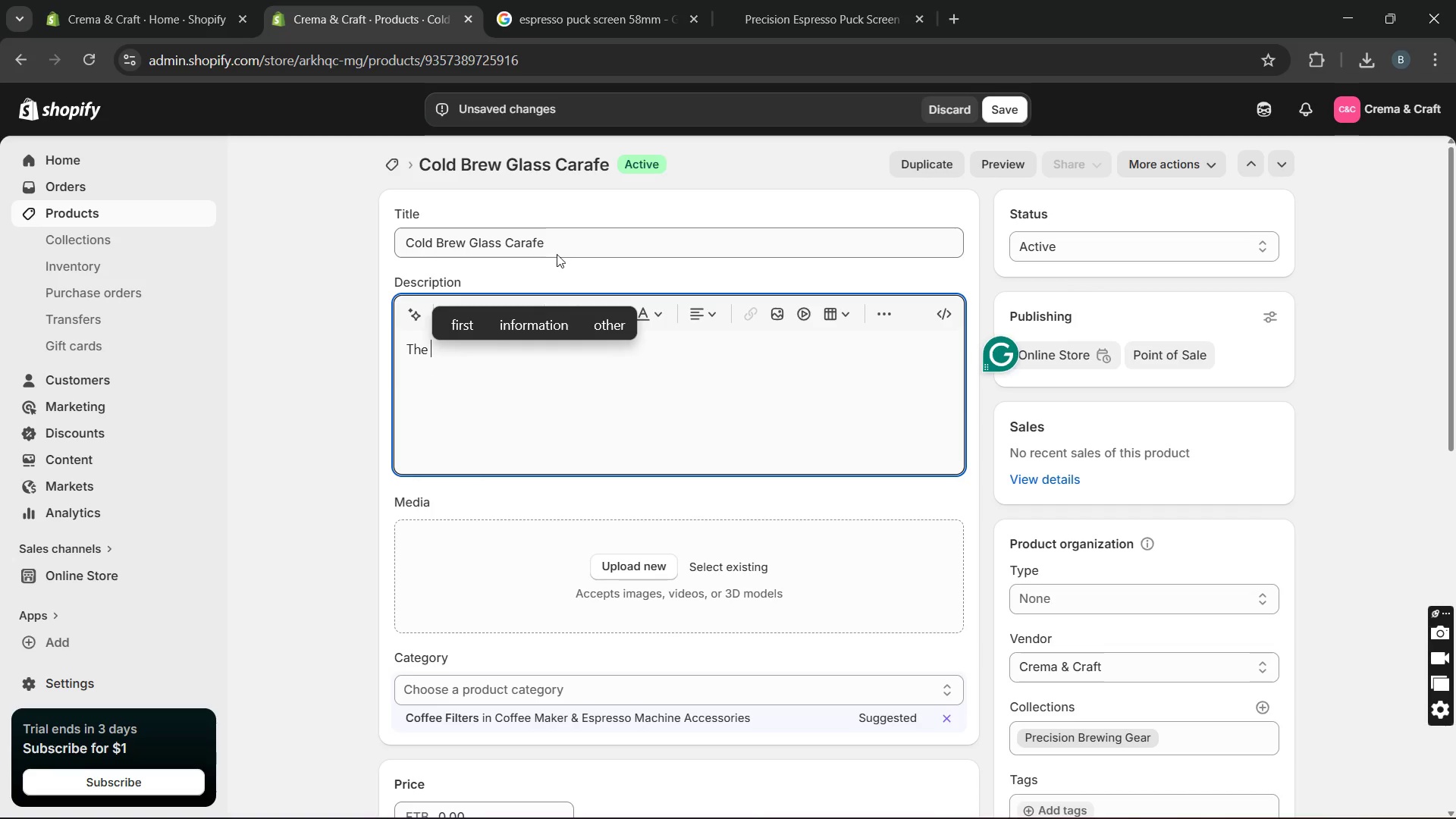 
left_click_drag(start_coordinate=[562, 246], to_coordinate=[390, 248])
 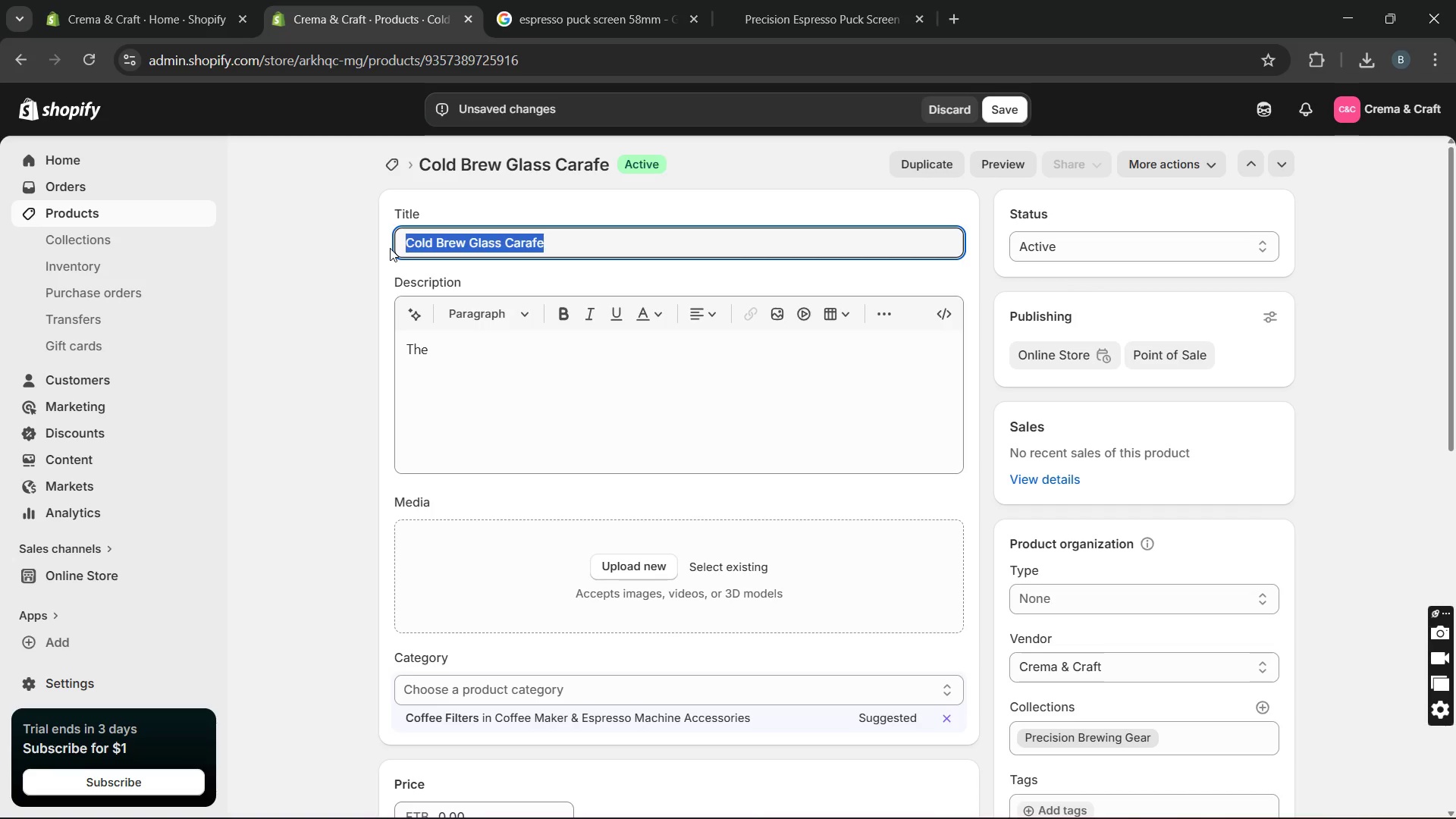 
key(Control+C)
 